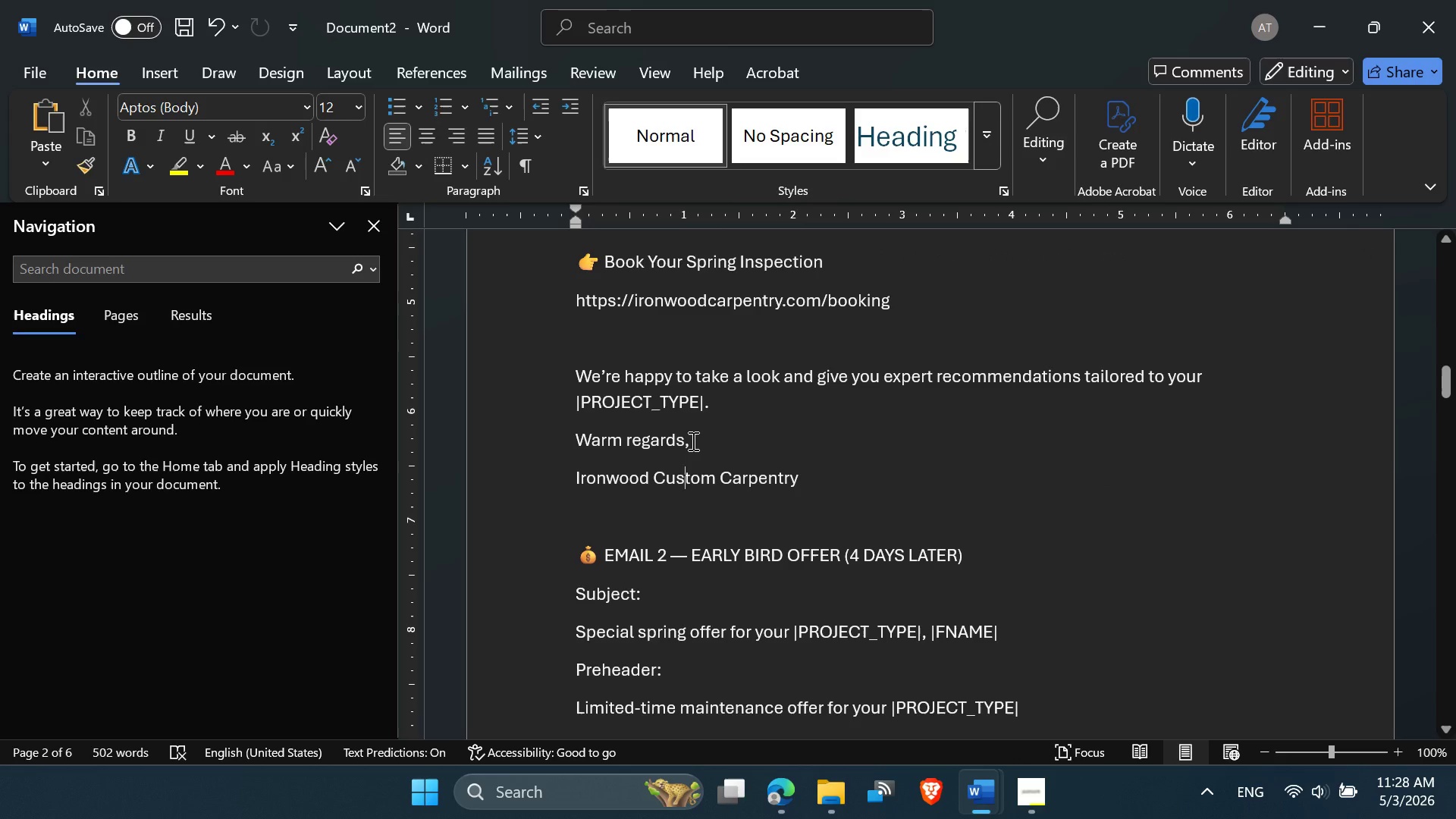 
left_click_drag(start_coordinate=[692, 441], to_coordinate=[526, 447])
 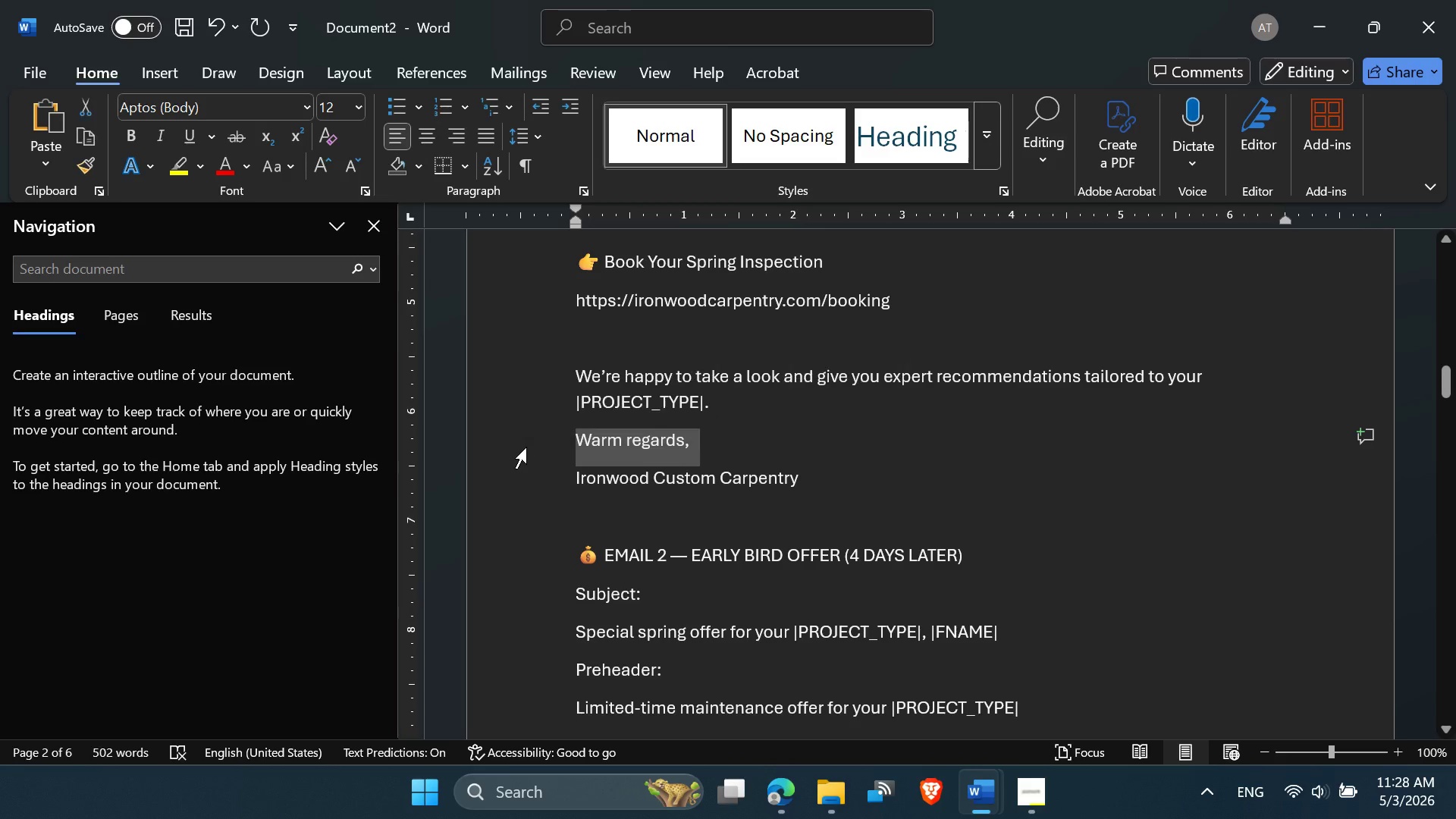 
key(Control+C)
 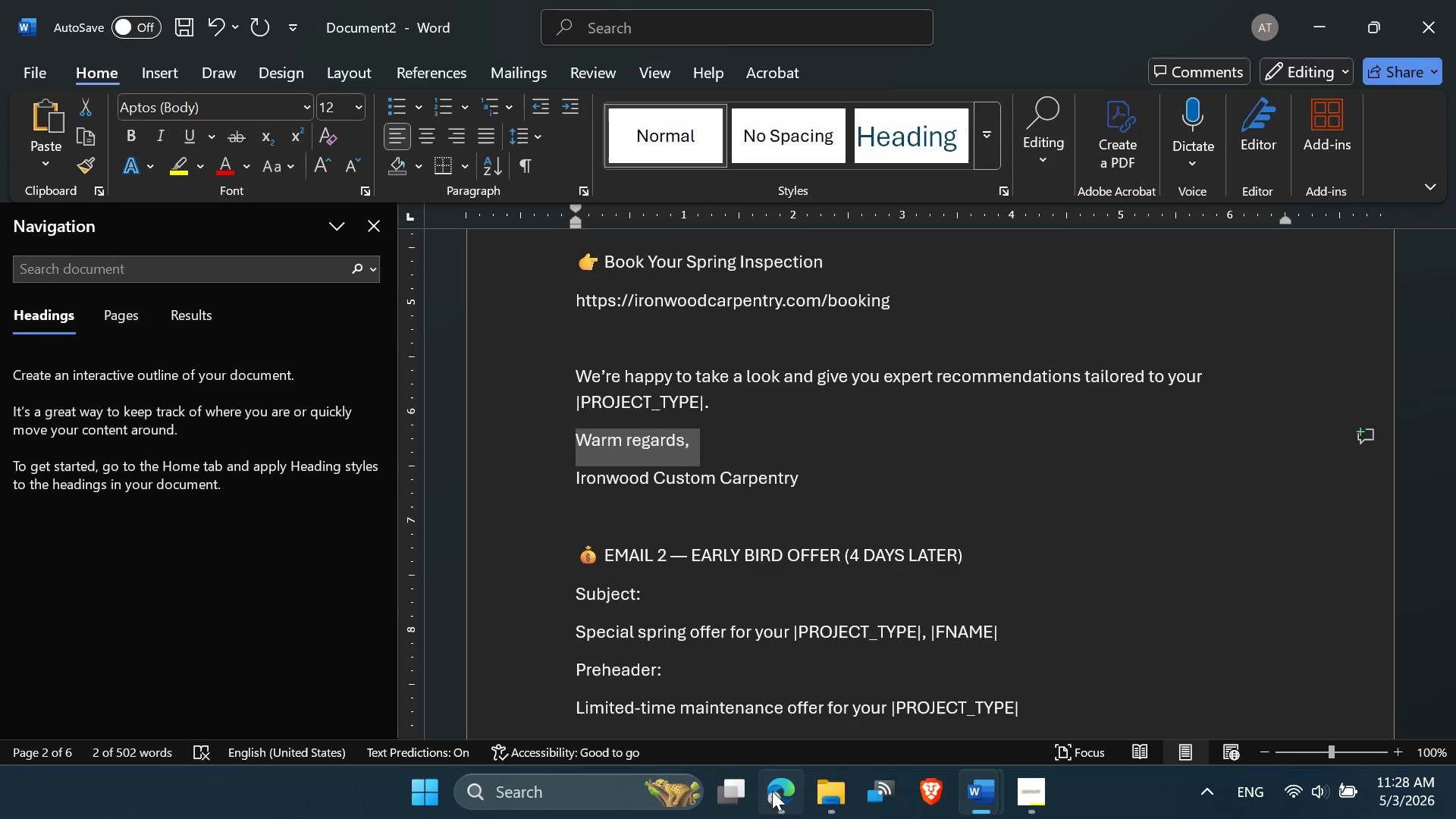 
left_click([767, 793])
 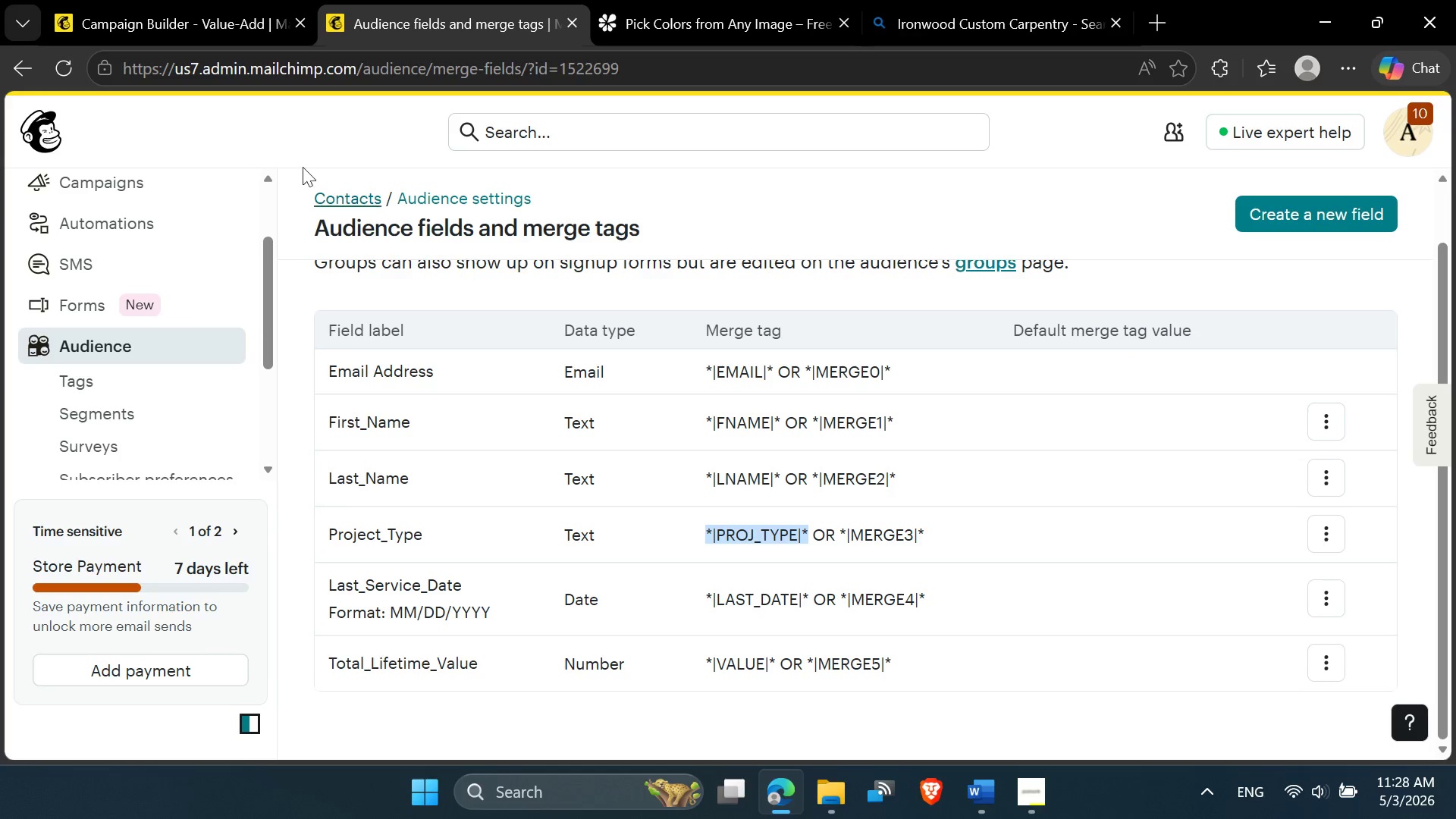 
left_click([216, 0])
 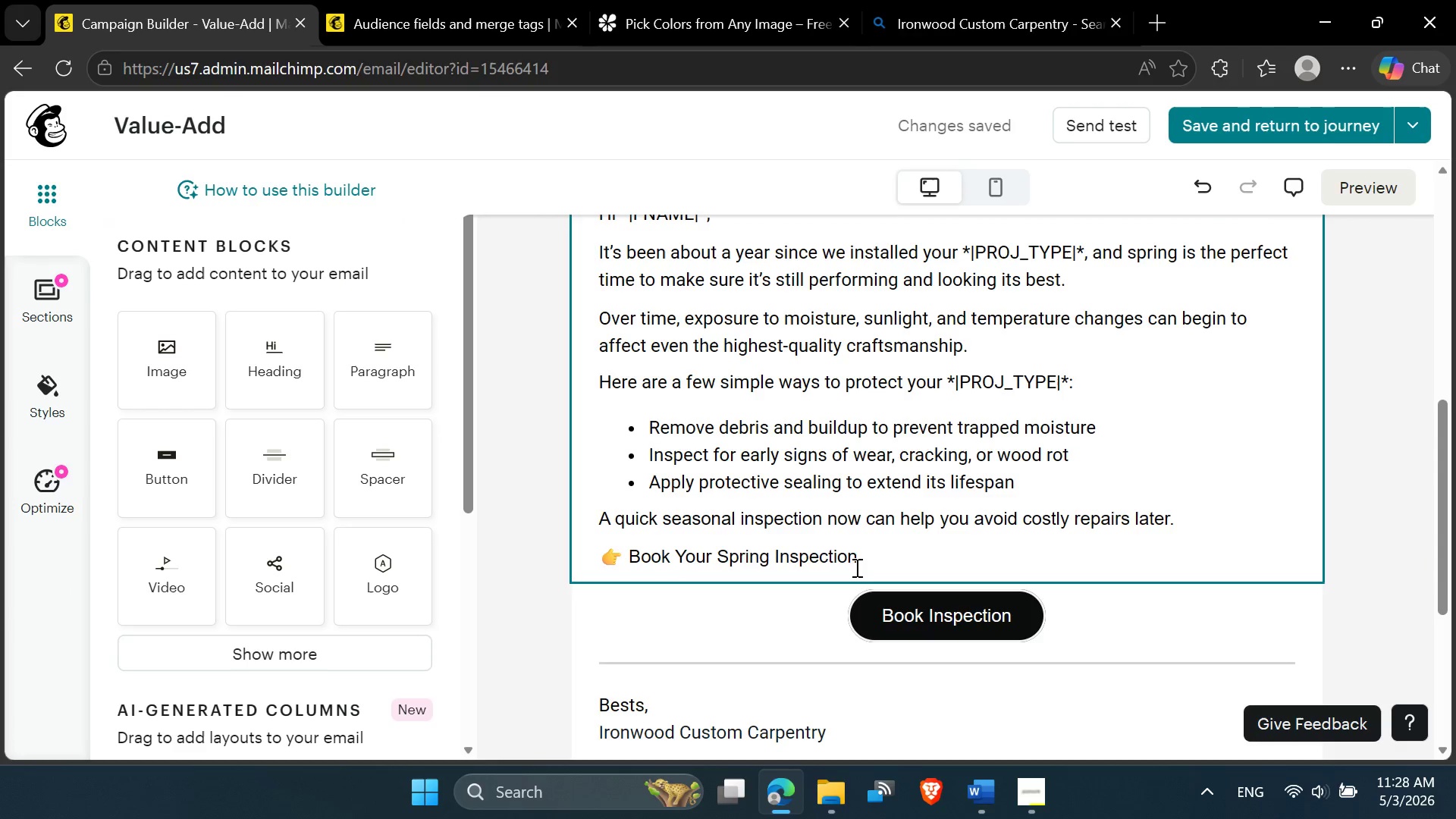 
scroll: coordinate [884, 570], scroll_direction: down, amount: 2.0
 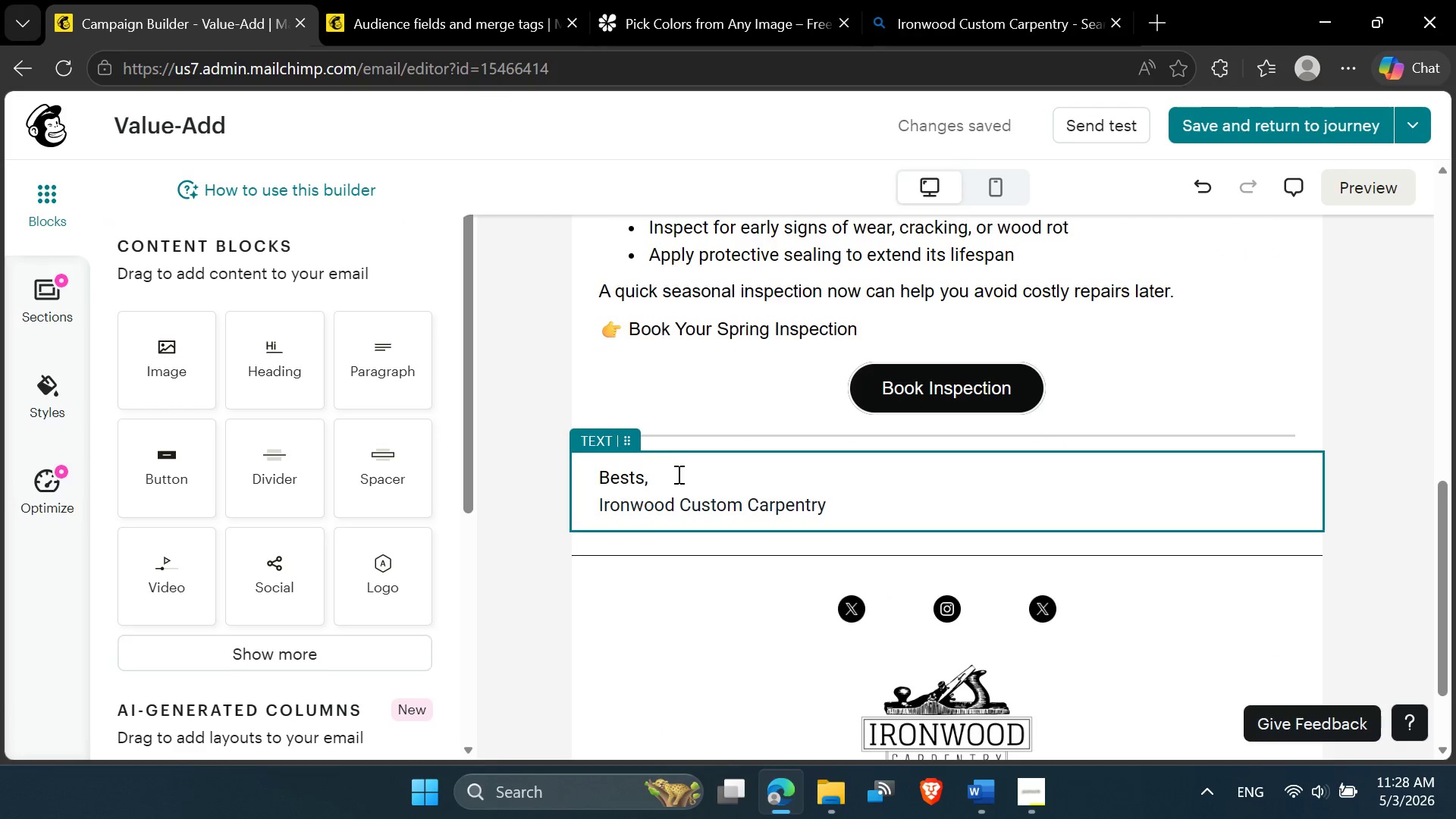 
left_click_drag(start_coordinate=[665, 485], to_coordinate=[579, 471])
 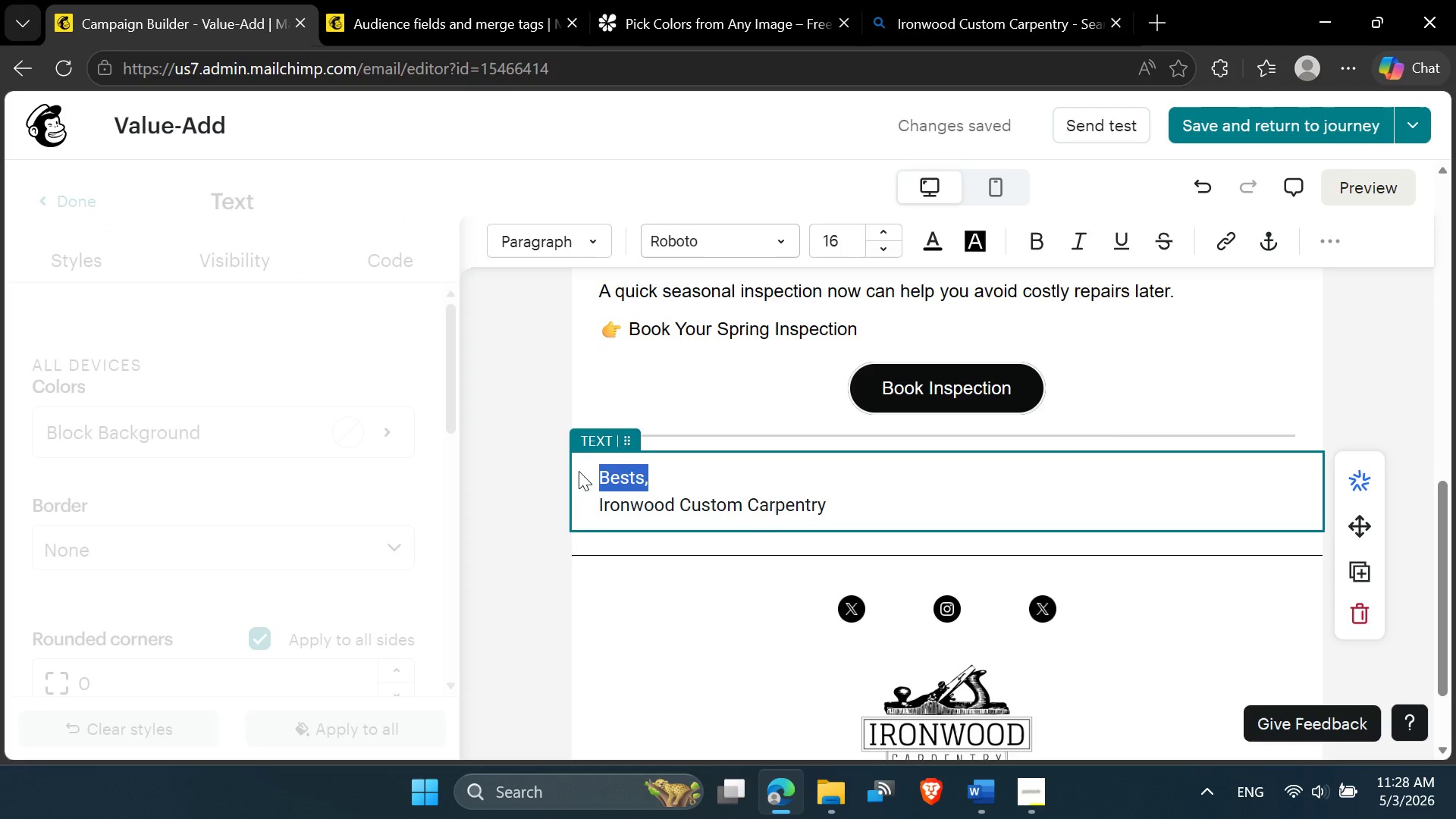 
key(Control+V)
 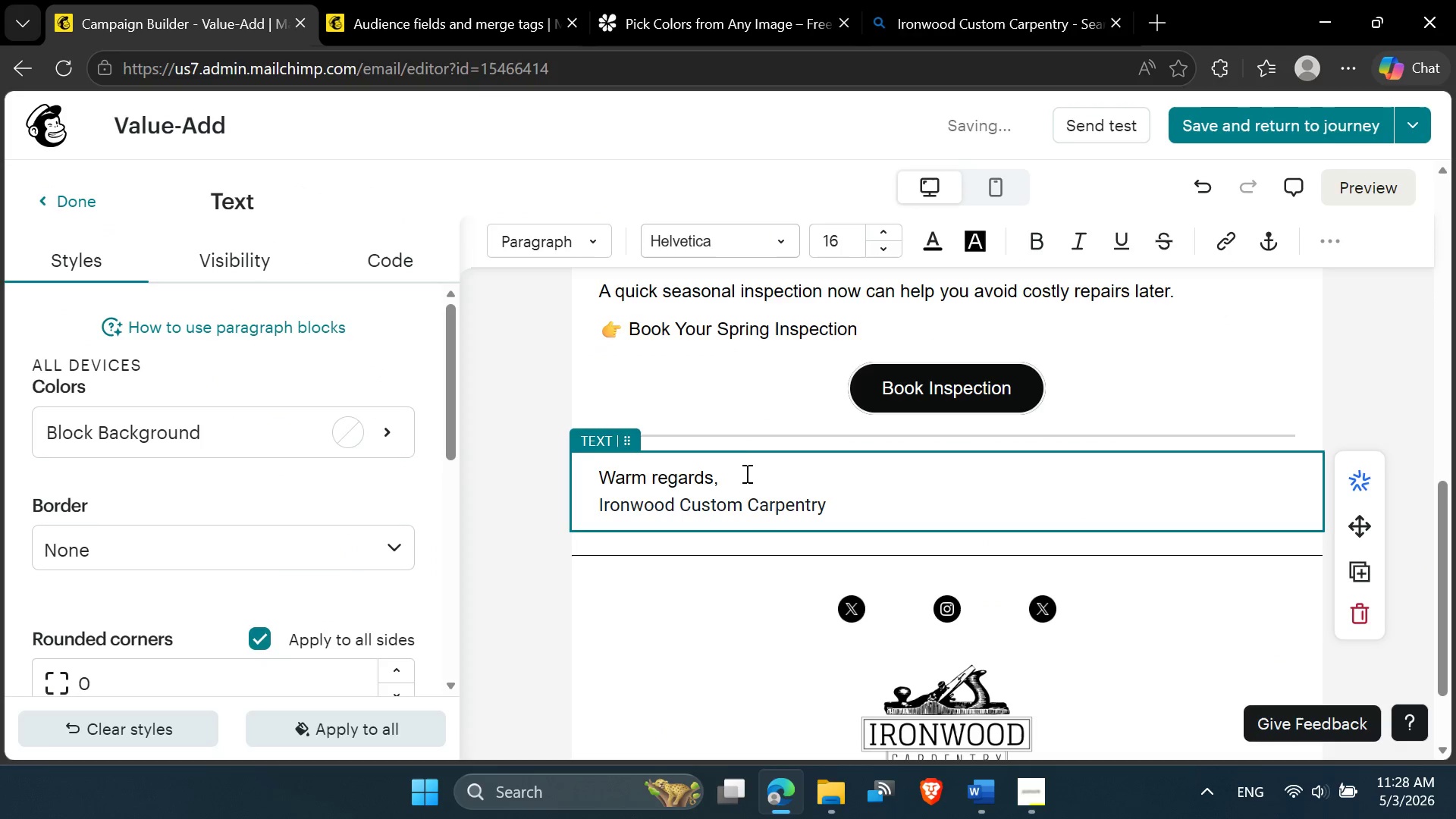 
left_click([742, 486])
 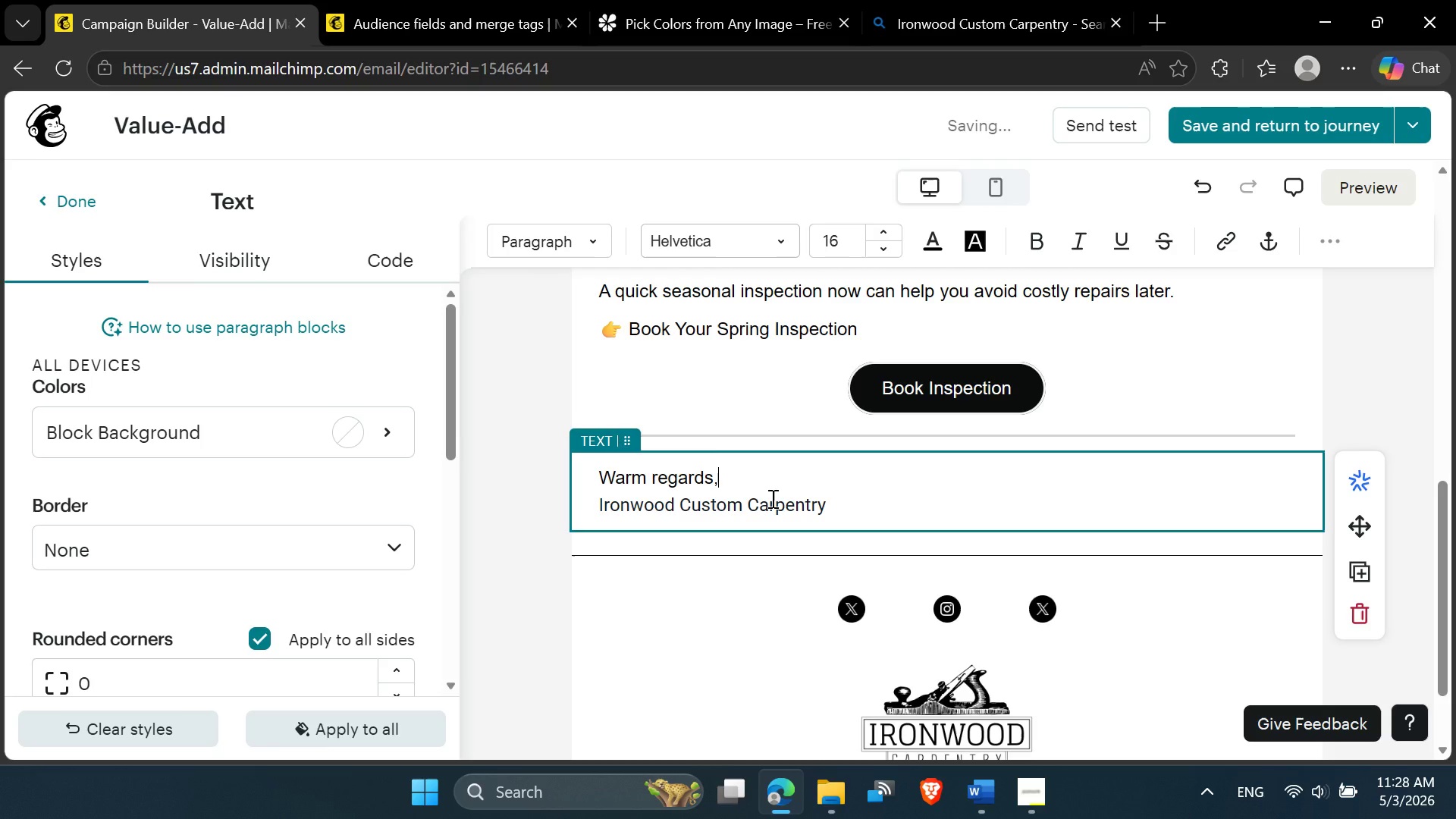 
scroll: coordinate [771, 498], scroll_direction: up, amount: 1.0
 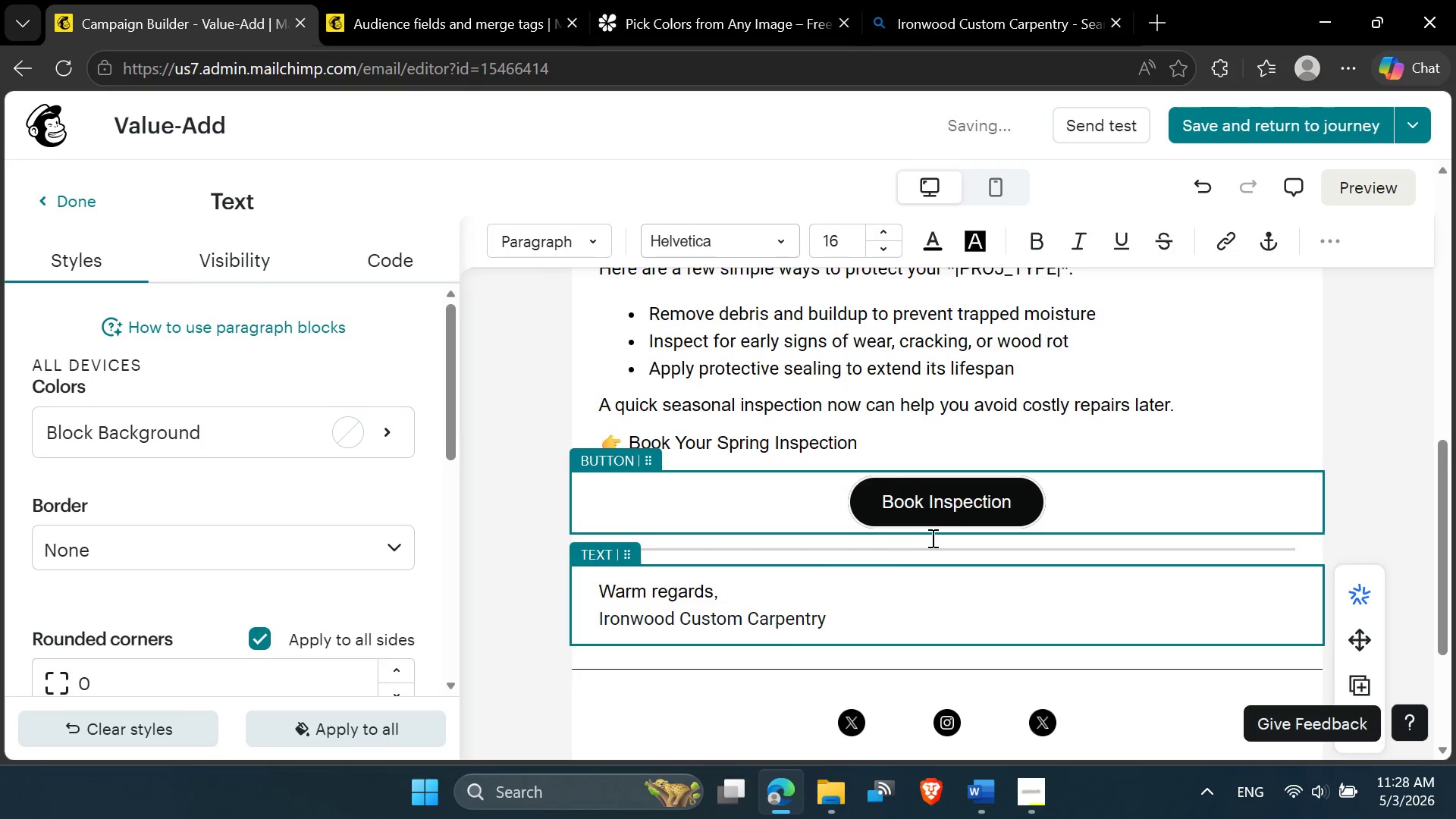 
left_click([599, 580])
 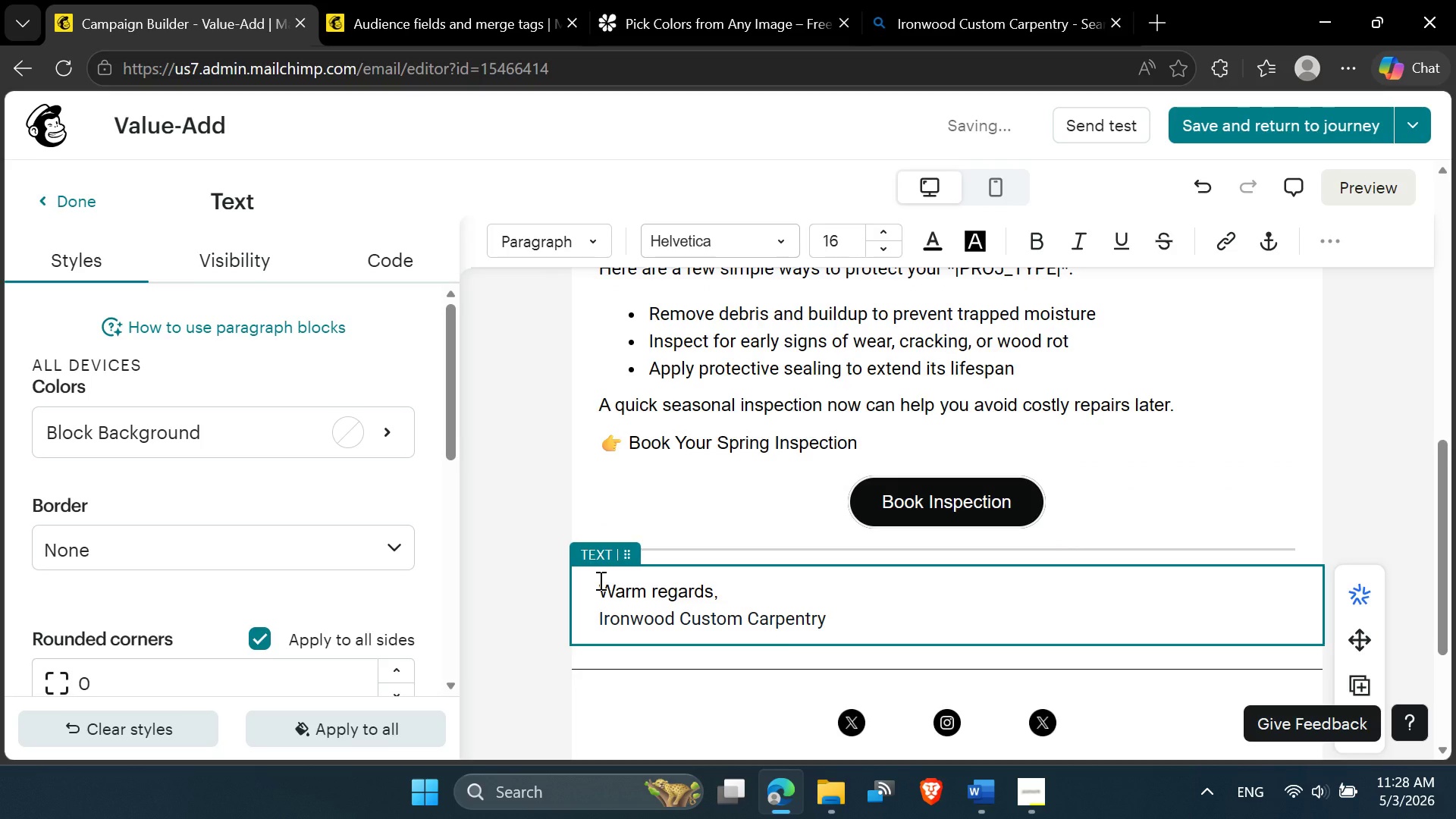 
key(Enter)
 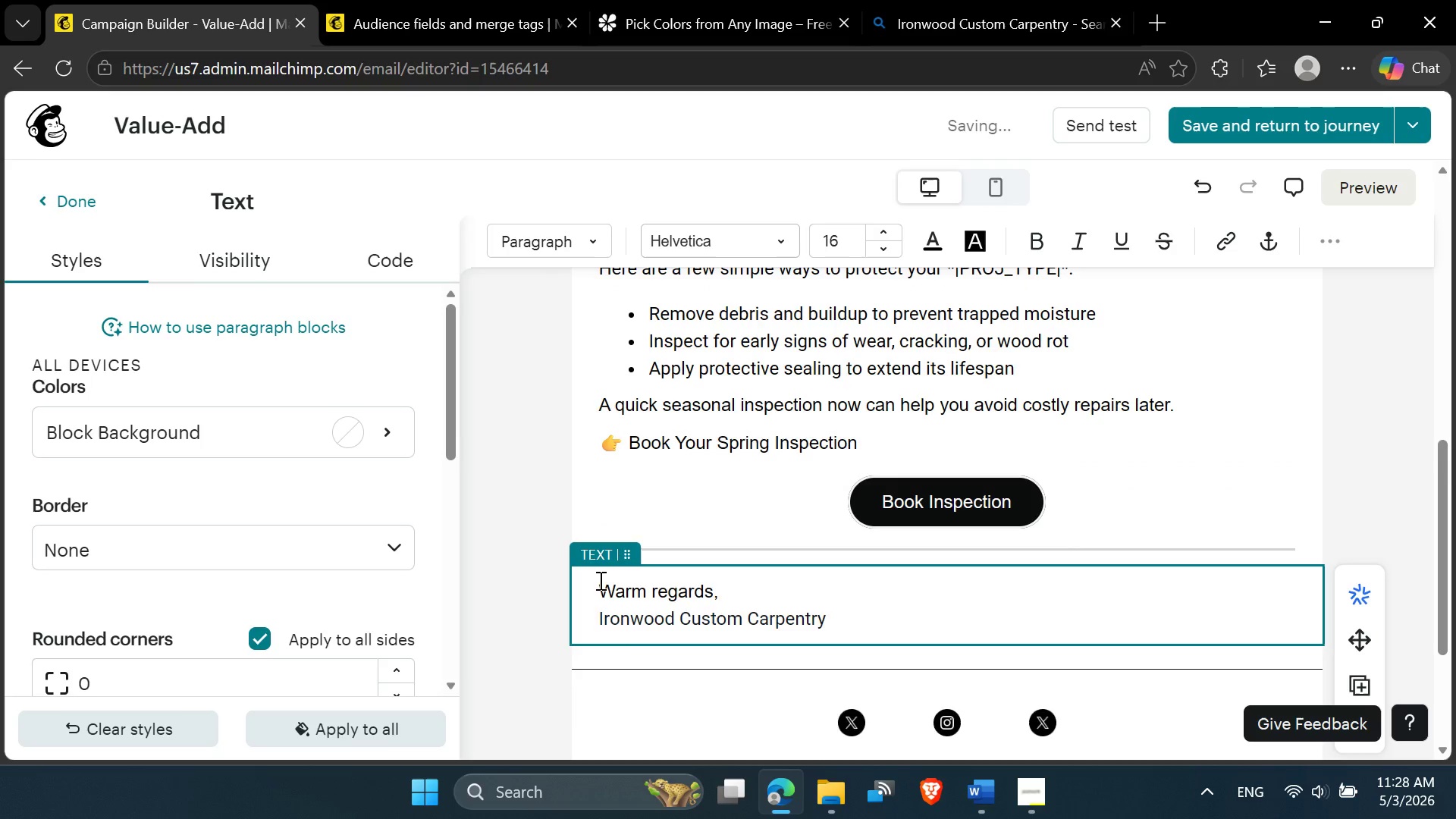 
key(Enter)
 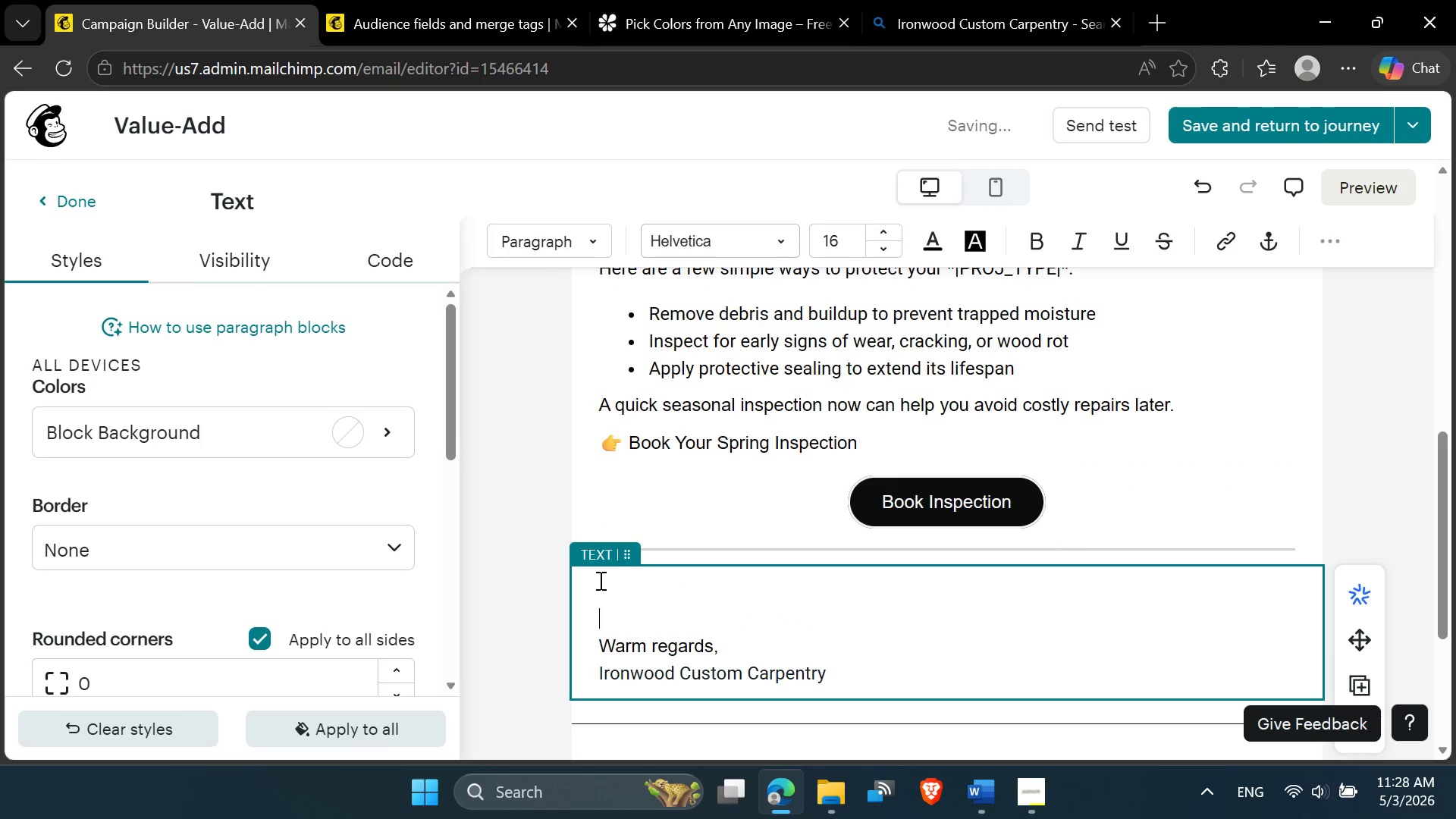 
key(ArrowUp)
 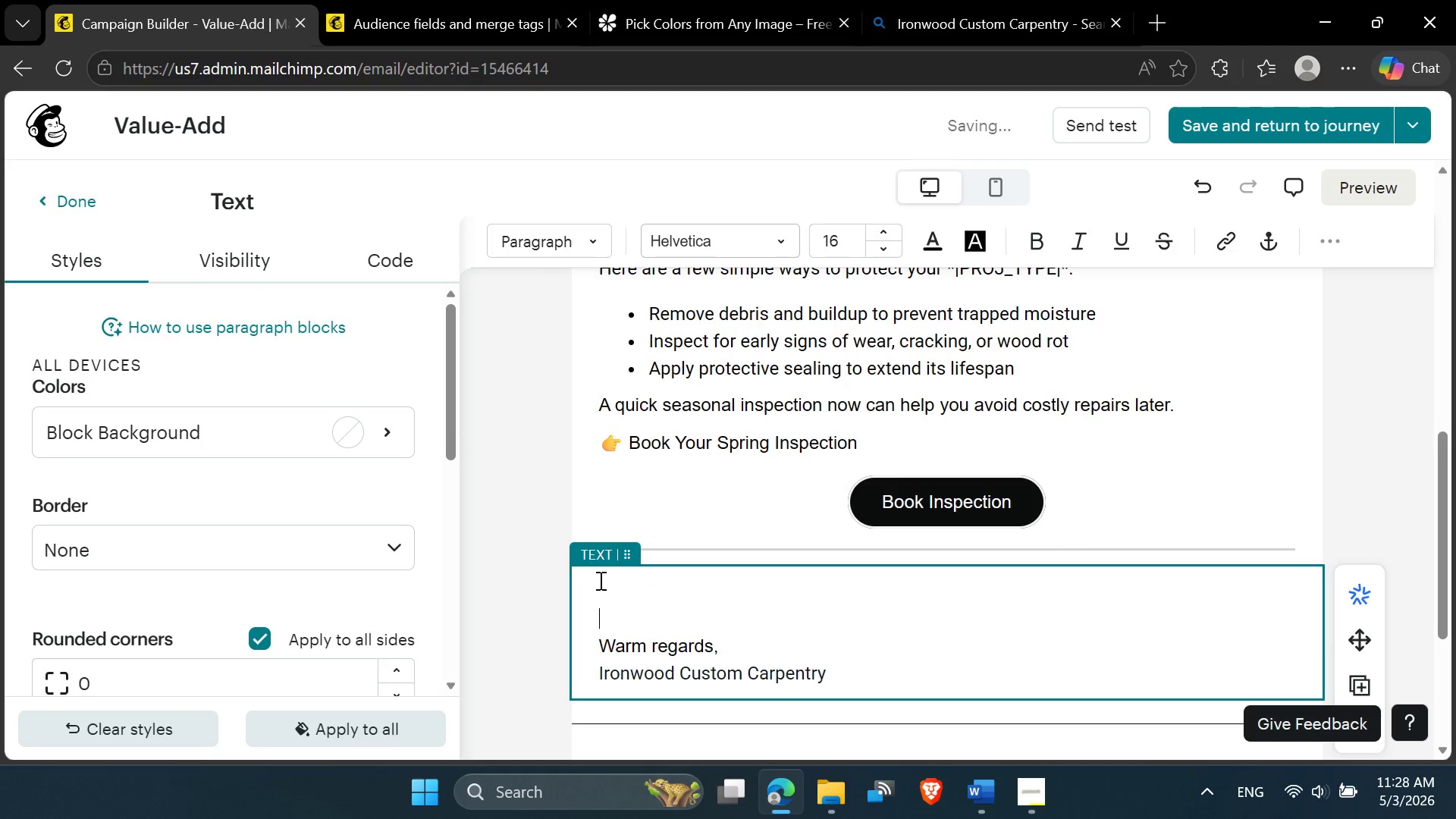 
key(ArrowUp)
 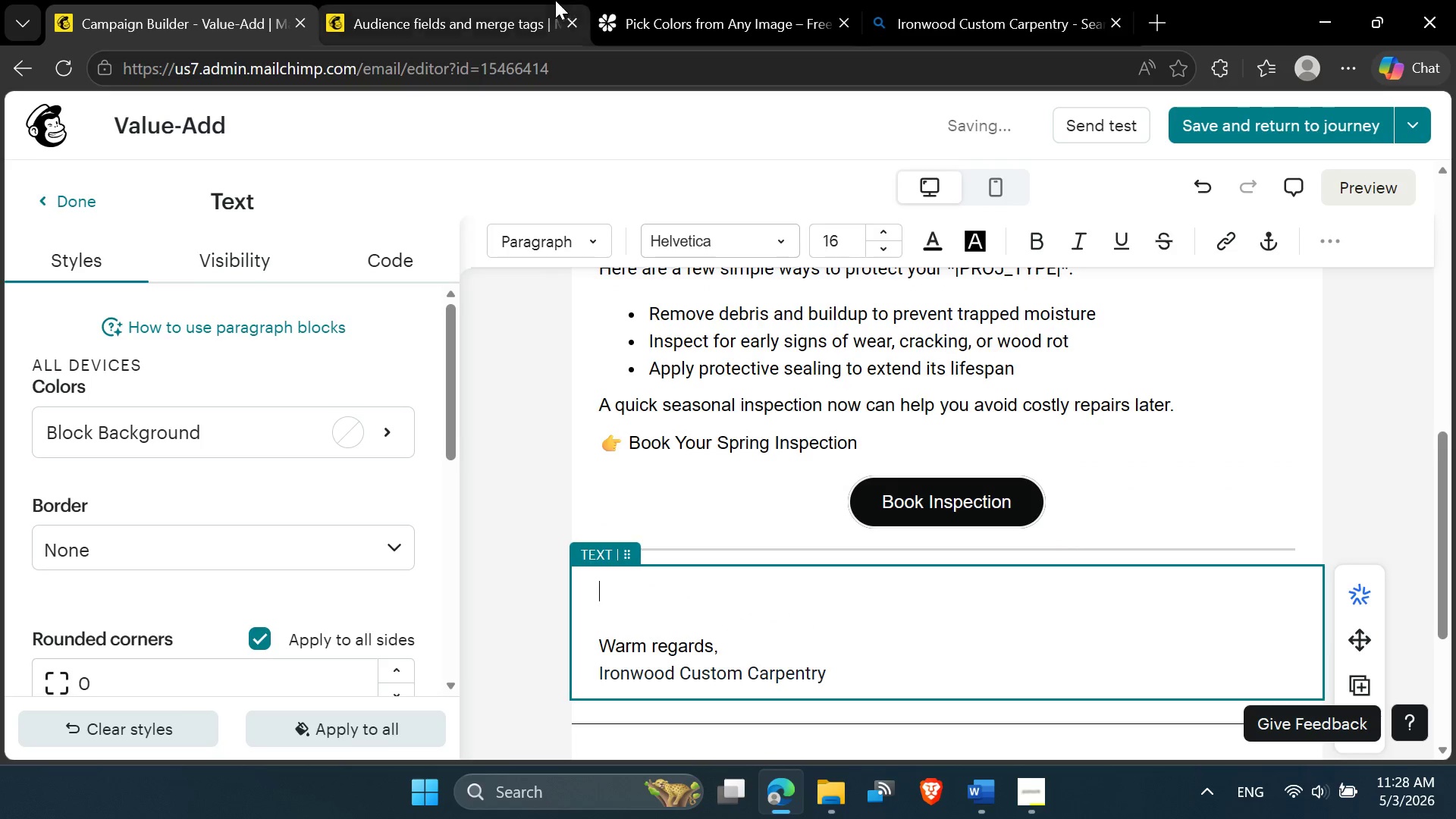 
left_click([677, 0])
 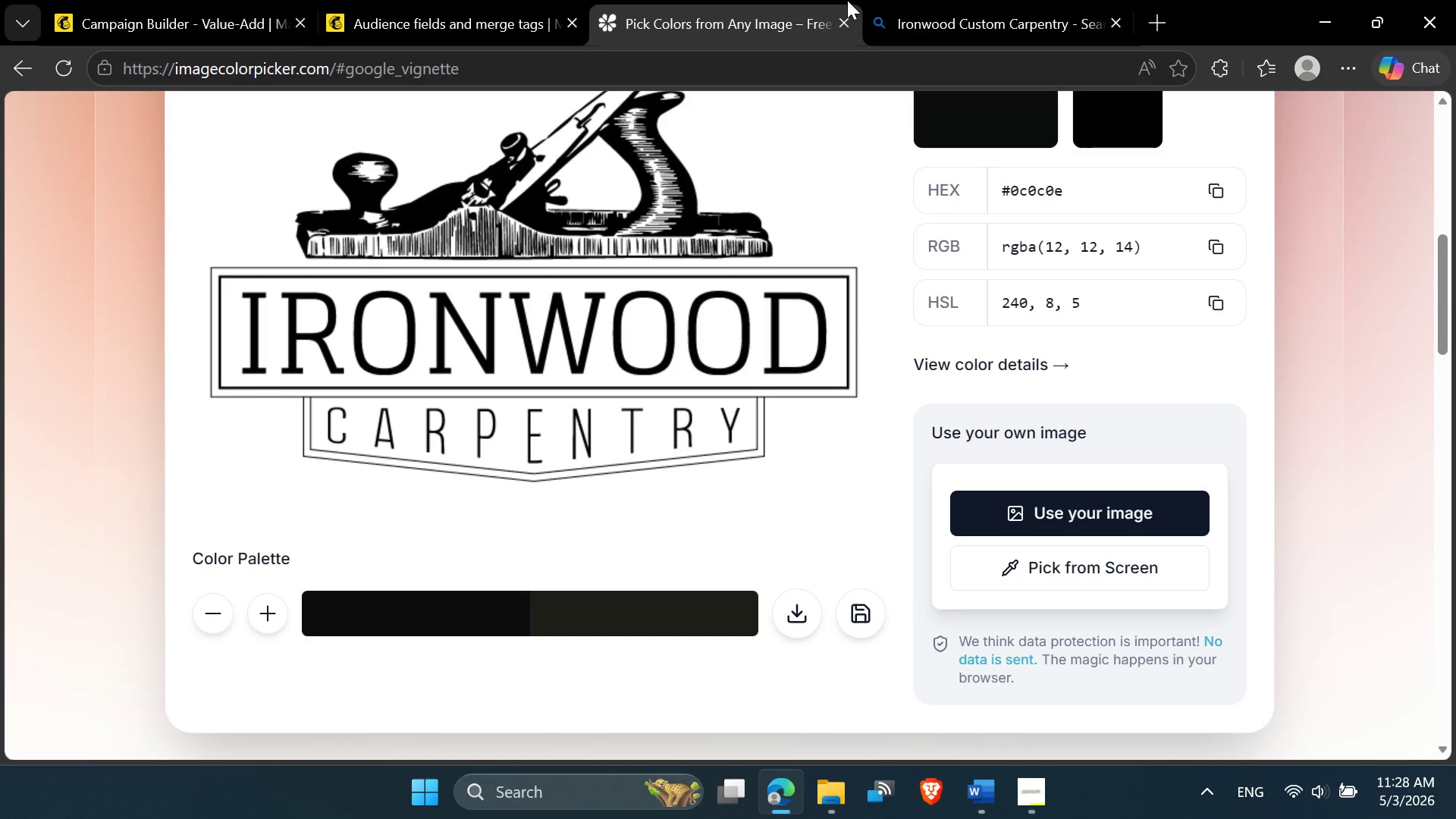 
left_click([962, 0])
 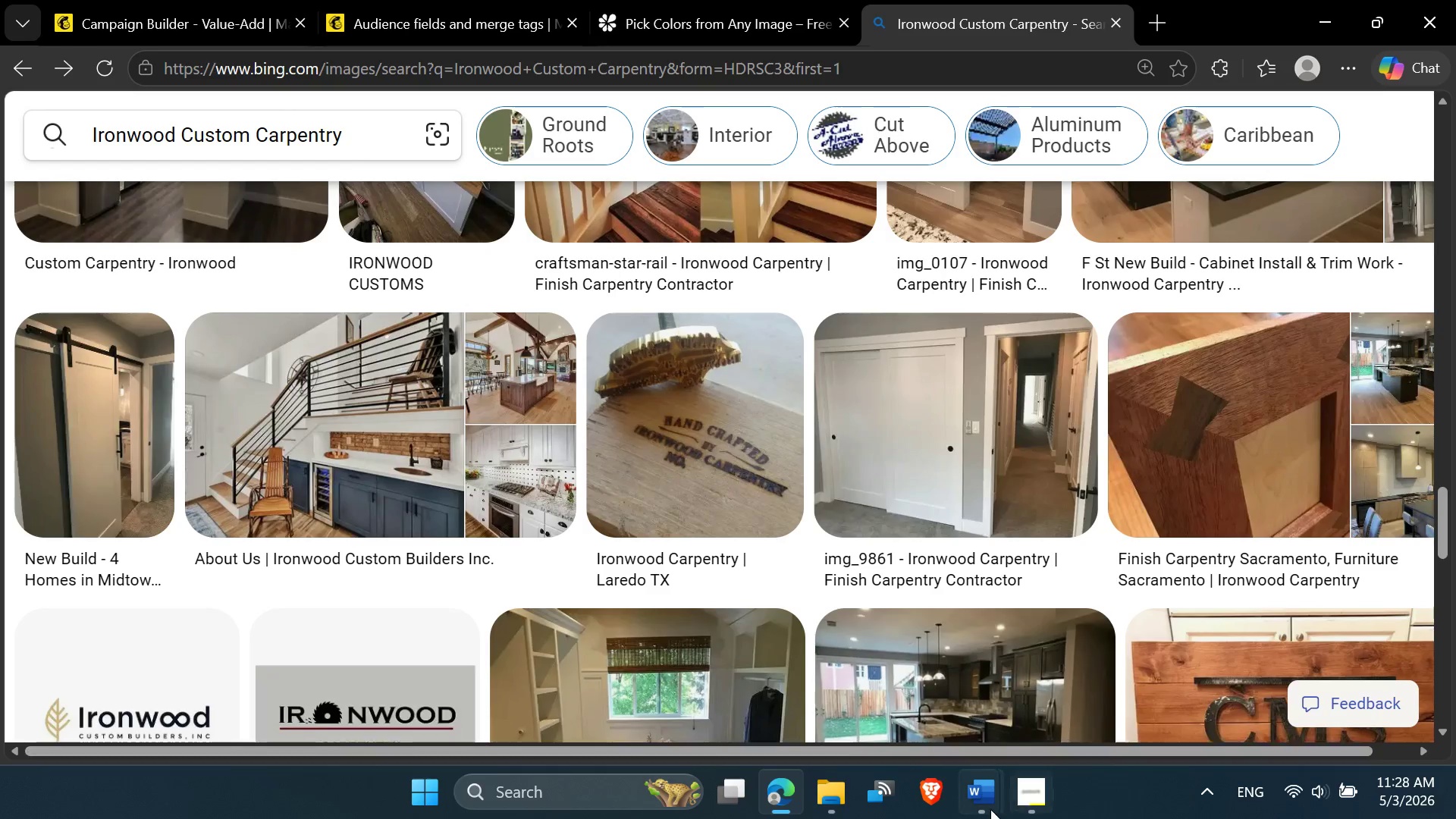 
left_click([990, 809])
 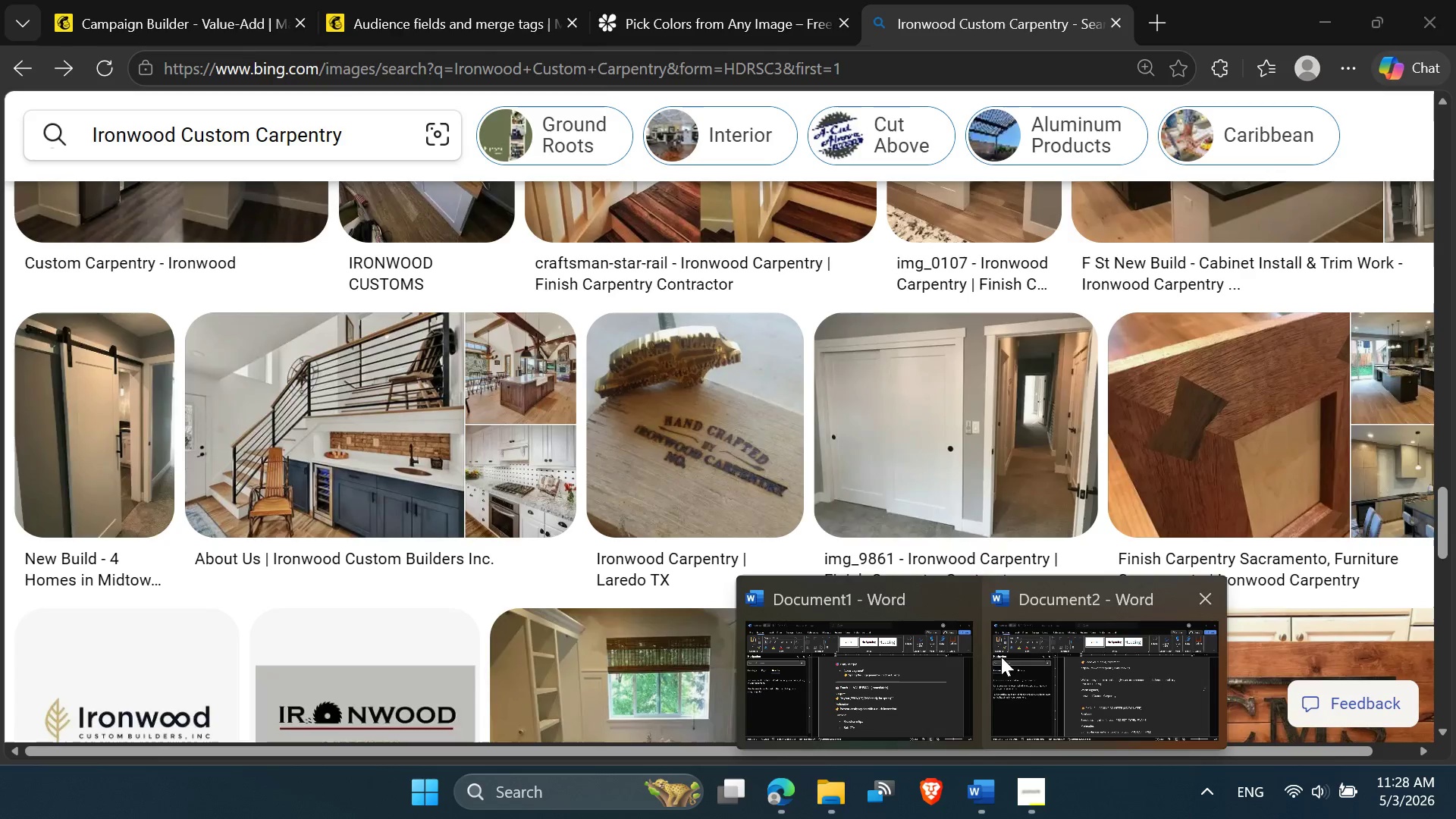 
left_click([1026, 667])
 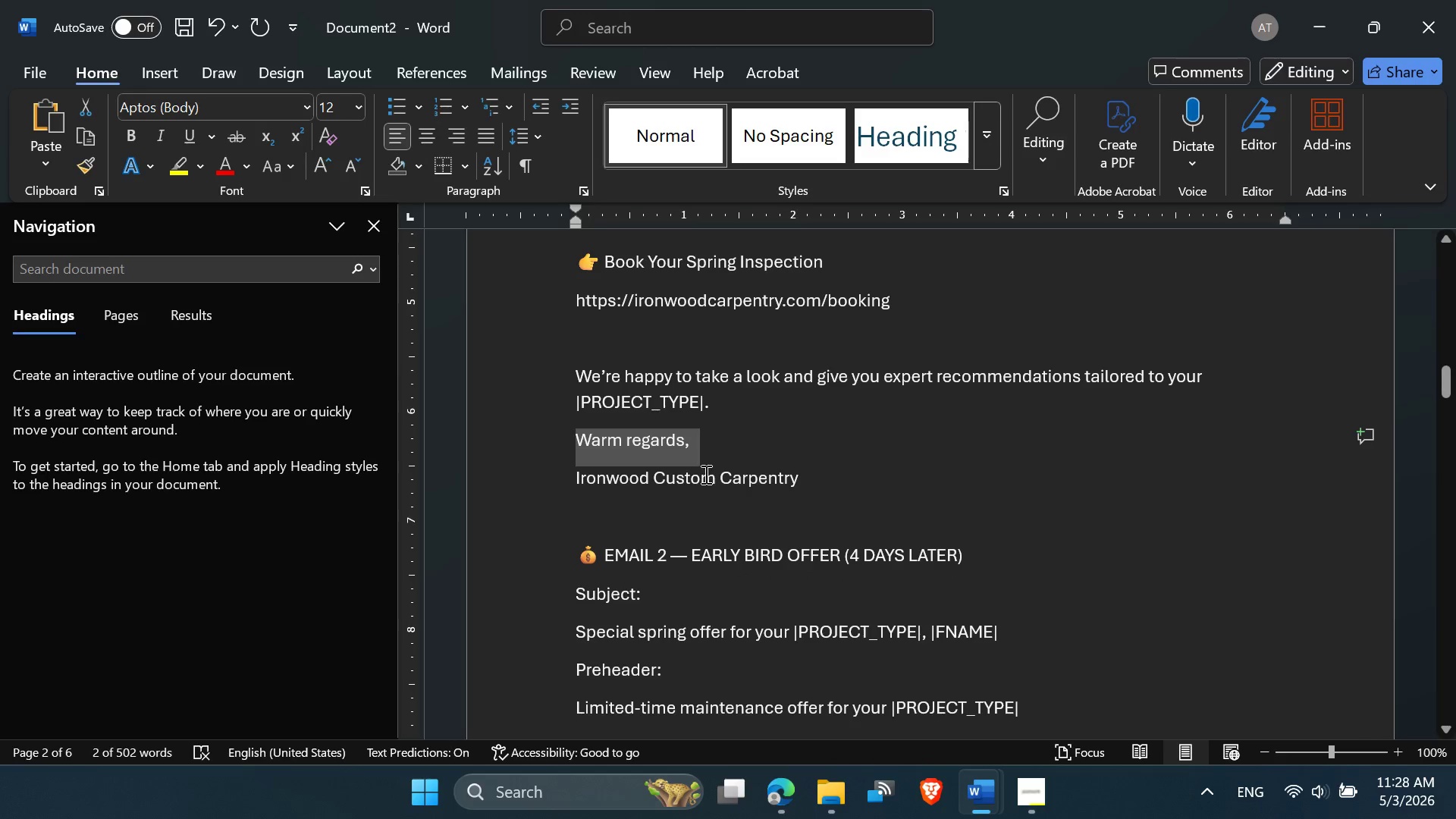 
left_click([694, 476])
 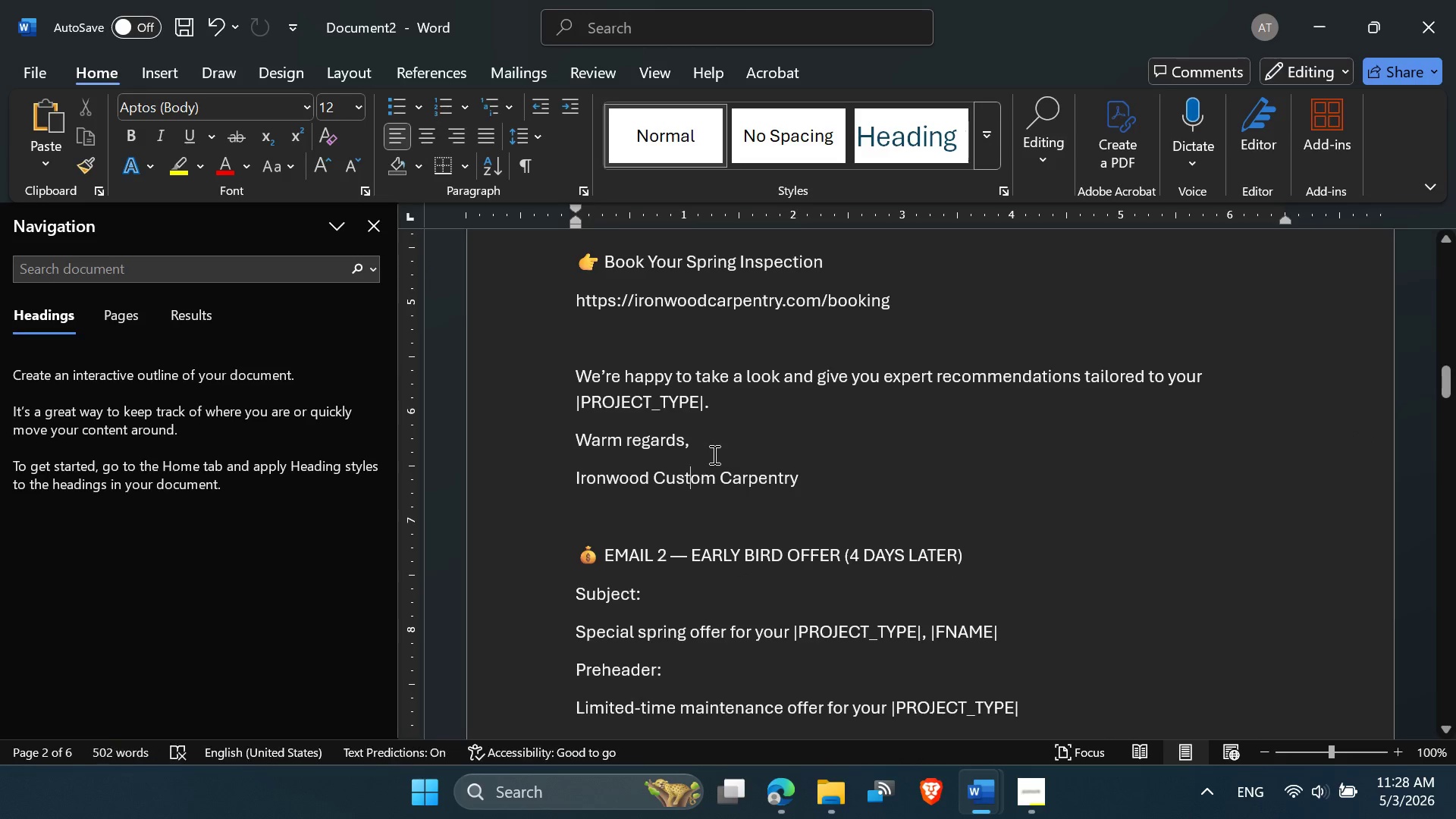 
scroll: coordinate [713, 454], scroll_direction: up, amount: 1.0
 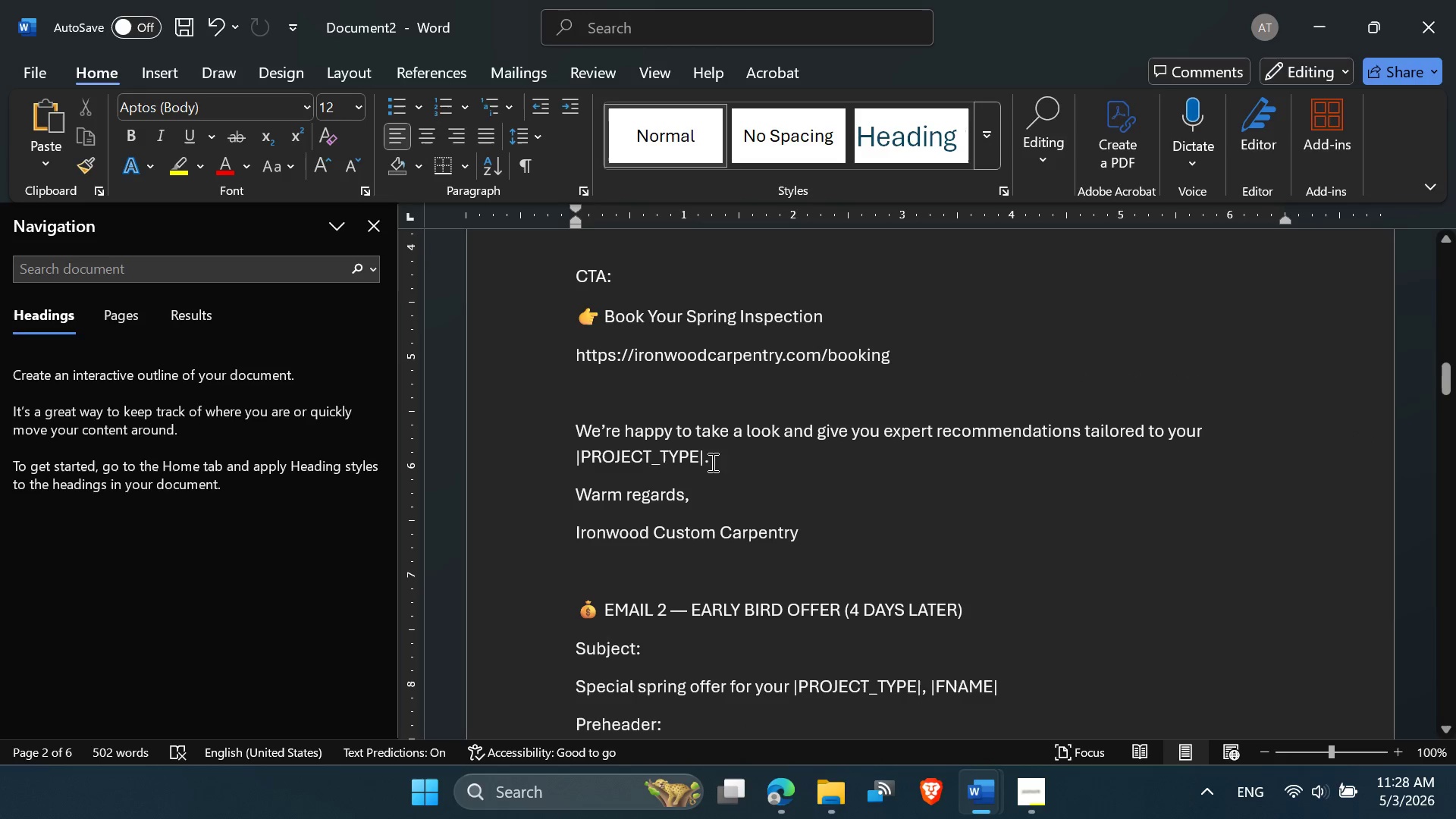 
left_click_drag(start_coordinate=[711, 462], to_coordinate=[563, 435])
 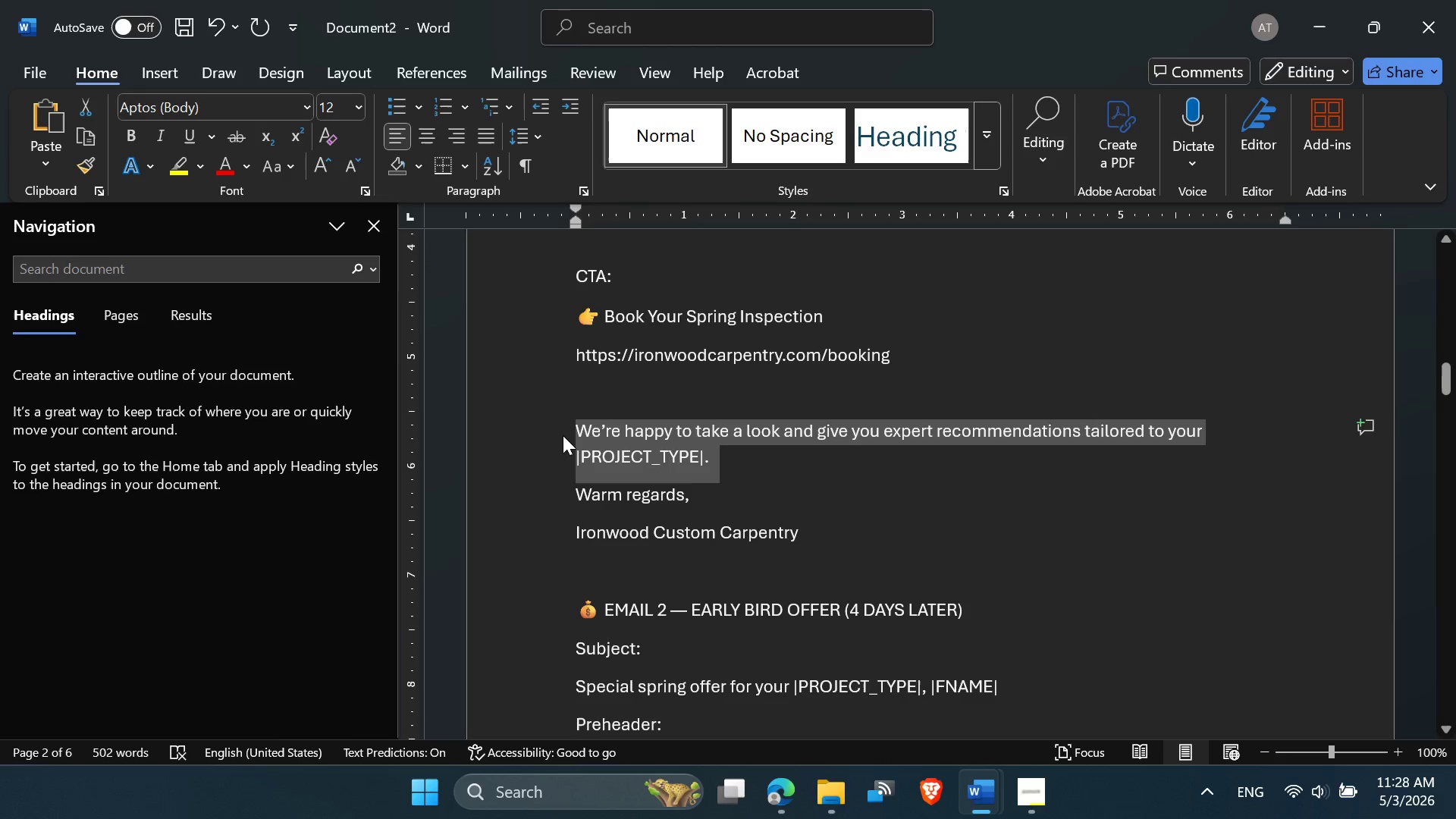 
key(Control+C)
 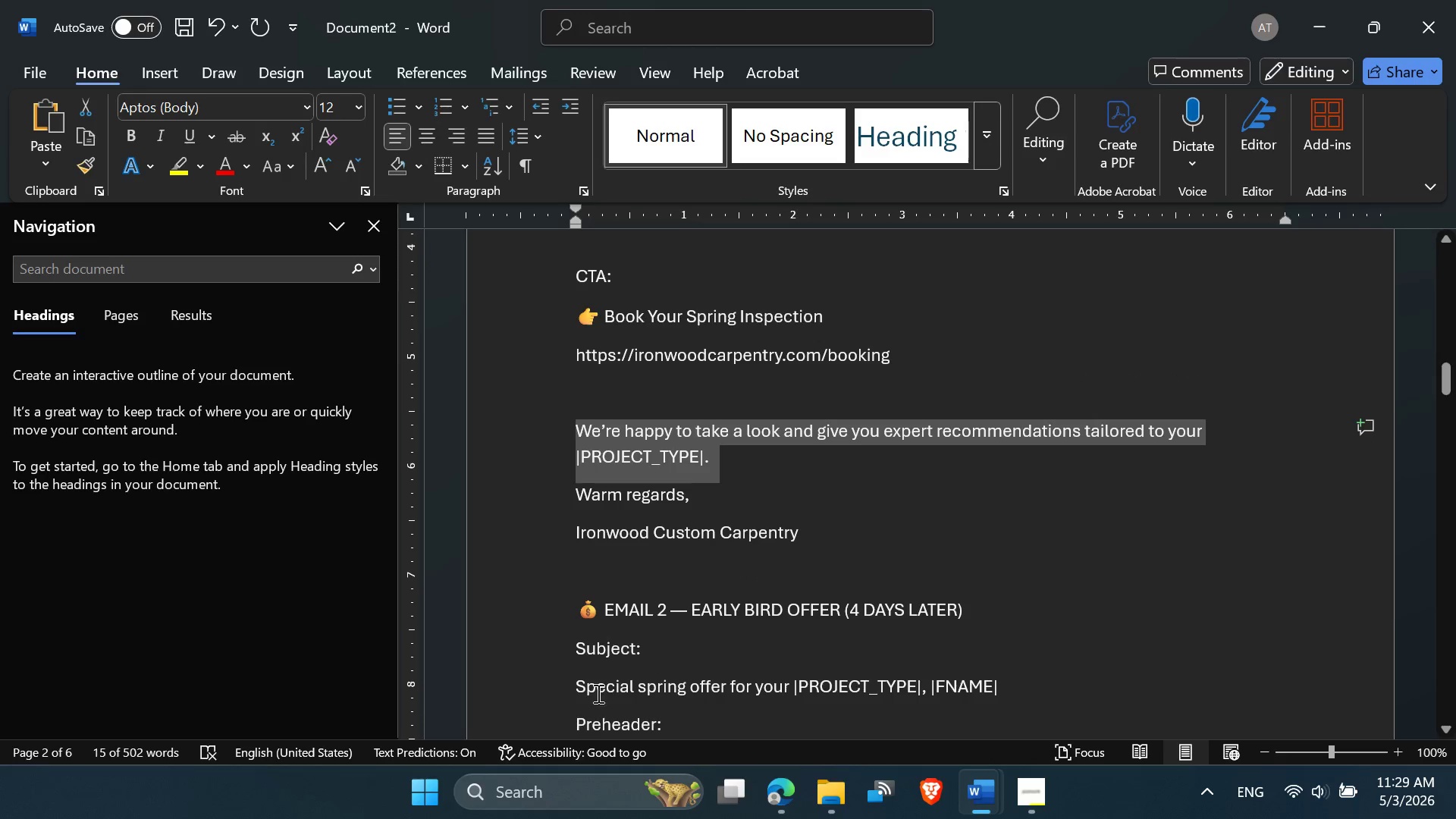 
left_click([766, 798])
 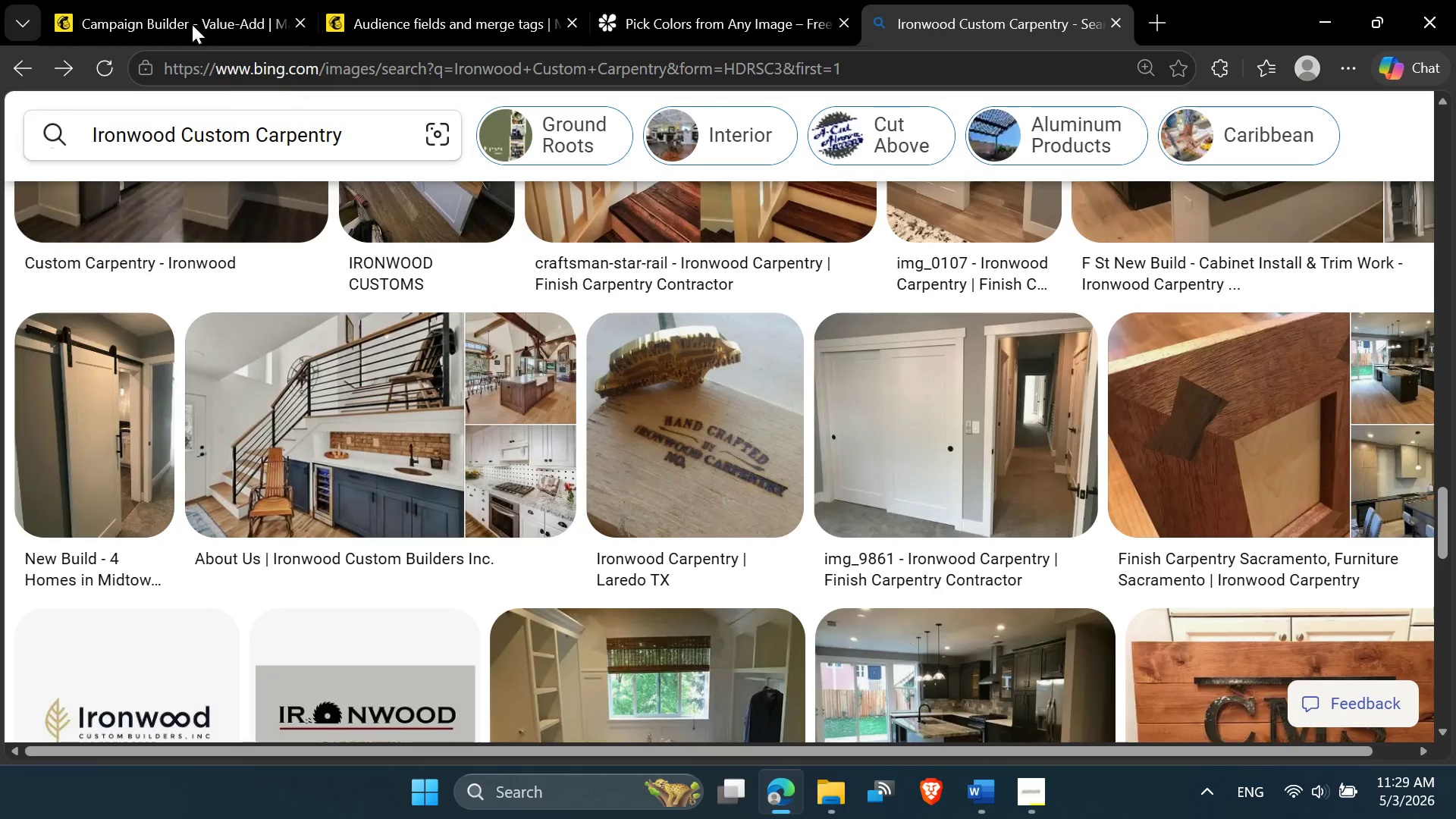 
left_click([171, 0])
 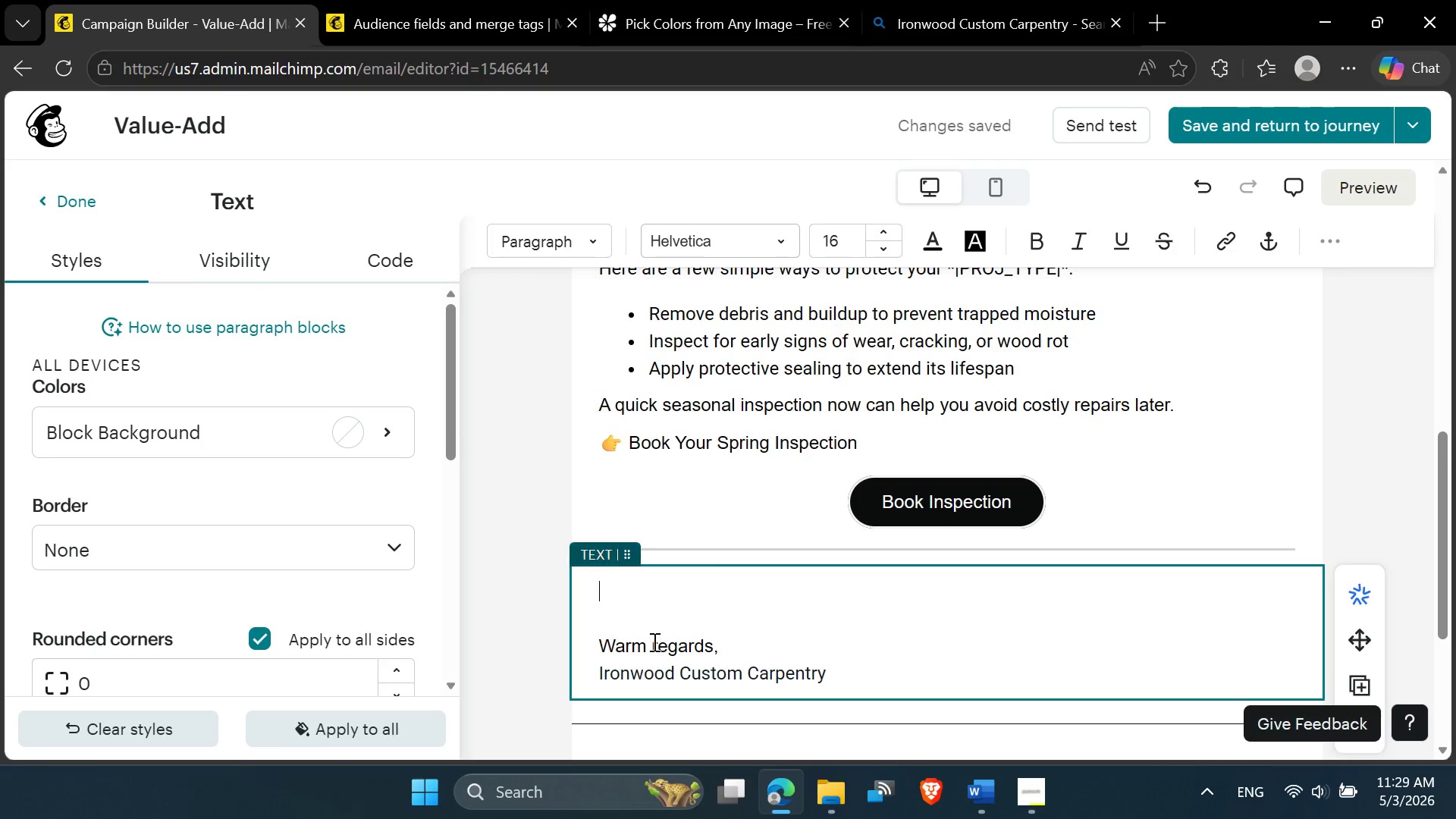 
key(Control+V)
 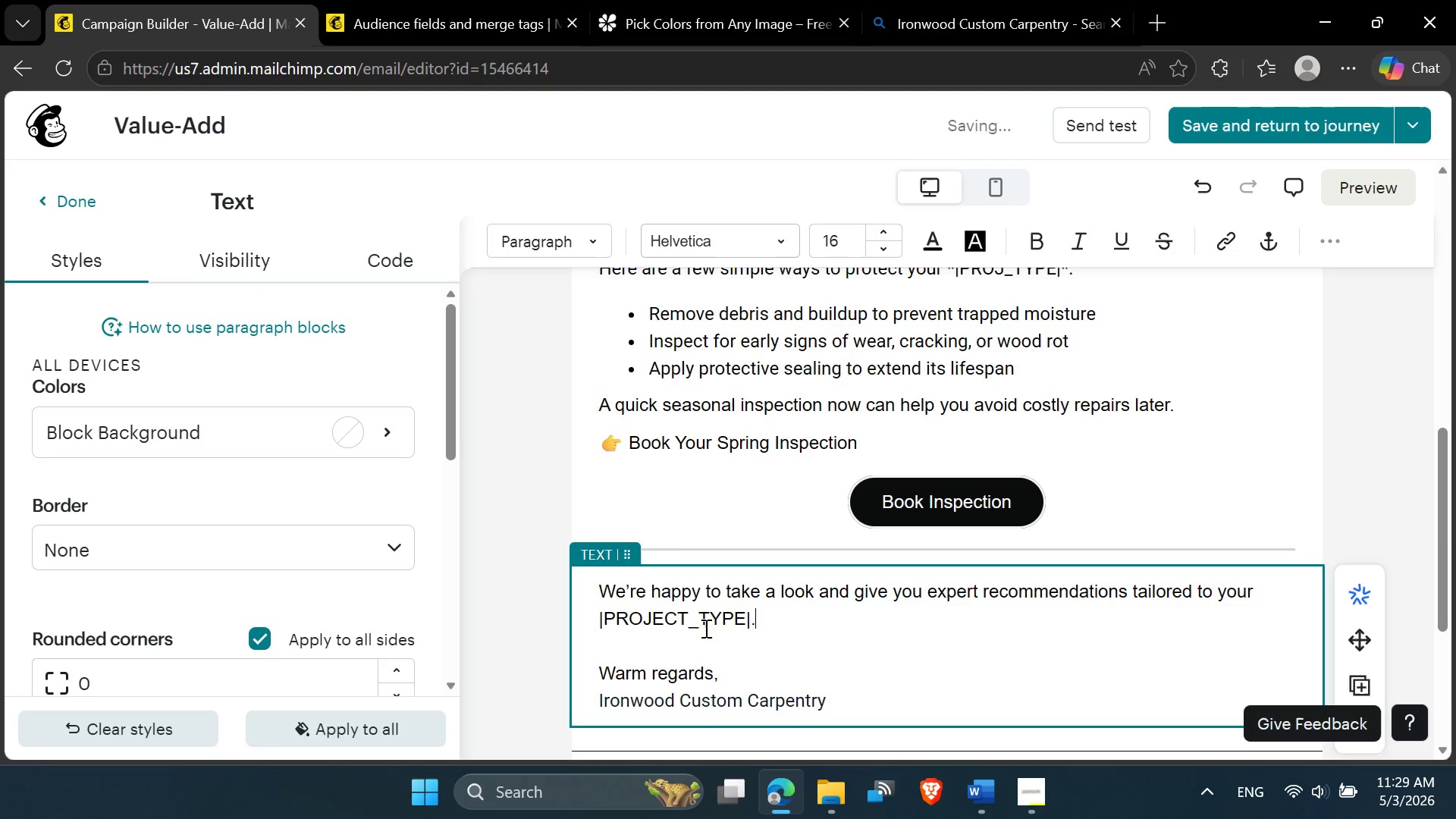 
wait(5.25)
 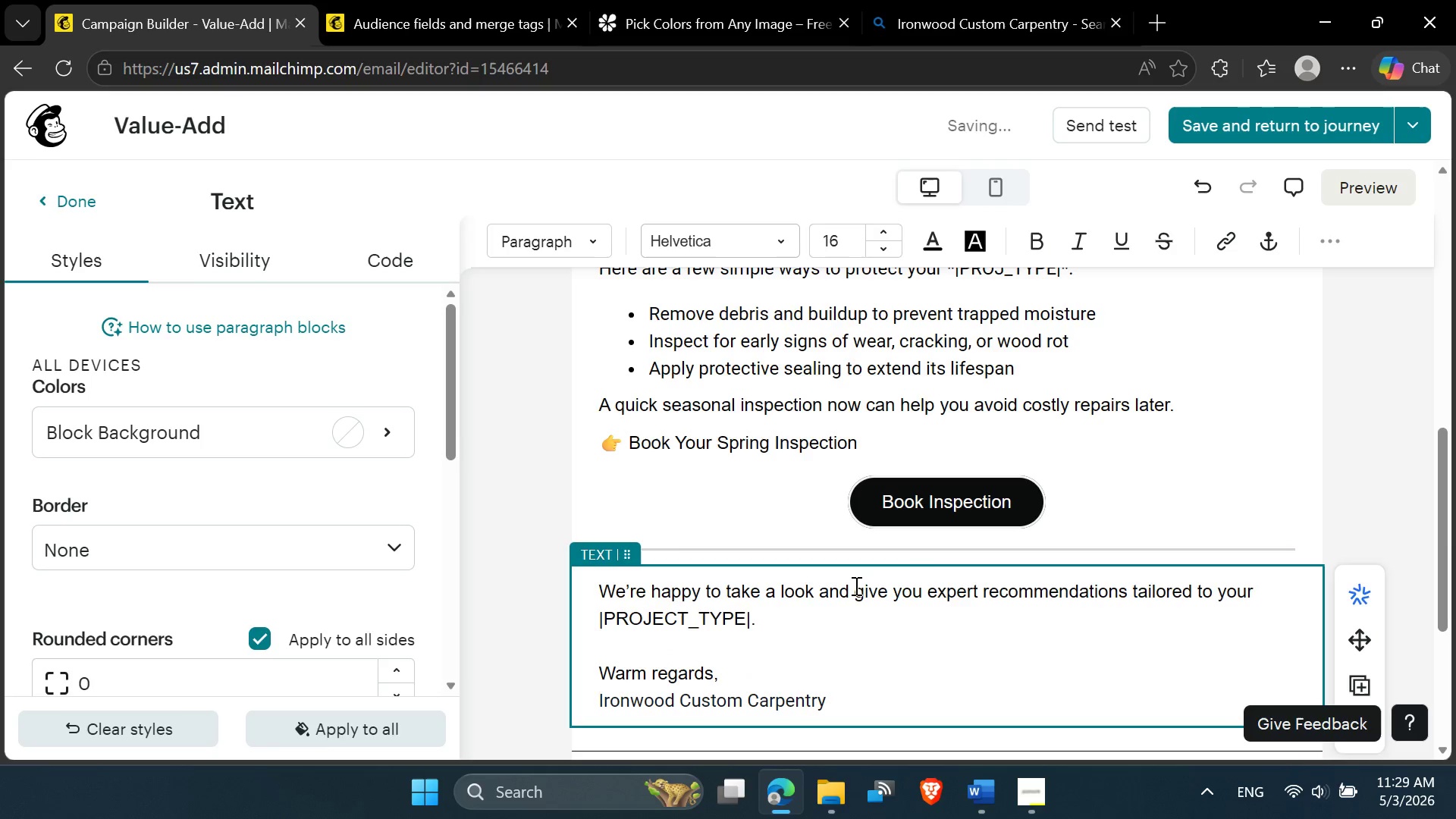 
left_click([686, 617])
 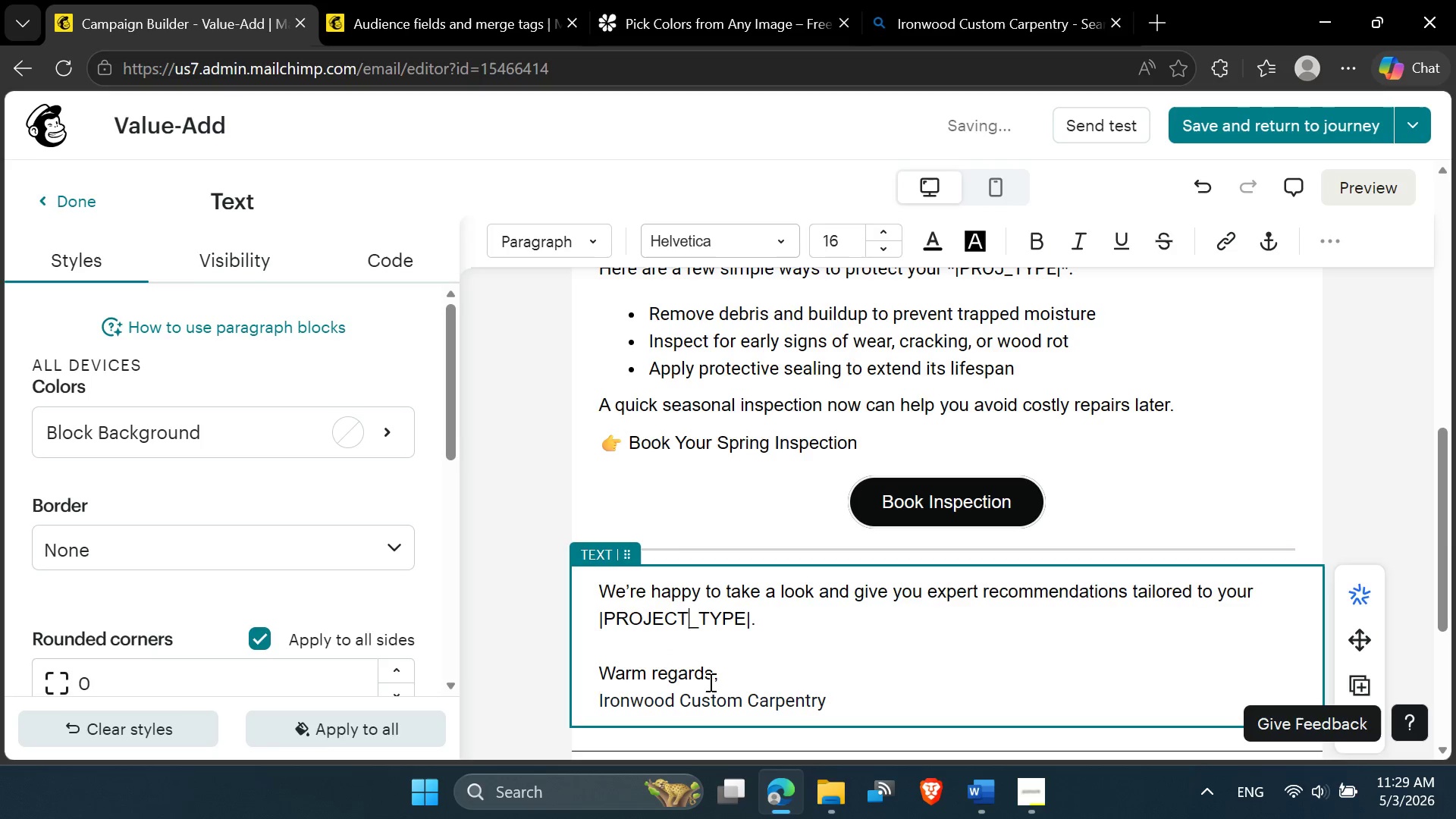 
key(Backspace)
 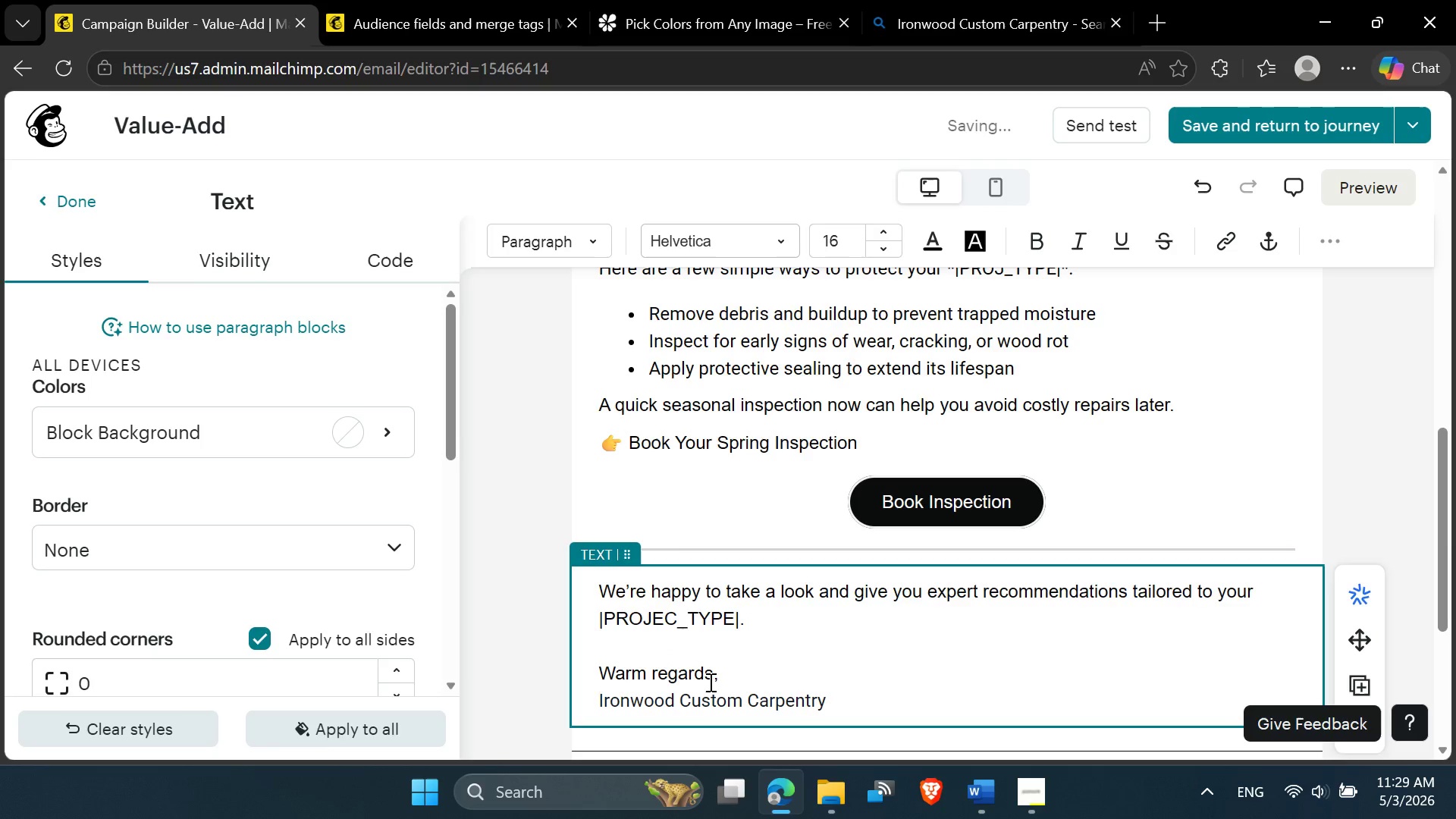 
key(Backspace)
 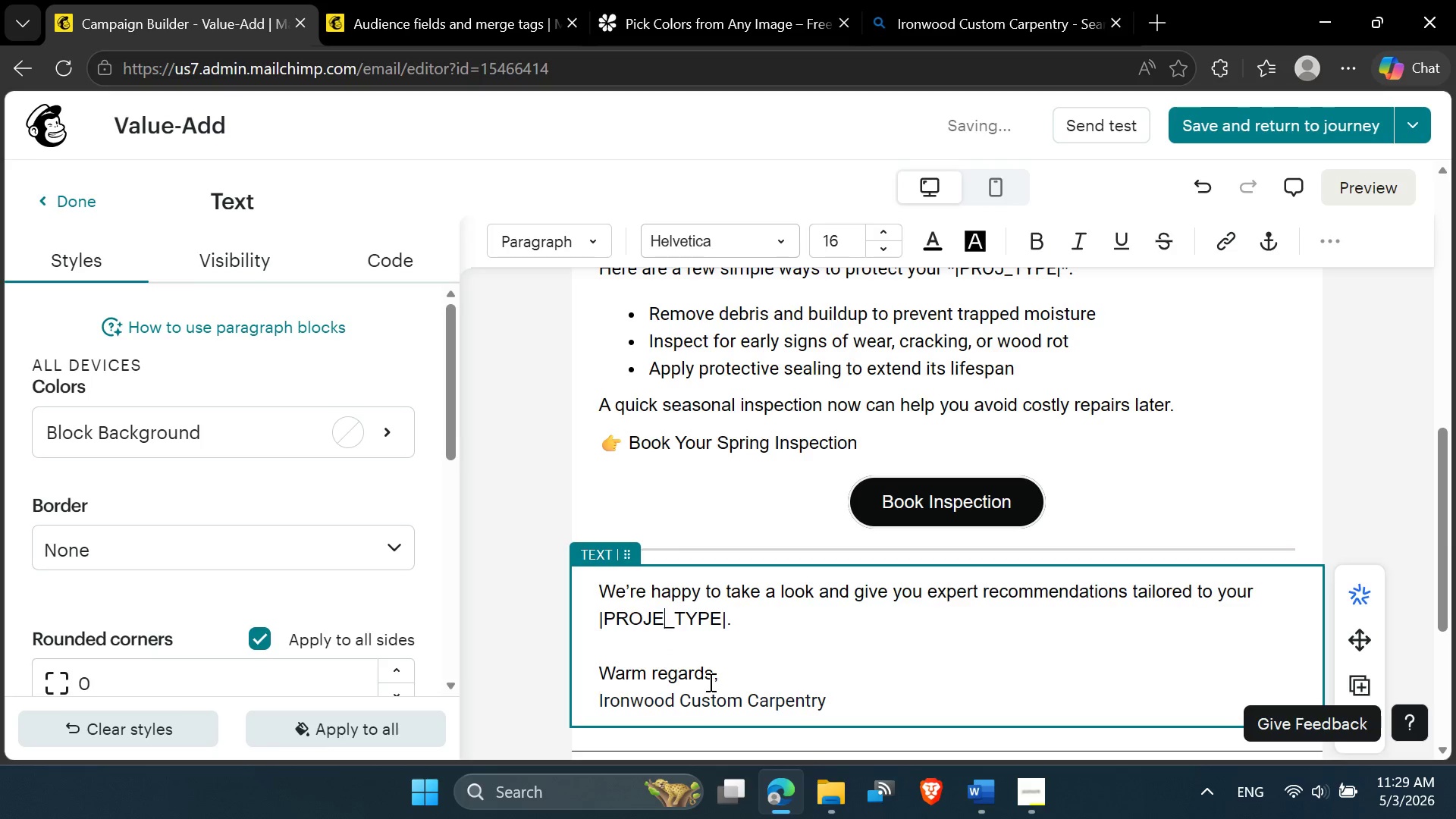 
key(Backspace)
 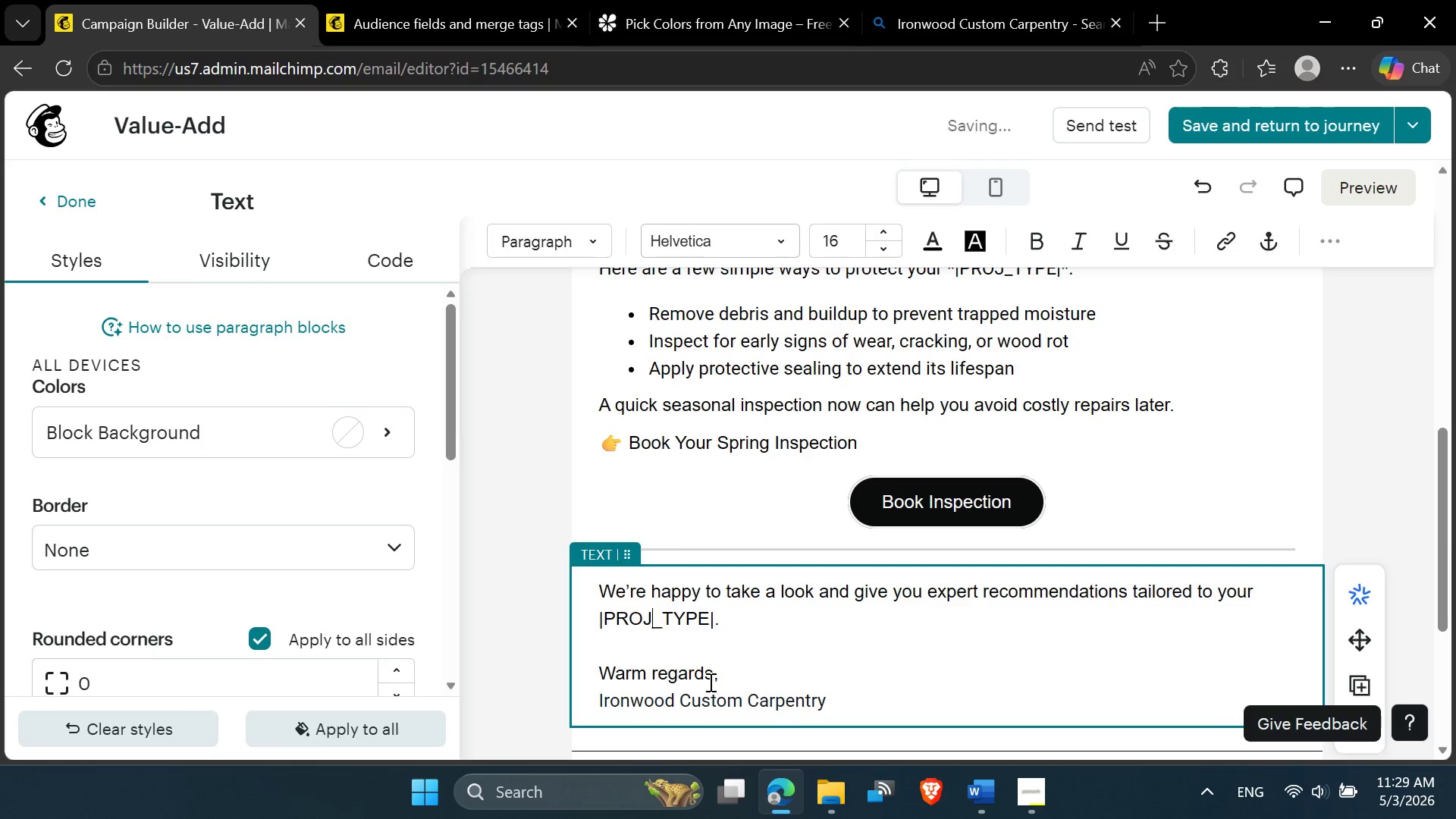 
key(ArrowLeft)
 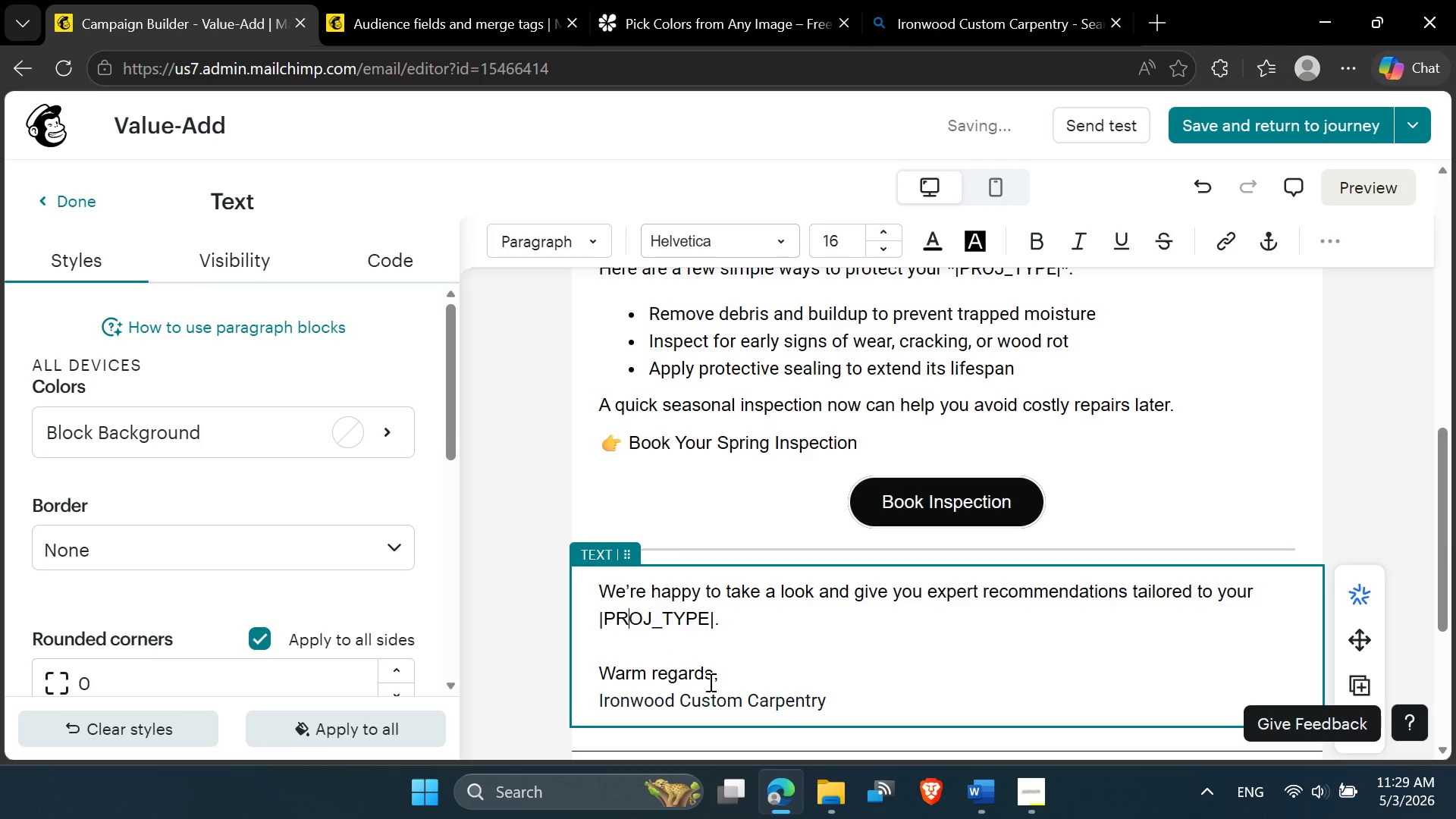 
key(ArrowLeft)
 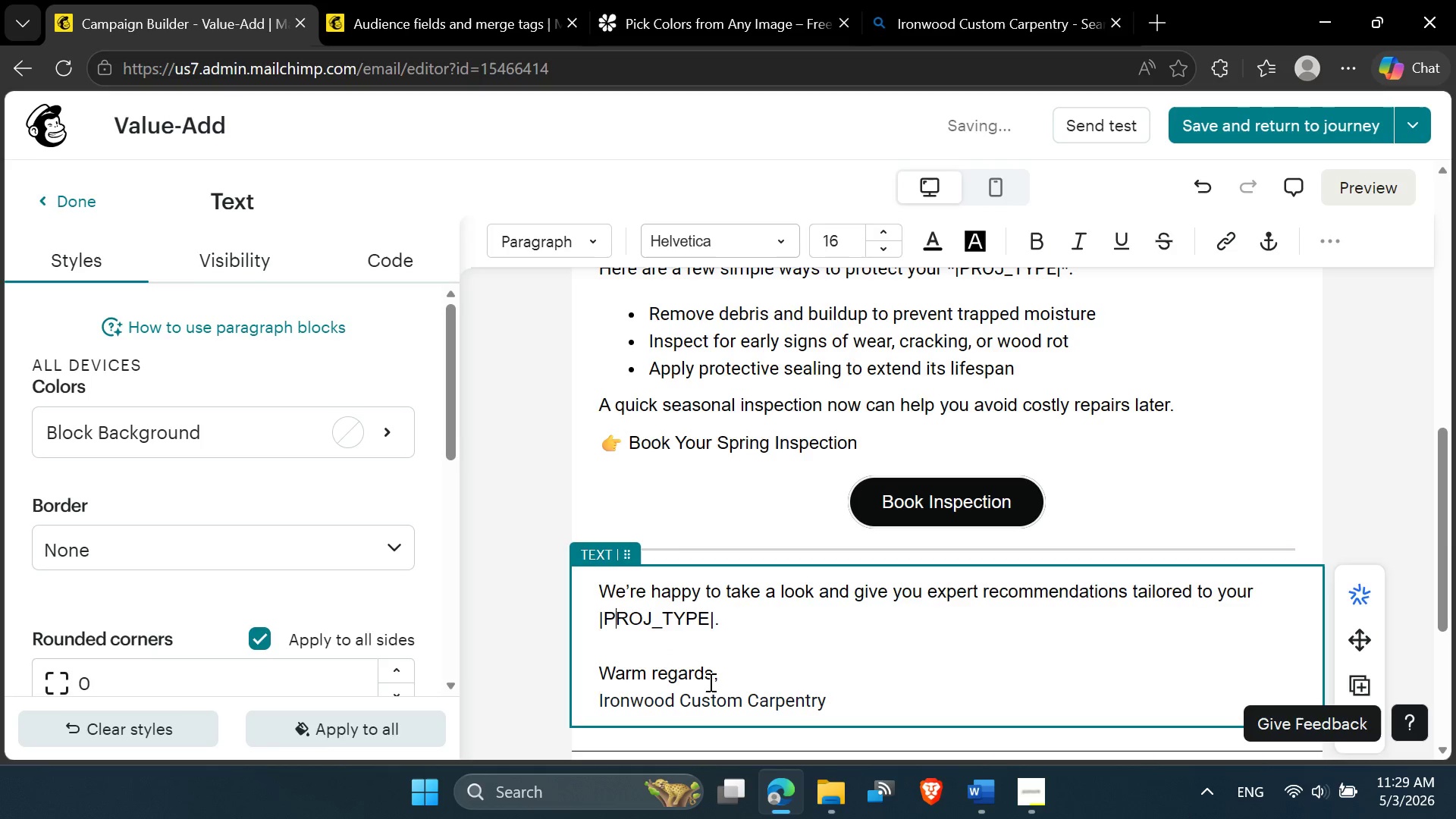 
key(ArrowLeft)
 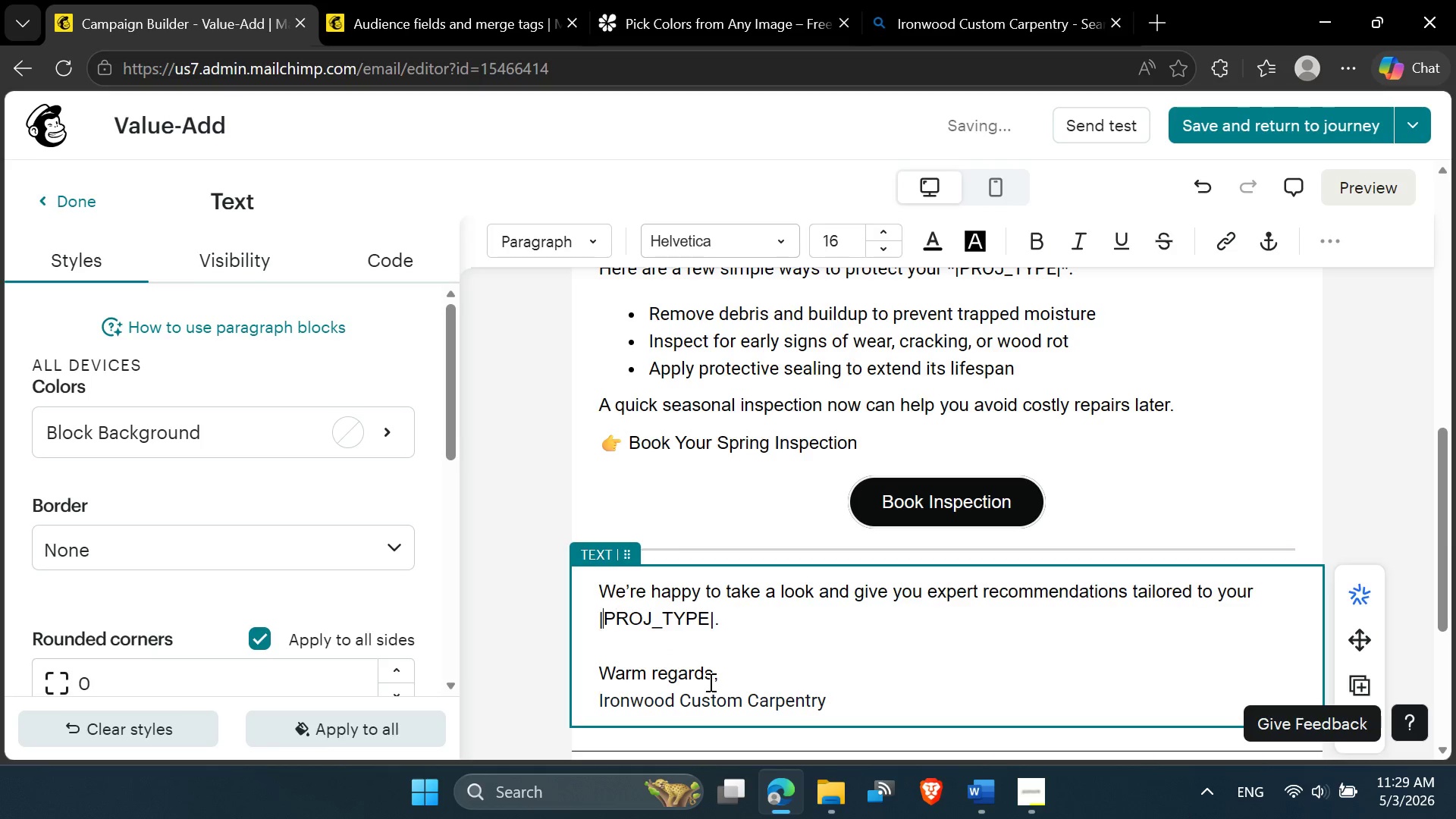 
key(ArrowLeft)
 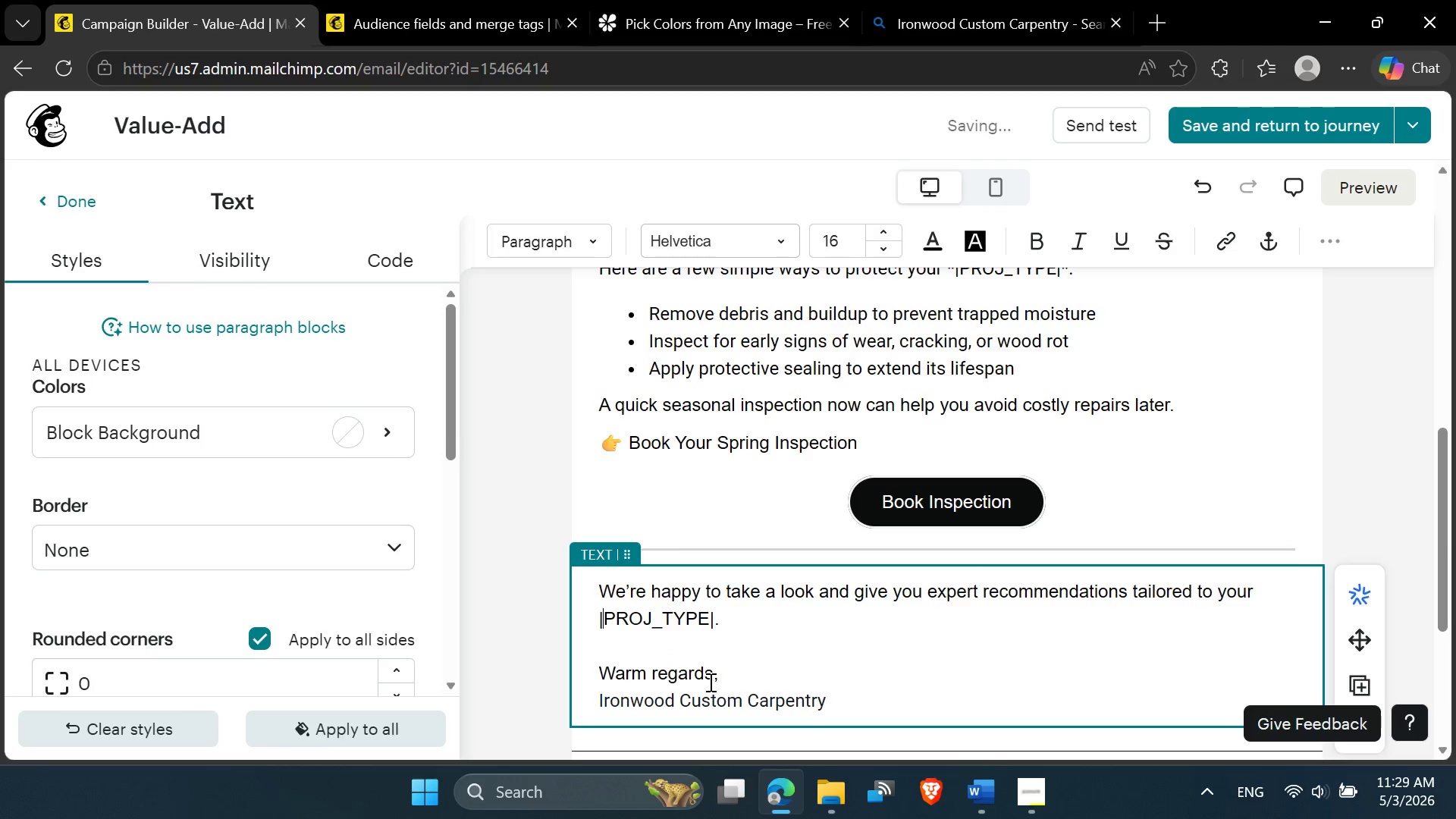 
key(ArrowLeft)
 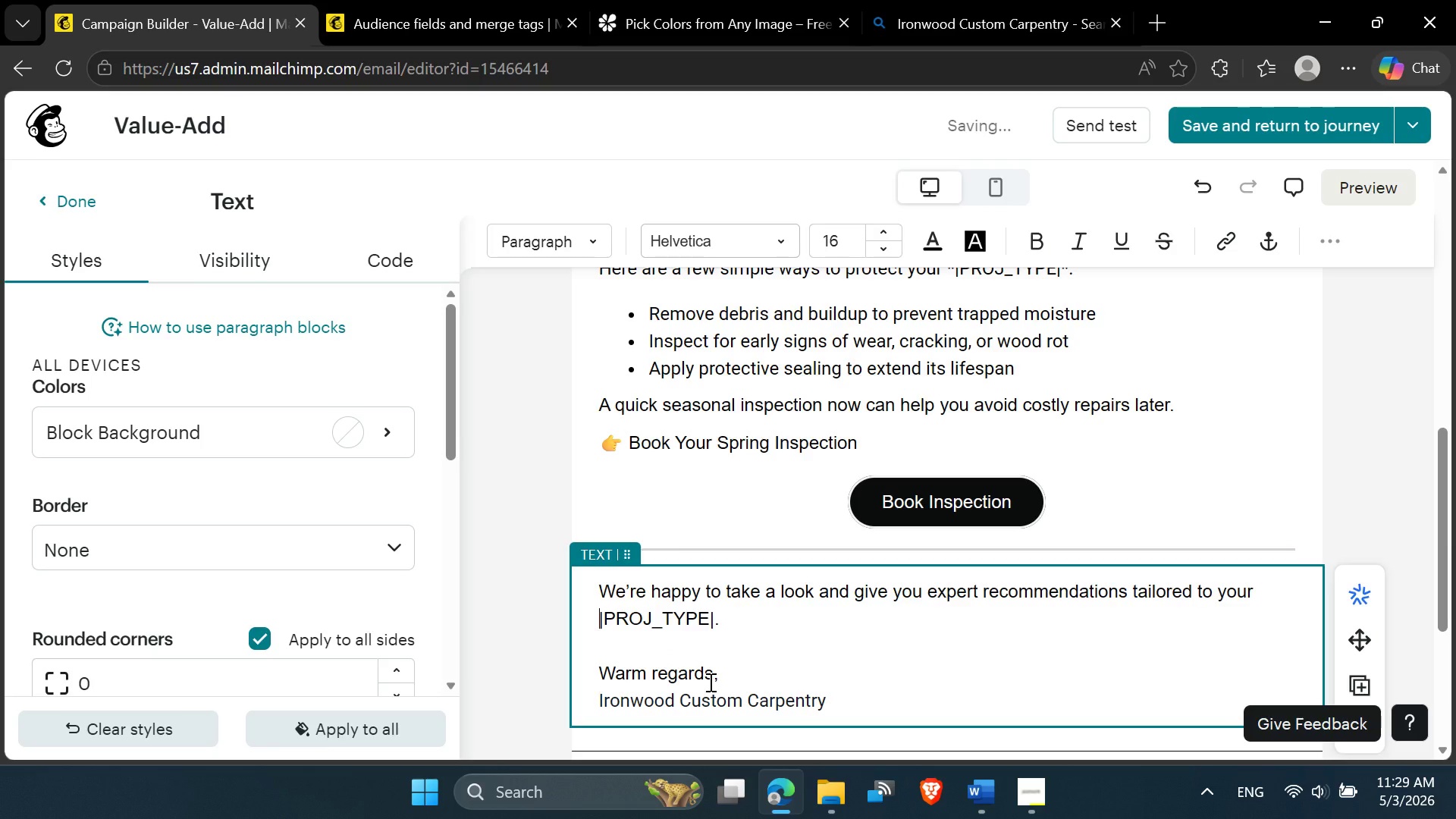 
key(Shift+8)
 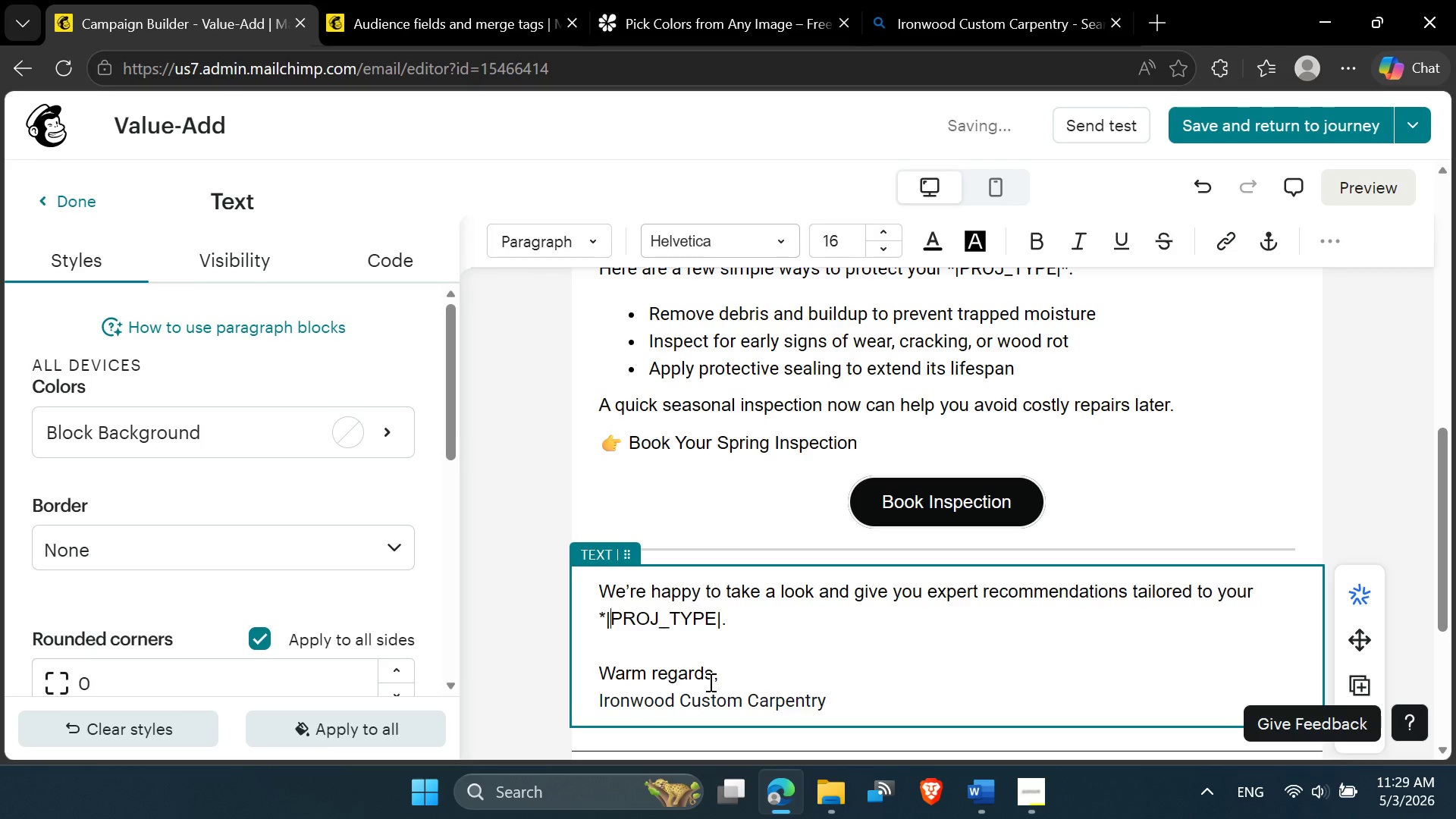 
key(ArrowRight)
 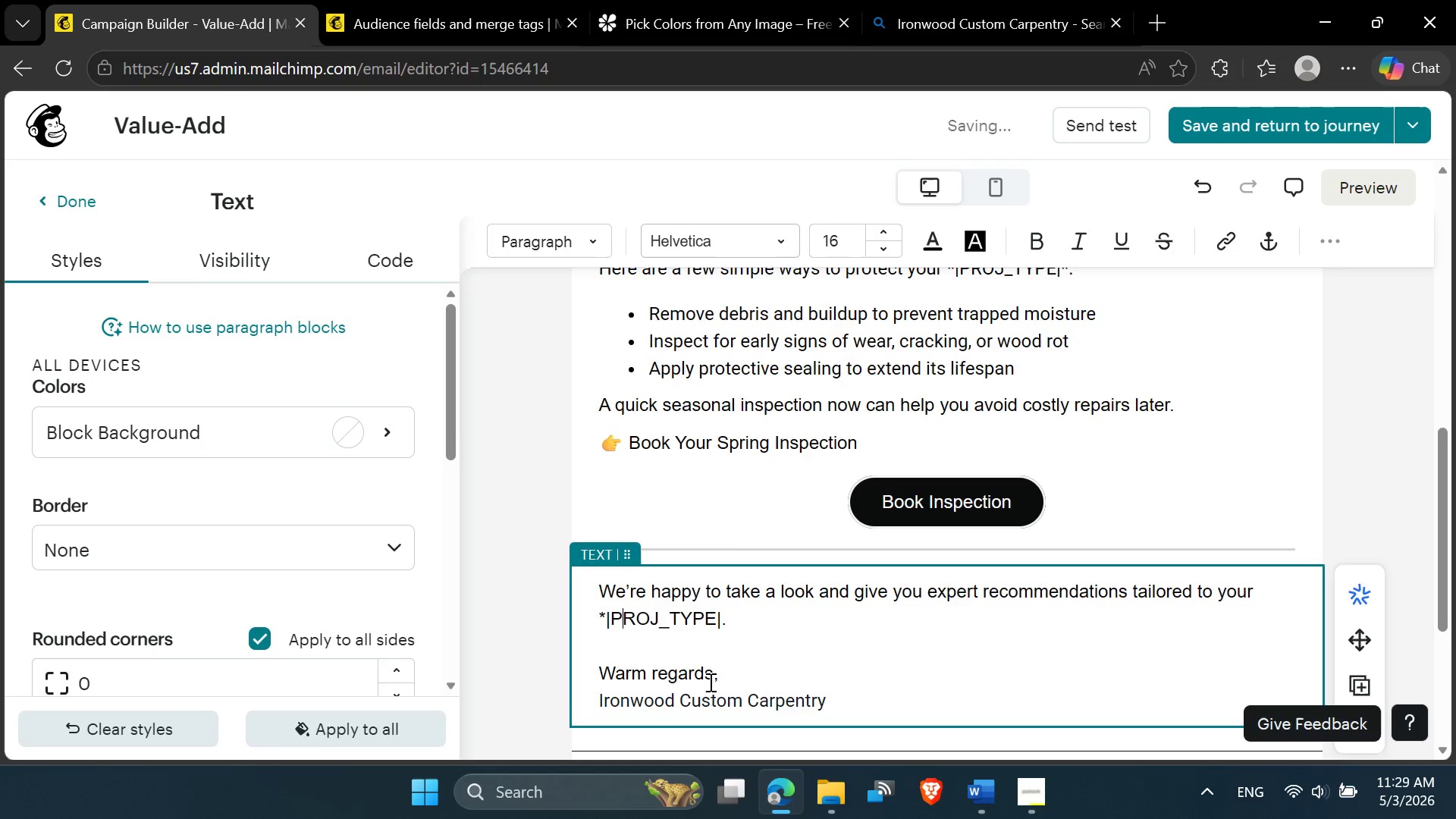 
key(ArrowRight)
 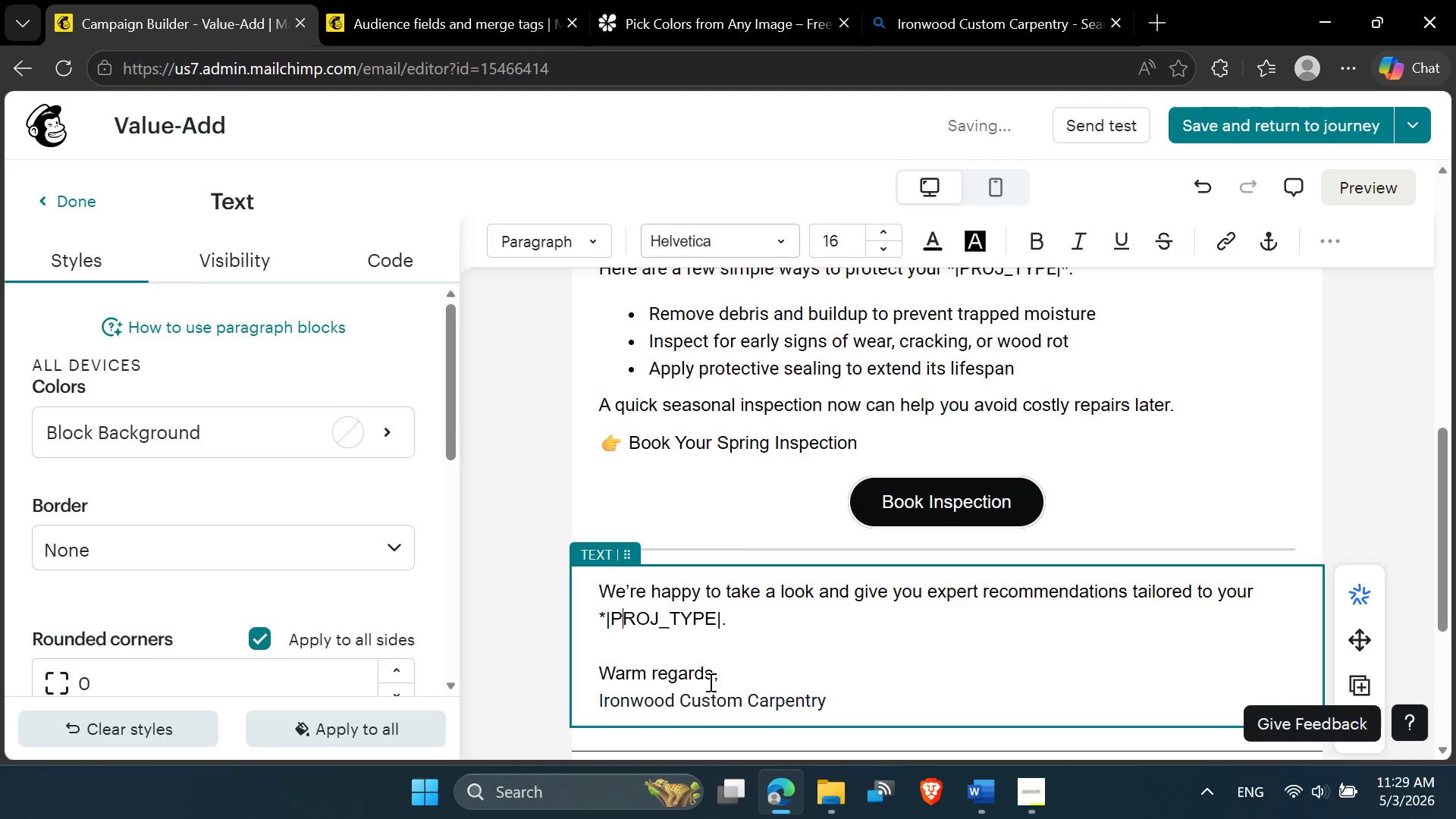 
key(ArrowRight)
 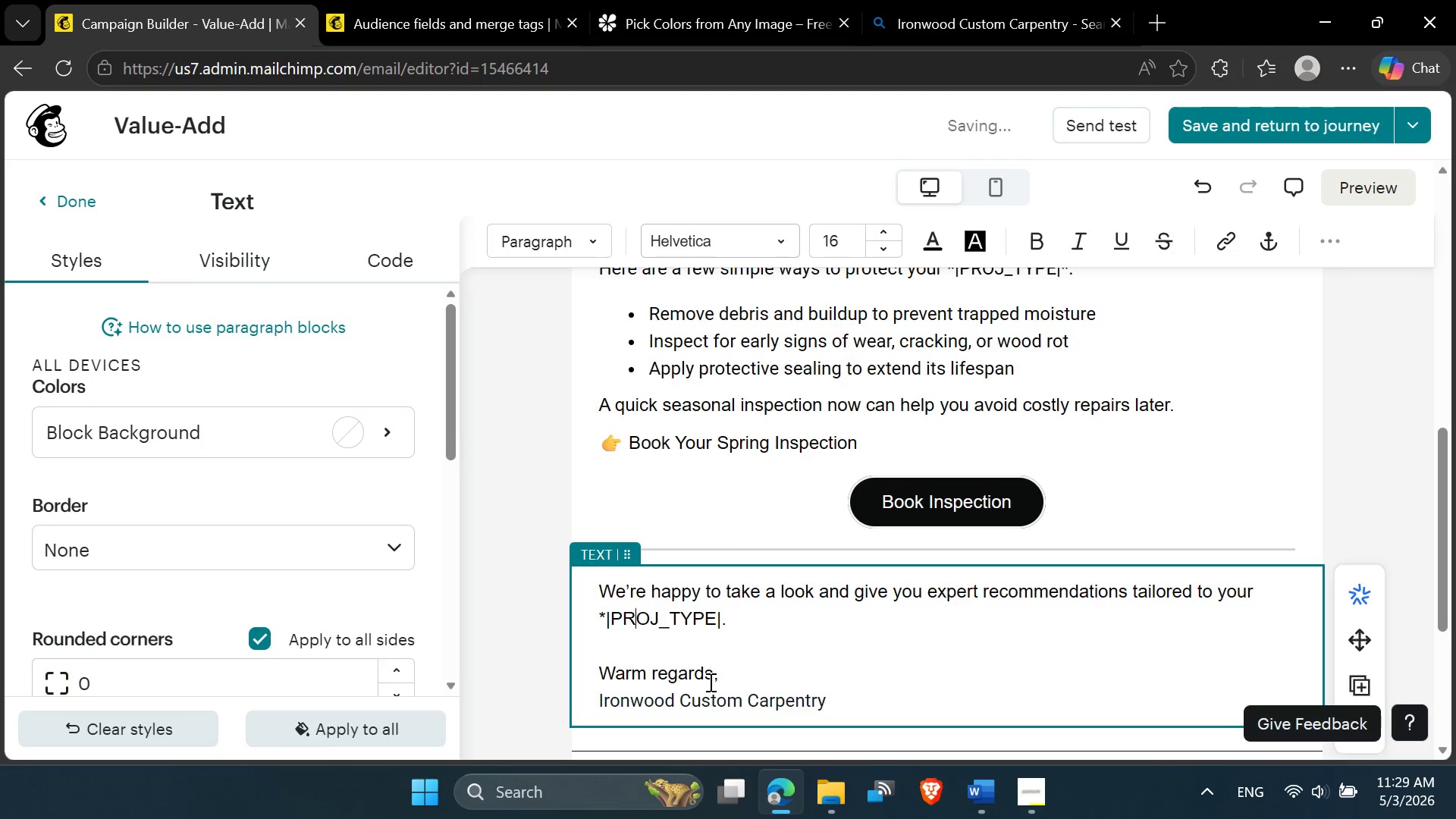 
key(ArrowRight)
 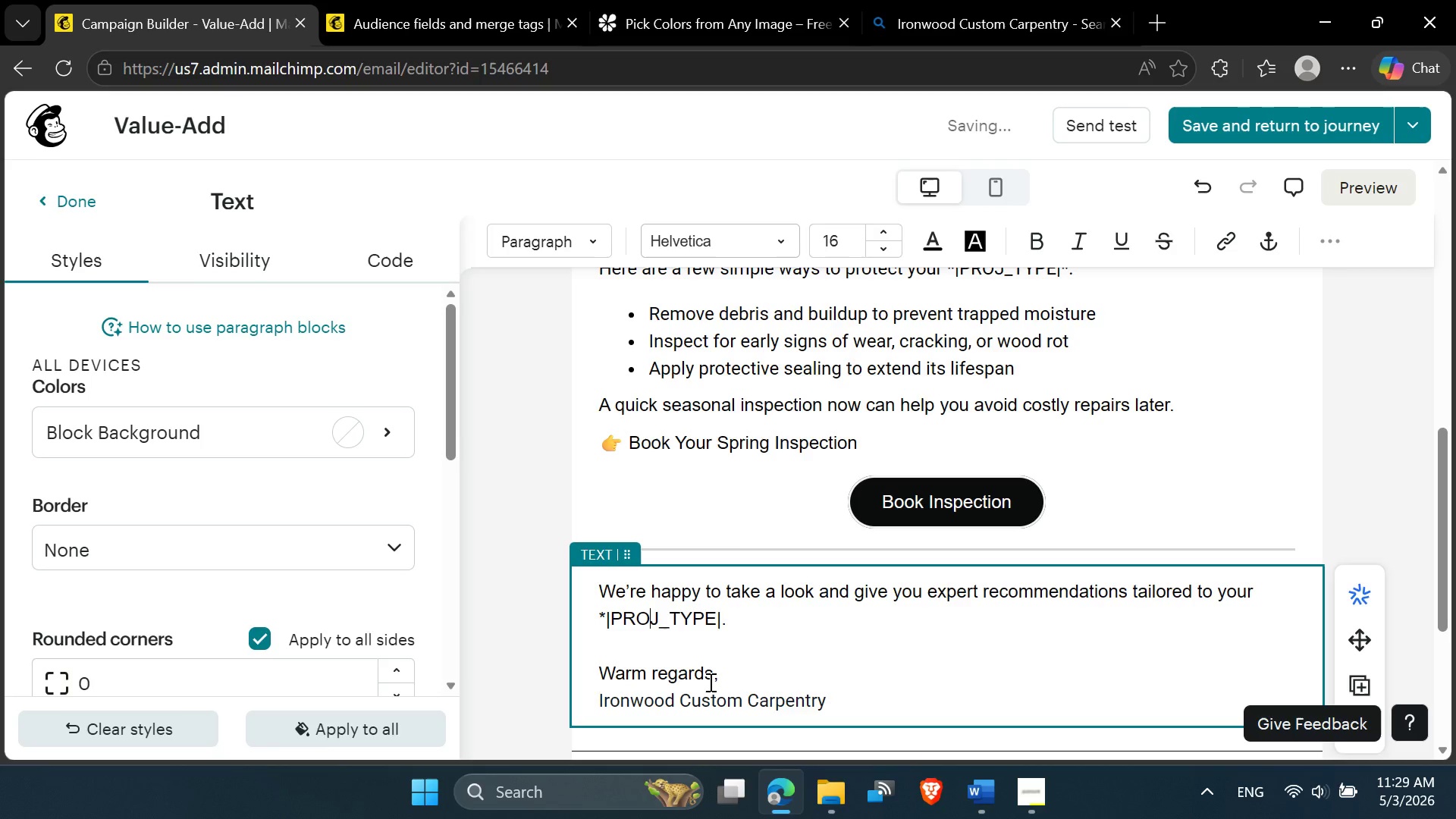 
key(ArrowRight)
 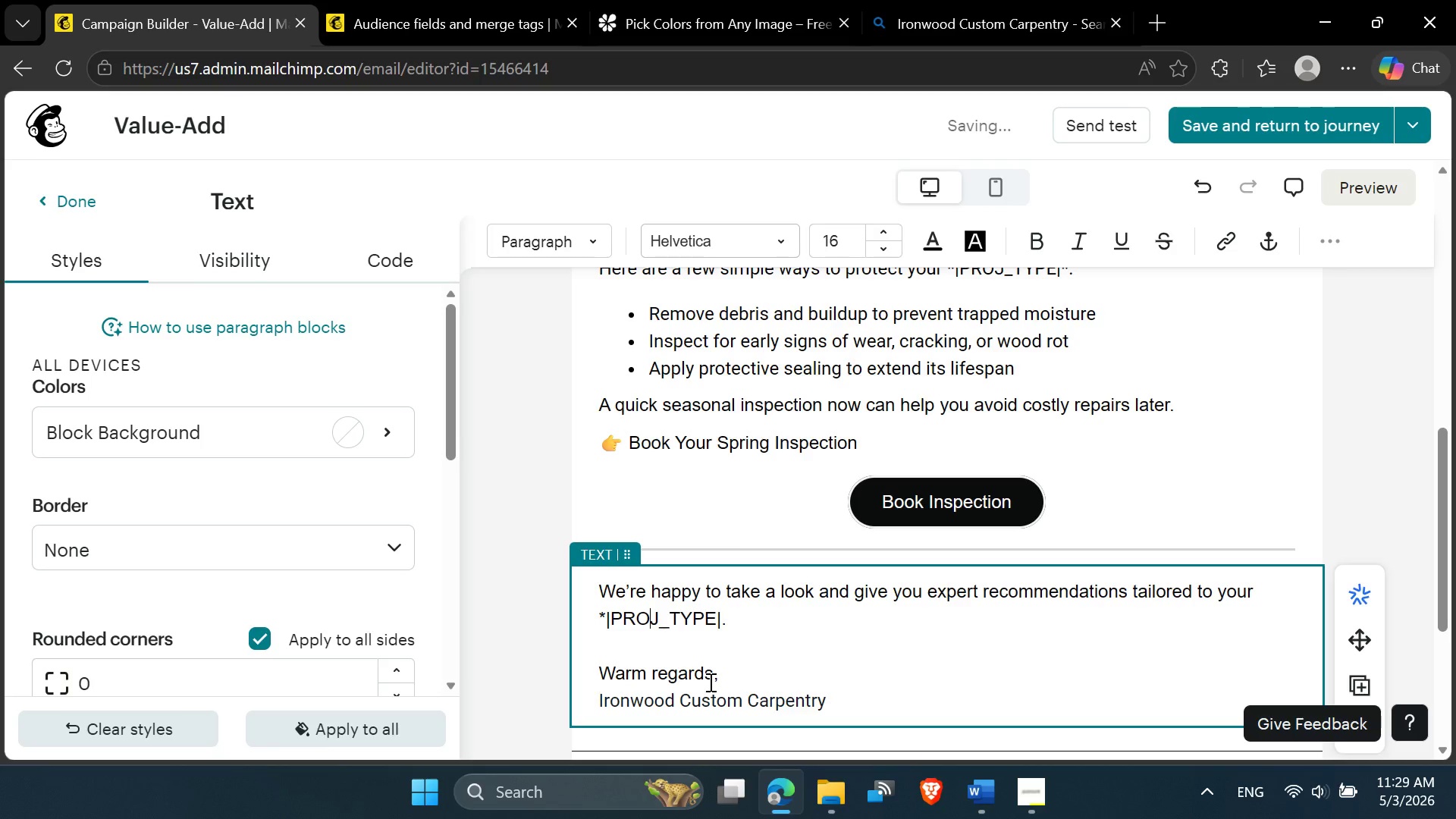 
key(ArrowRight)
 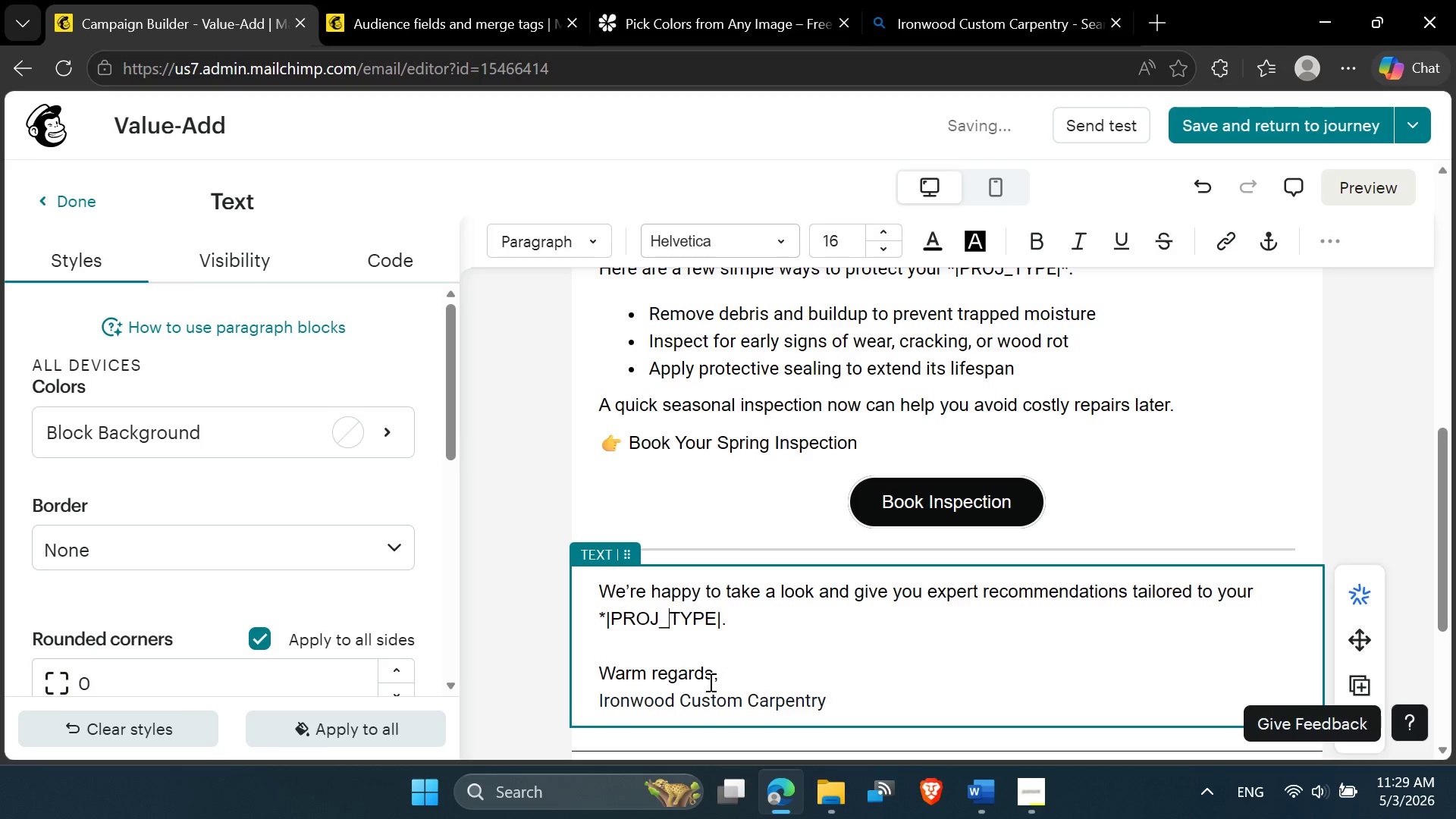 
key(ArrowRight)
 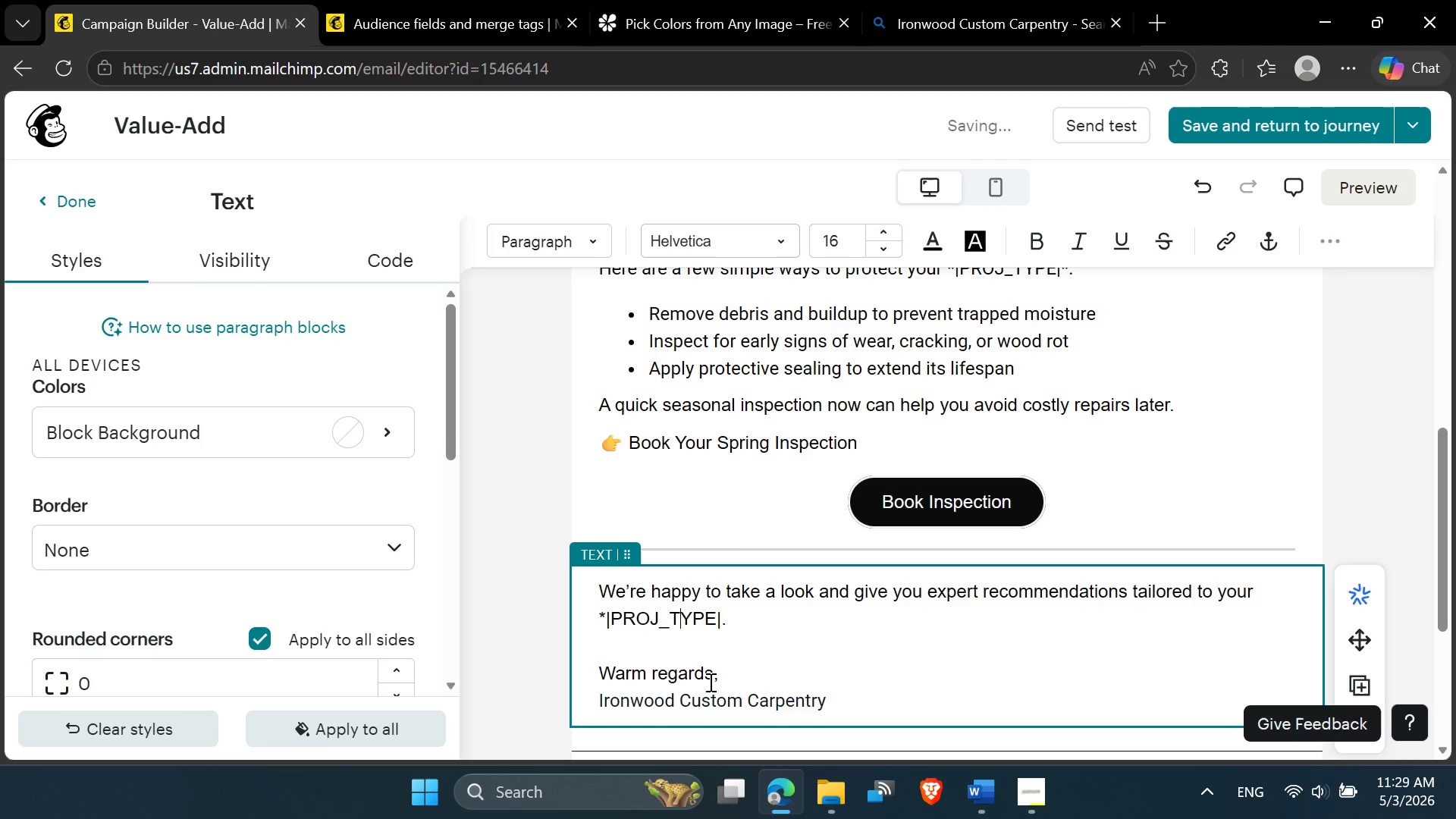 
key(ArrowRight)
 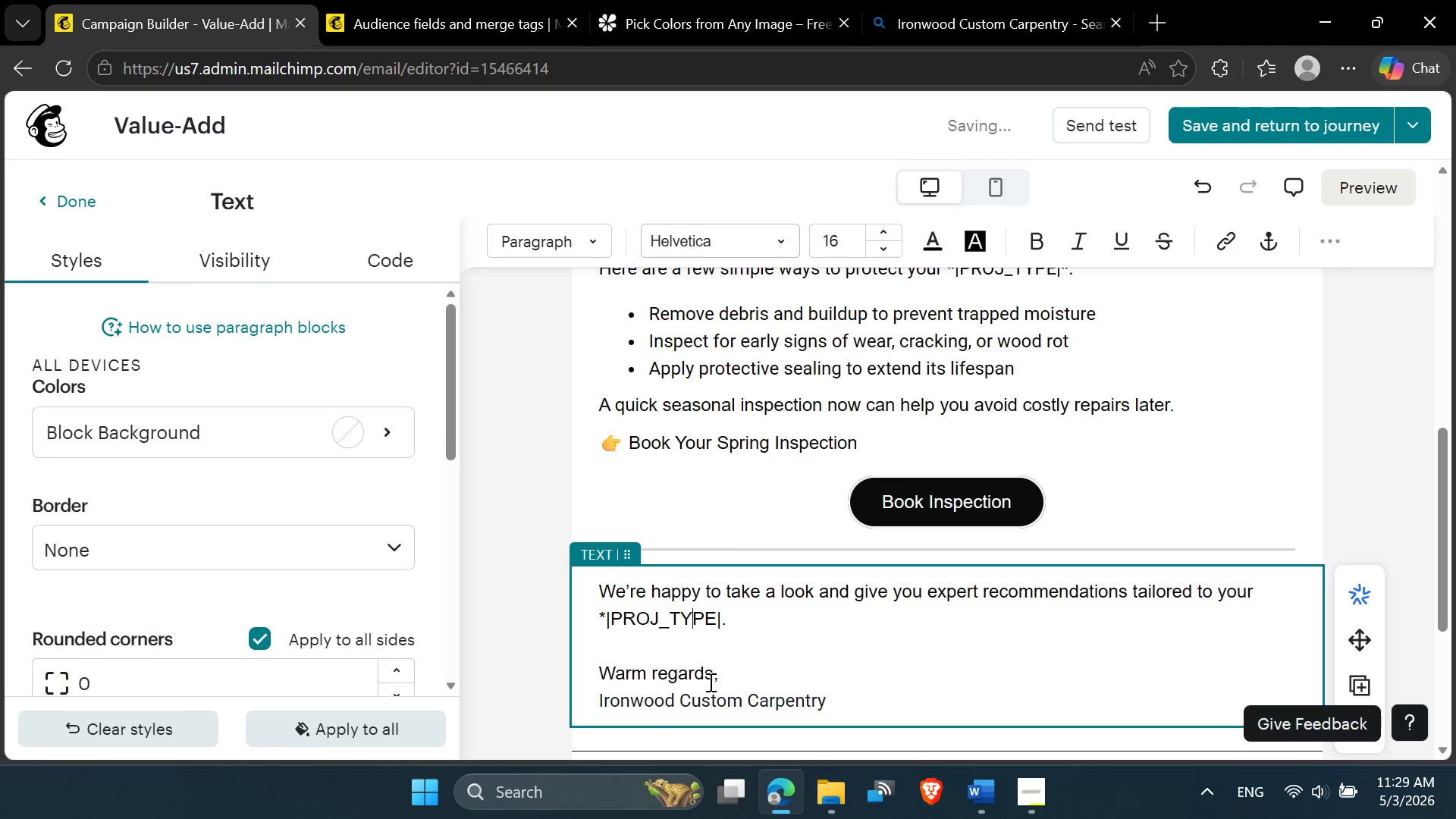 
key(ArrowRight)
 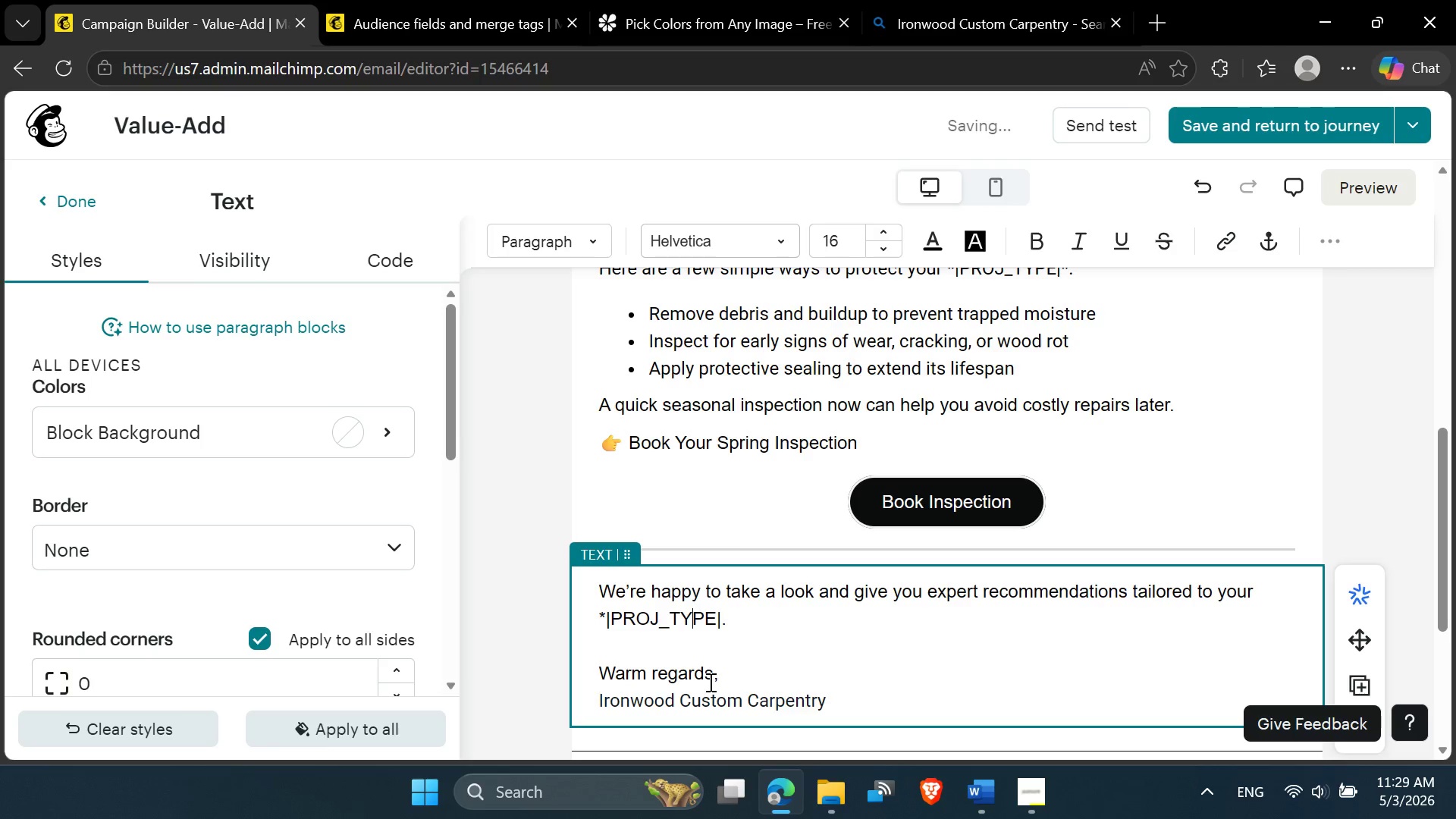 
key(ArrowRight)
 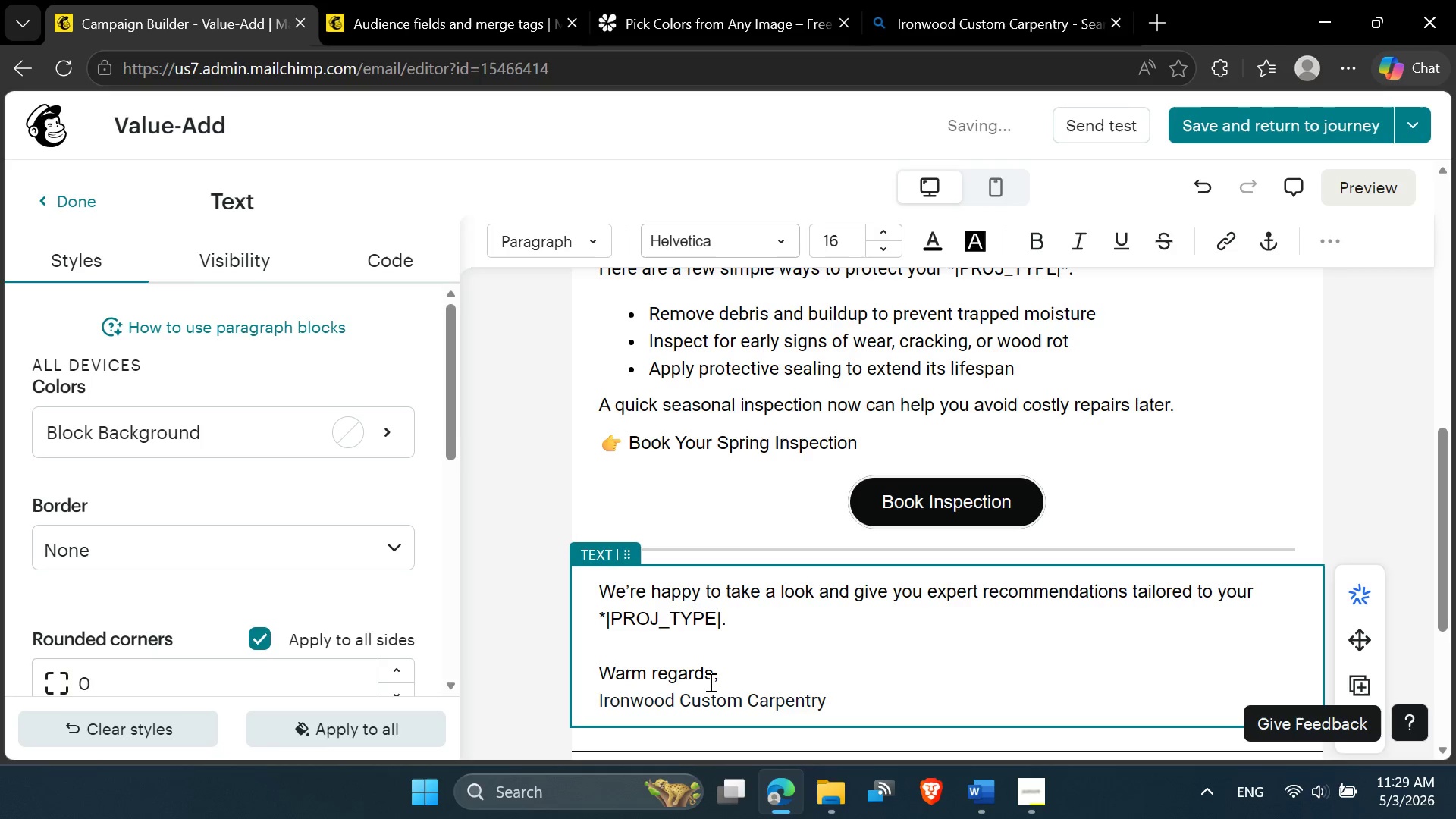 
key(ArrowRight)
 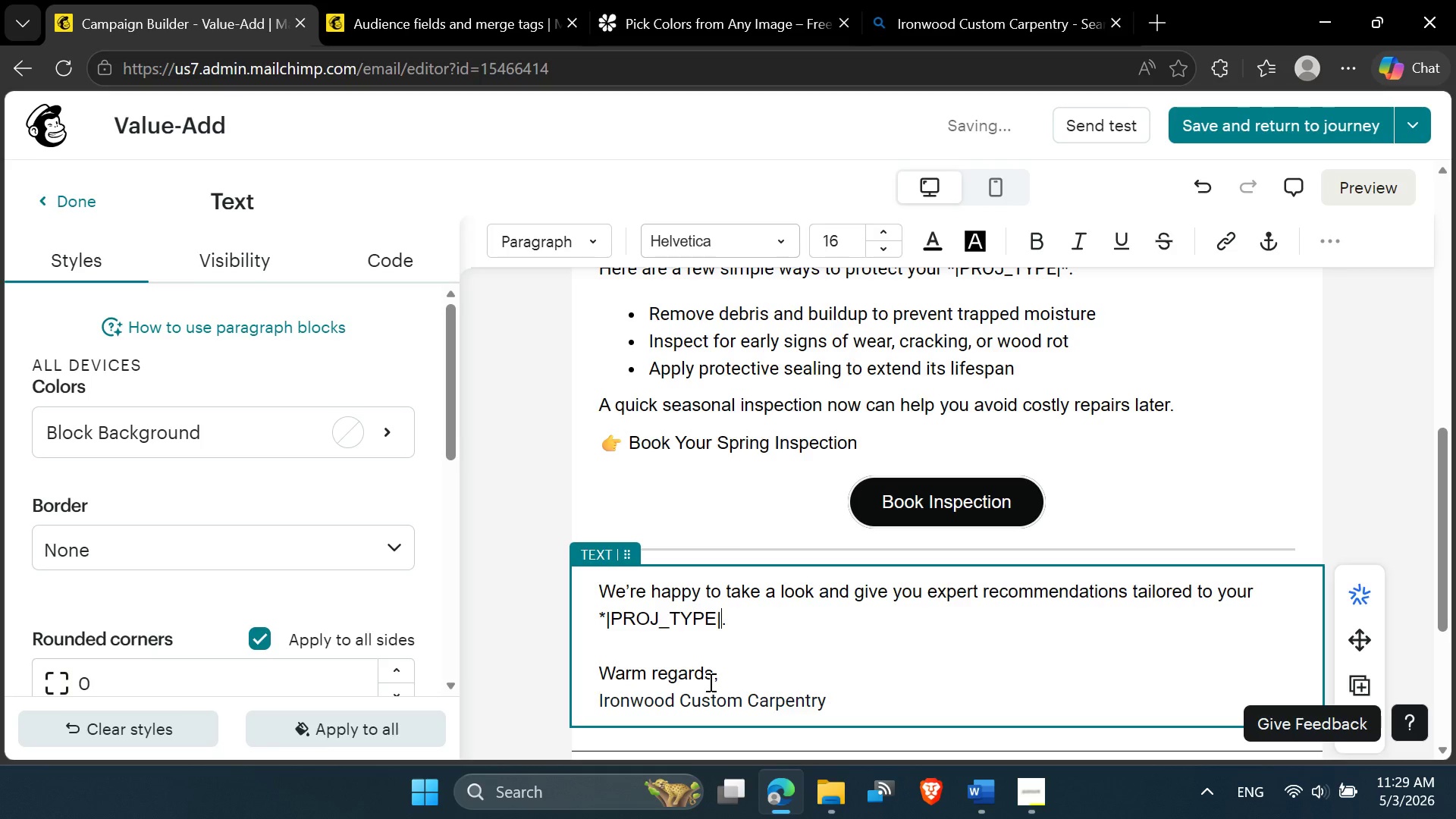 
key(Shift+8)
 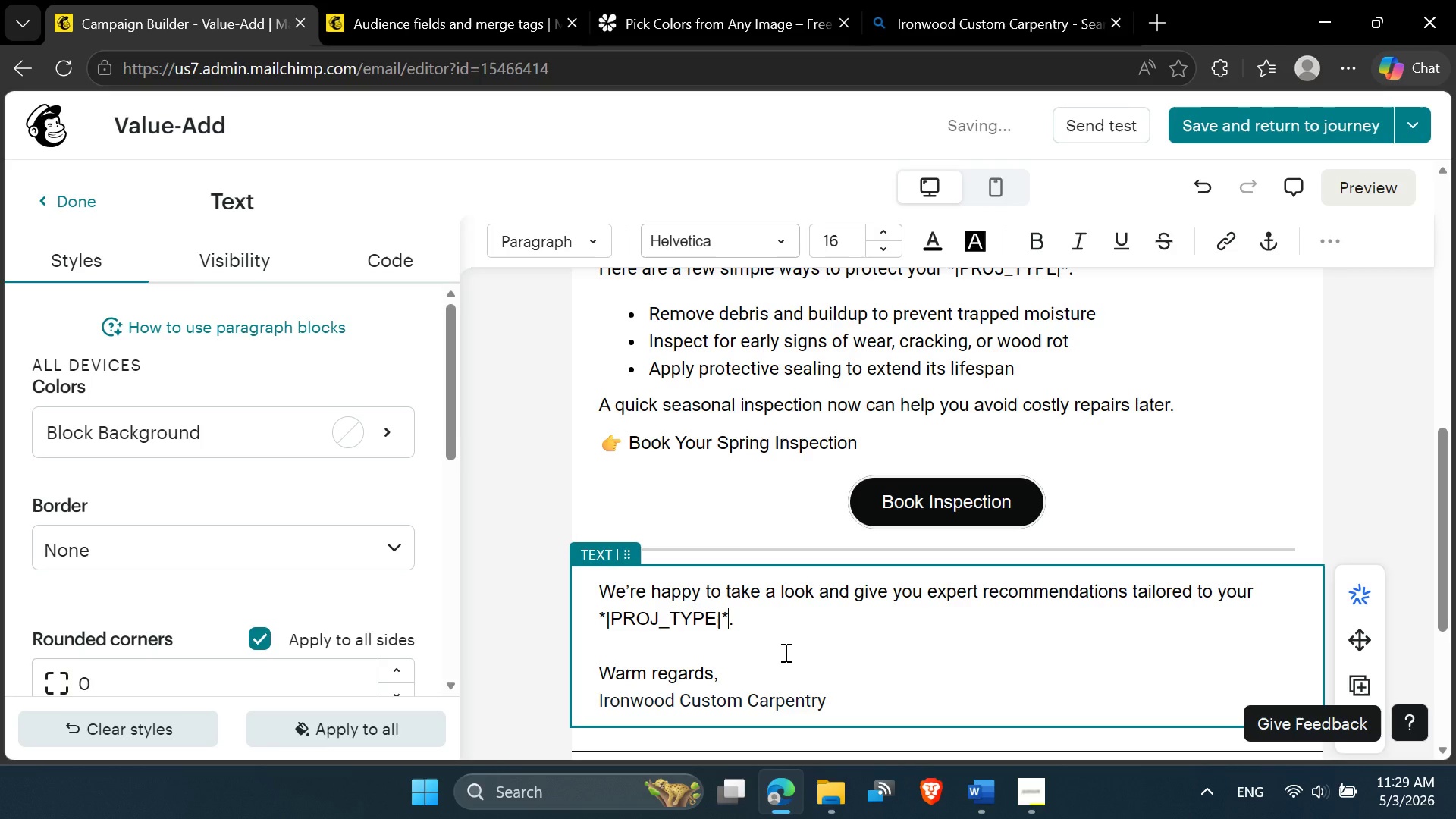 
double_click([785, 652])
 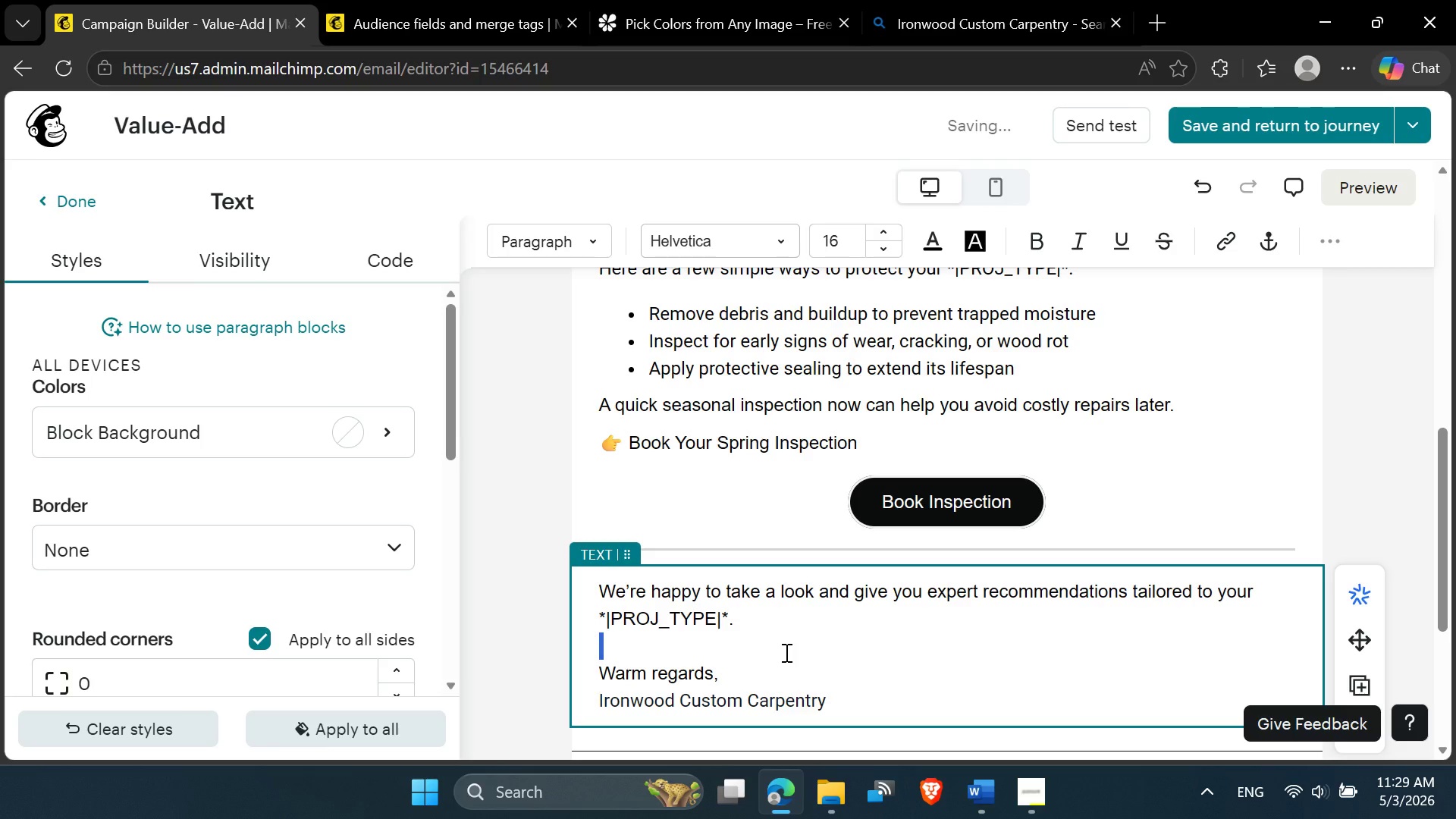 
key(Control+A)
 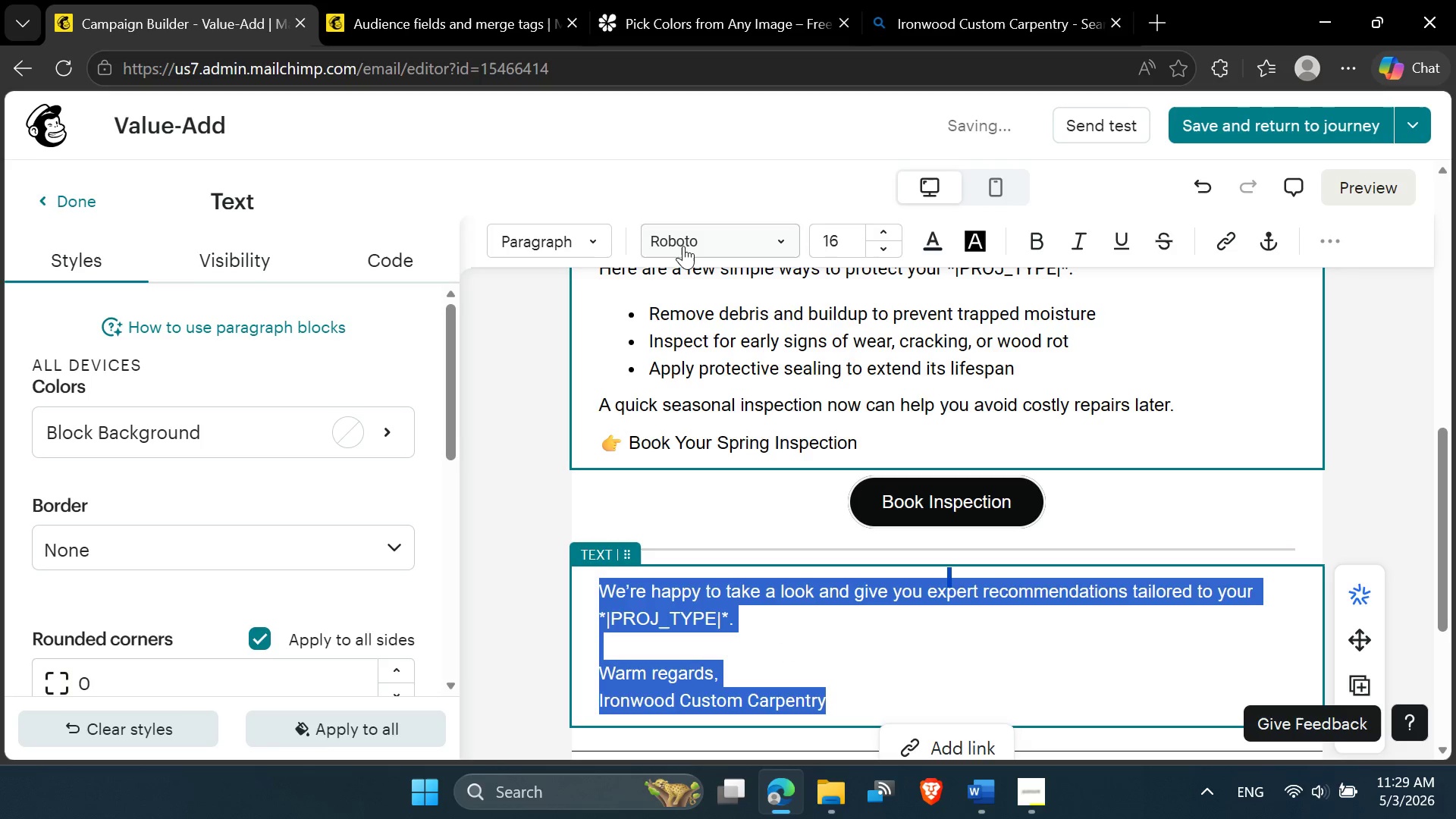 
left_click([683, 243])
 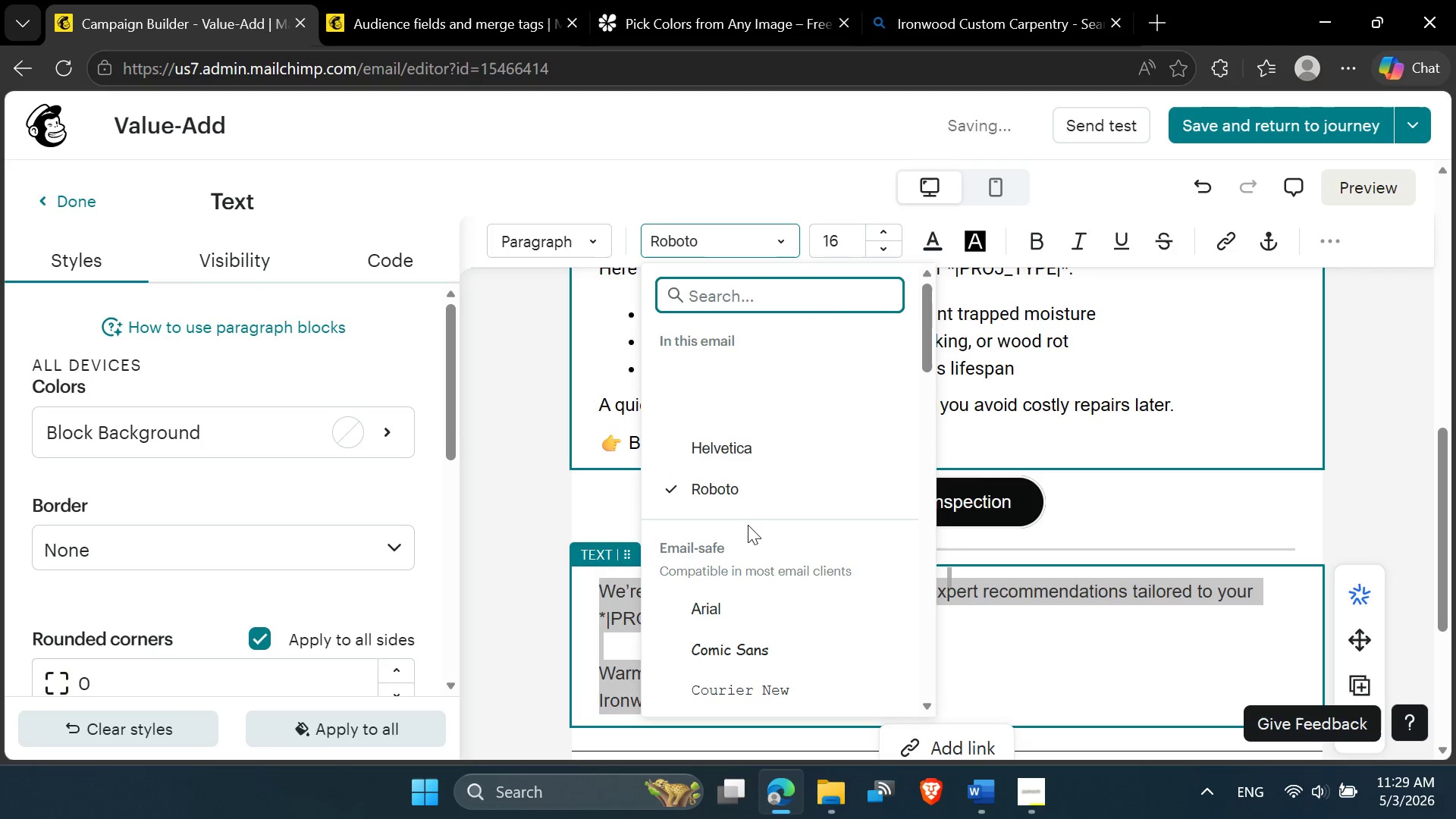 
left_click([751, 491])
 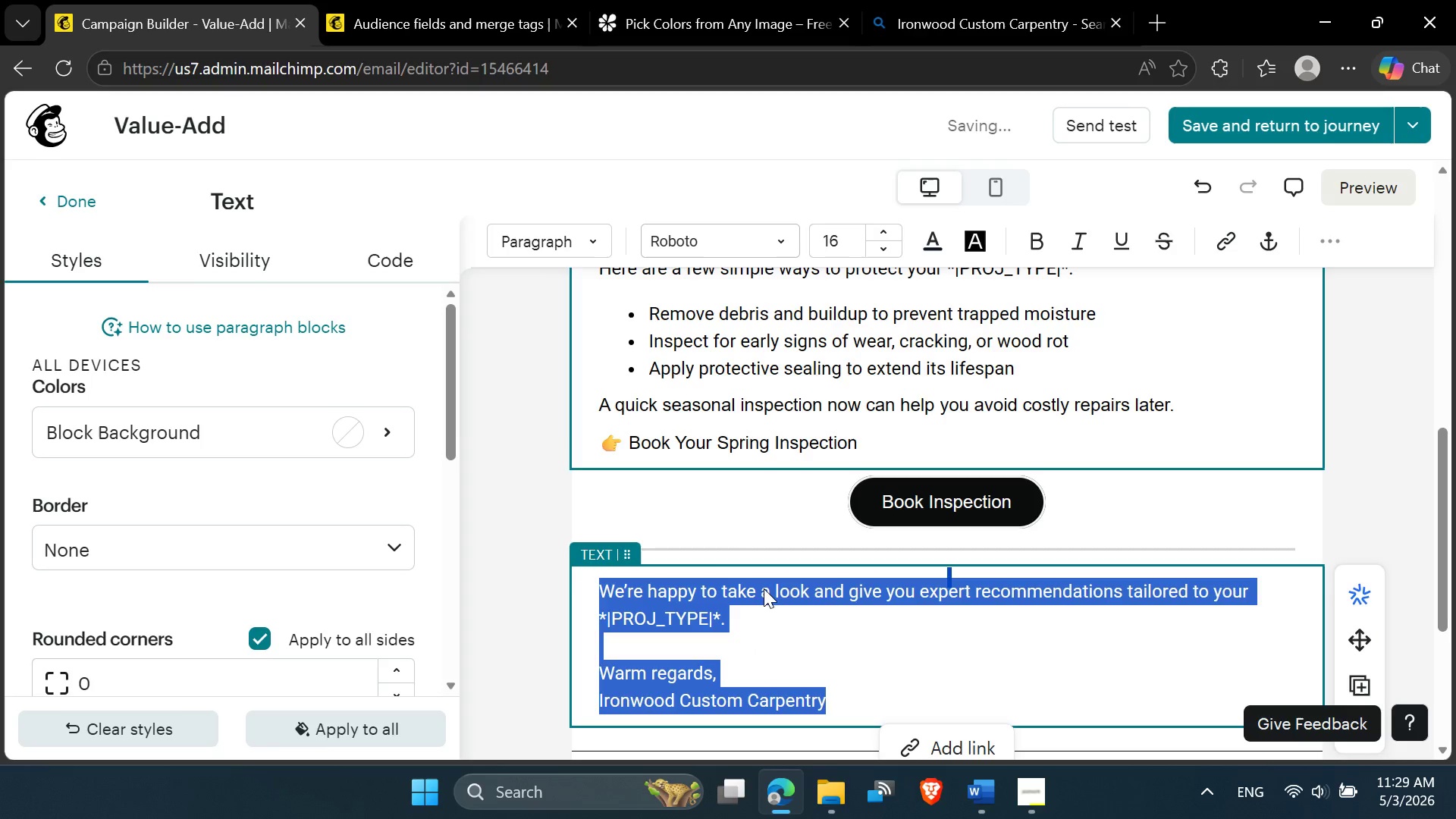 
left_click([764, 621])
 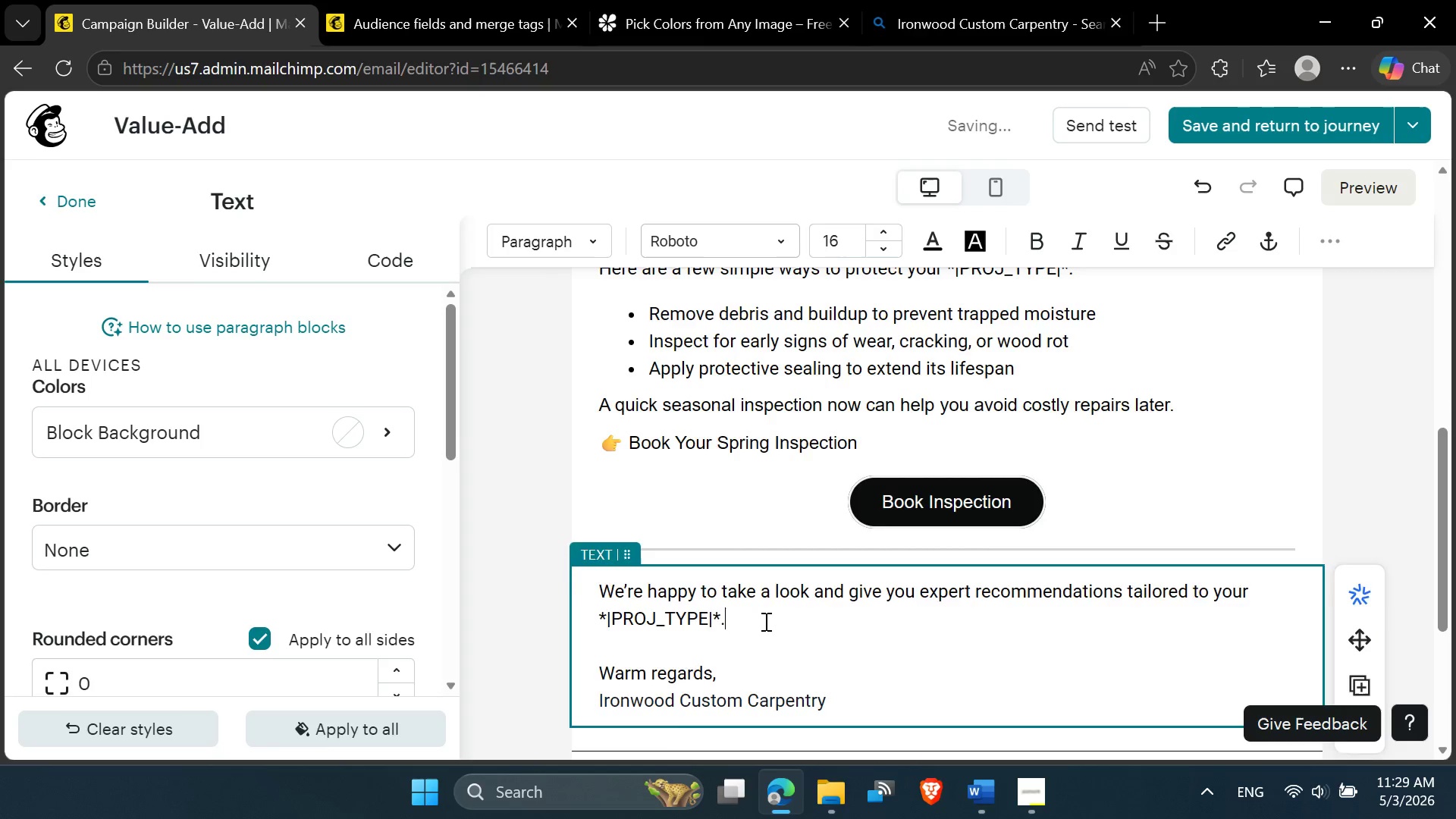 
scroll: coordinate [764, 621], scroll_direction: up, amount: 3.0
 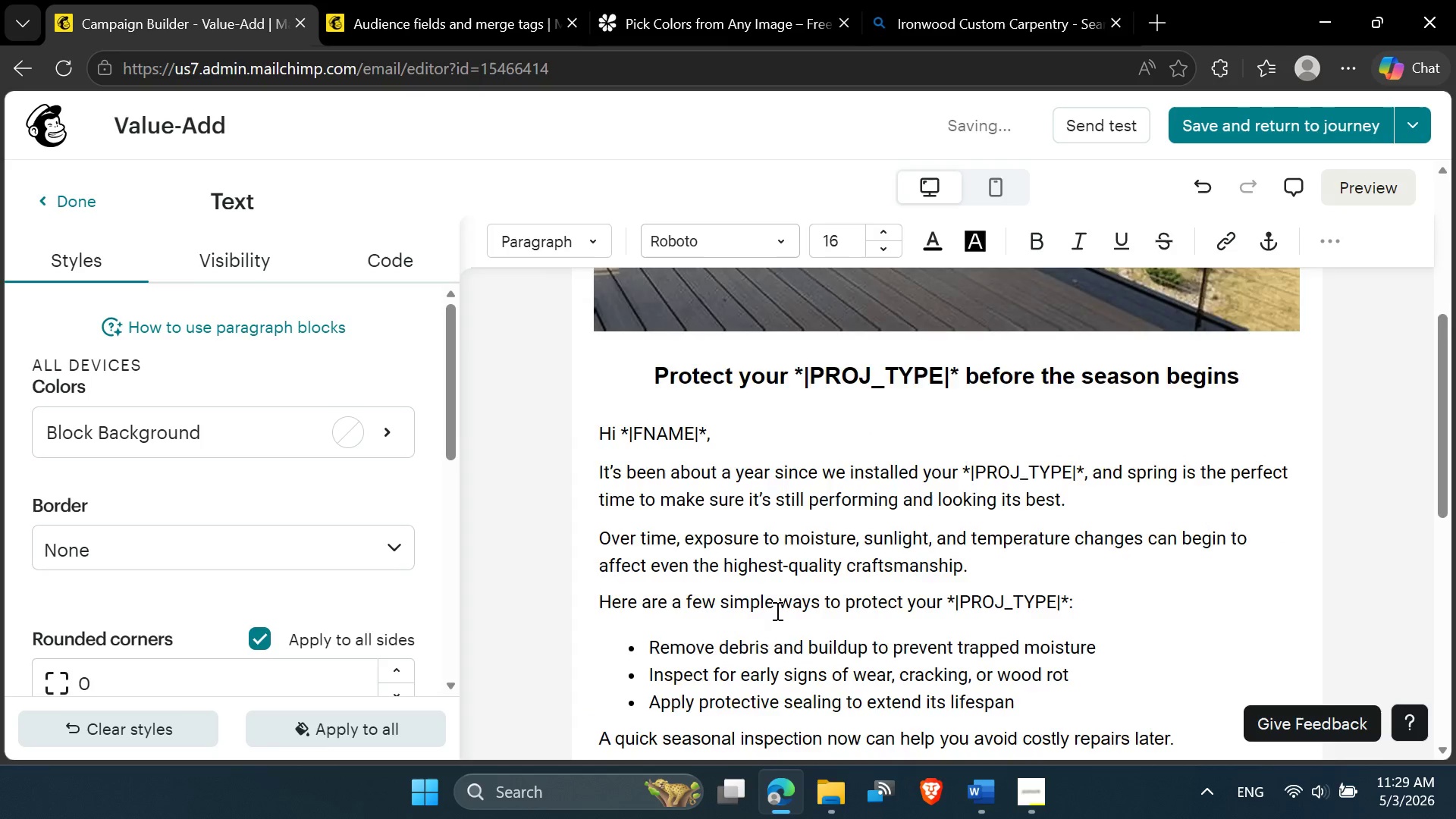 
scroll: coordinate [776, 610], scroll_direction: down, amount: 4.0
 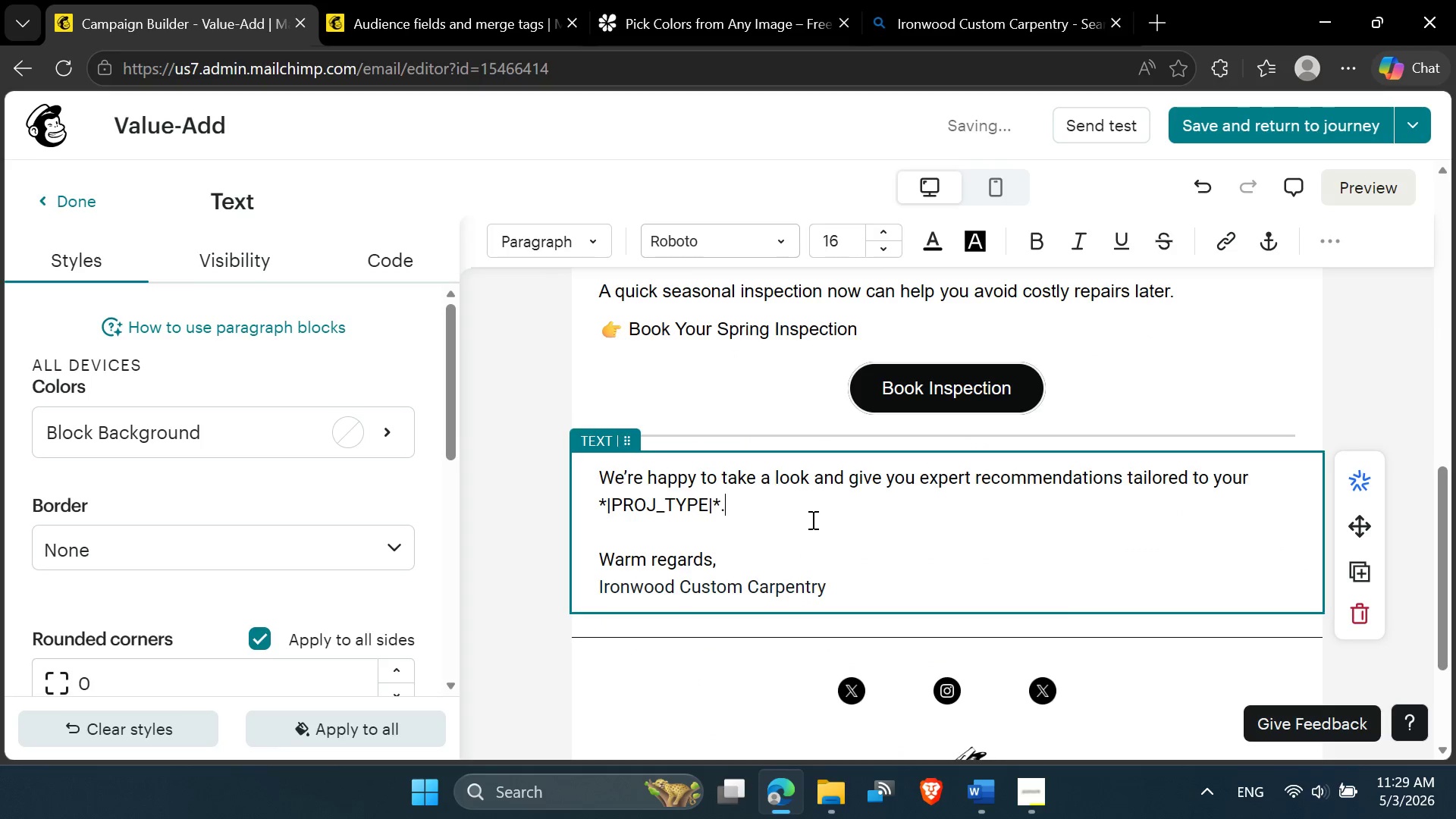 
scroll: coordinate [811, 519], scroll_direction: up, amount: 2.0
 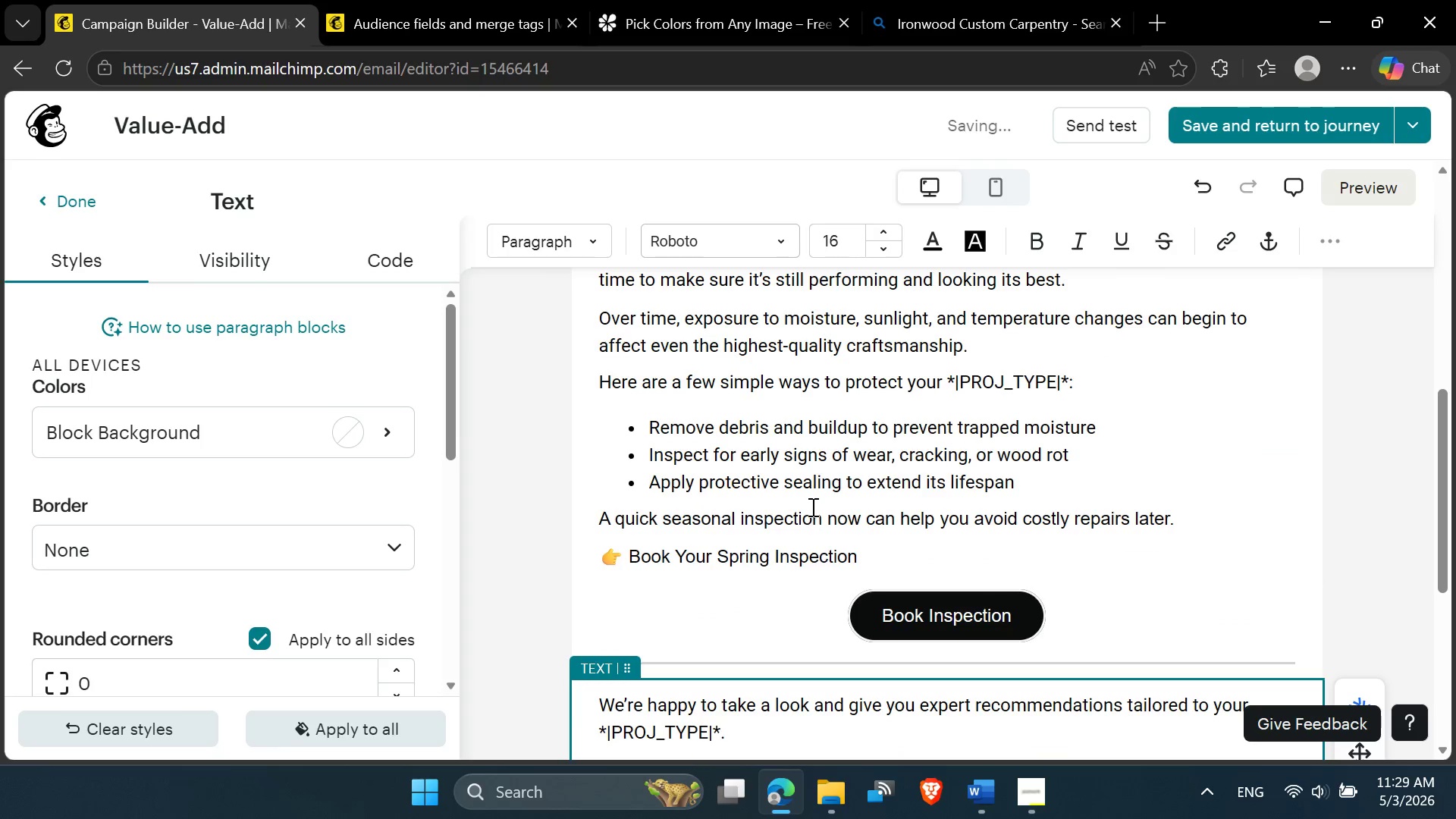 
left_click([807, 494])
 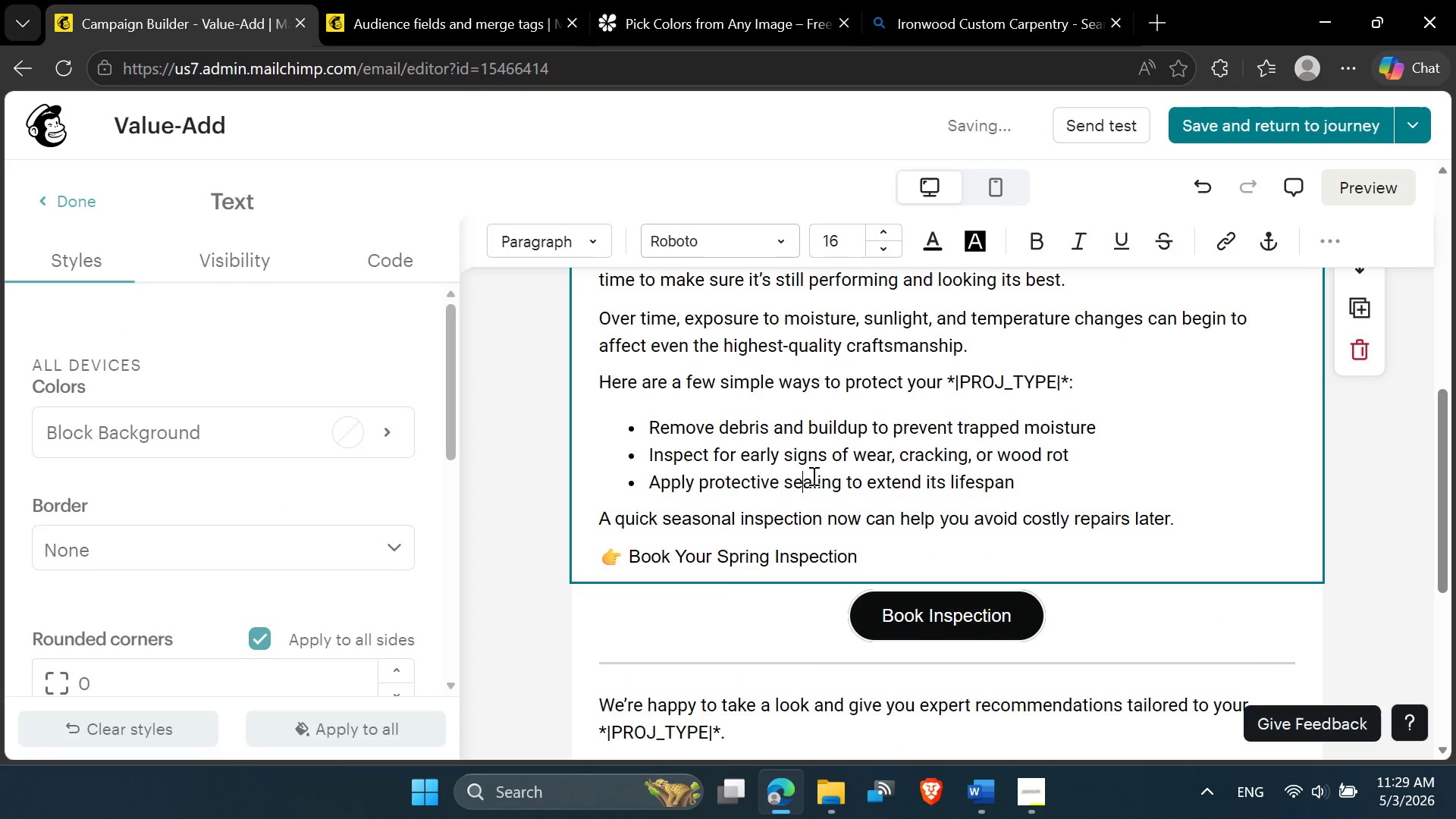 
key(Control+A)
 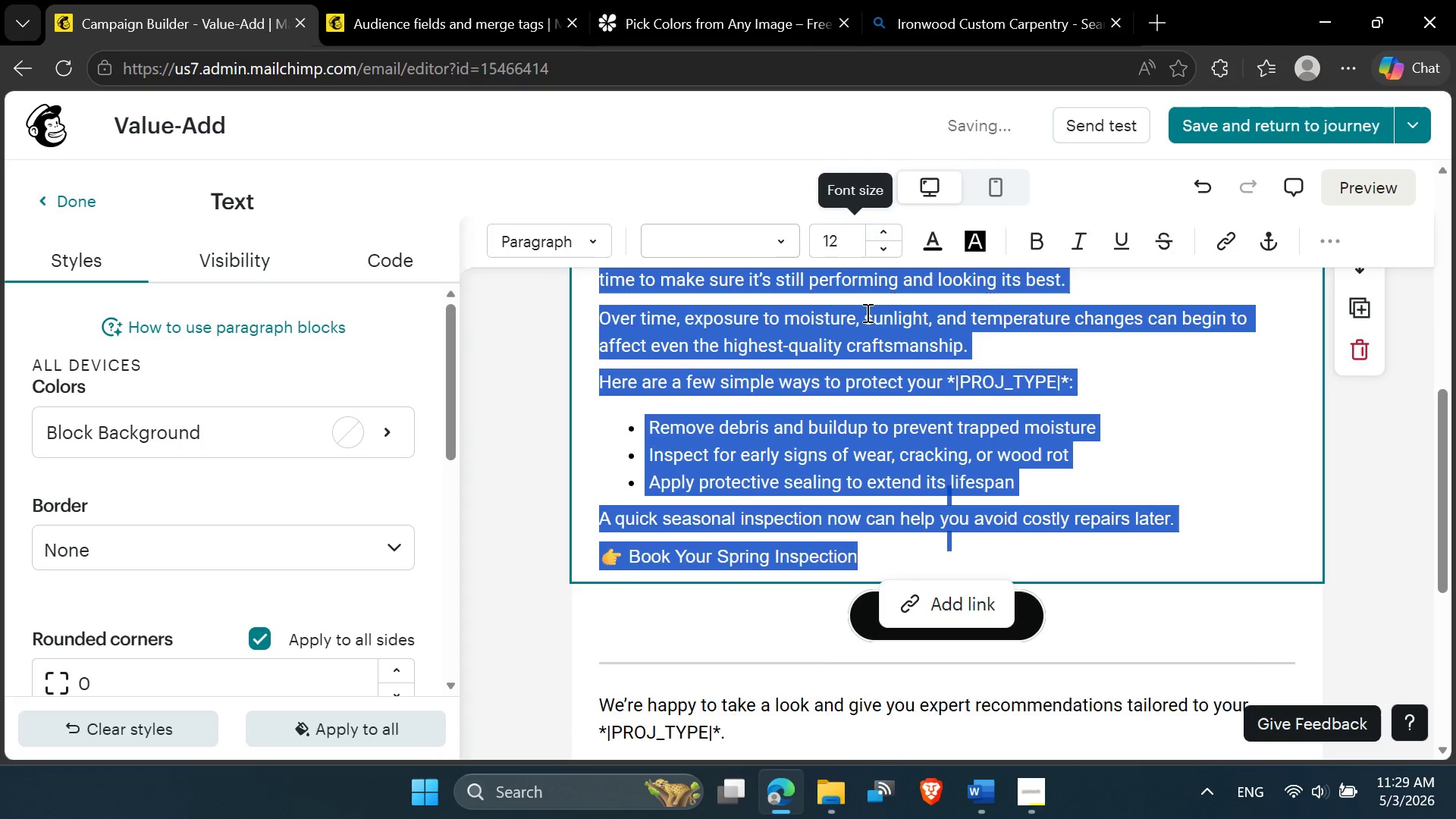 
left_click([813, 468])
 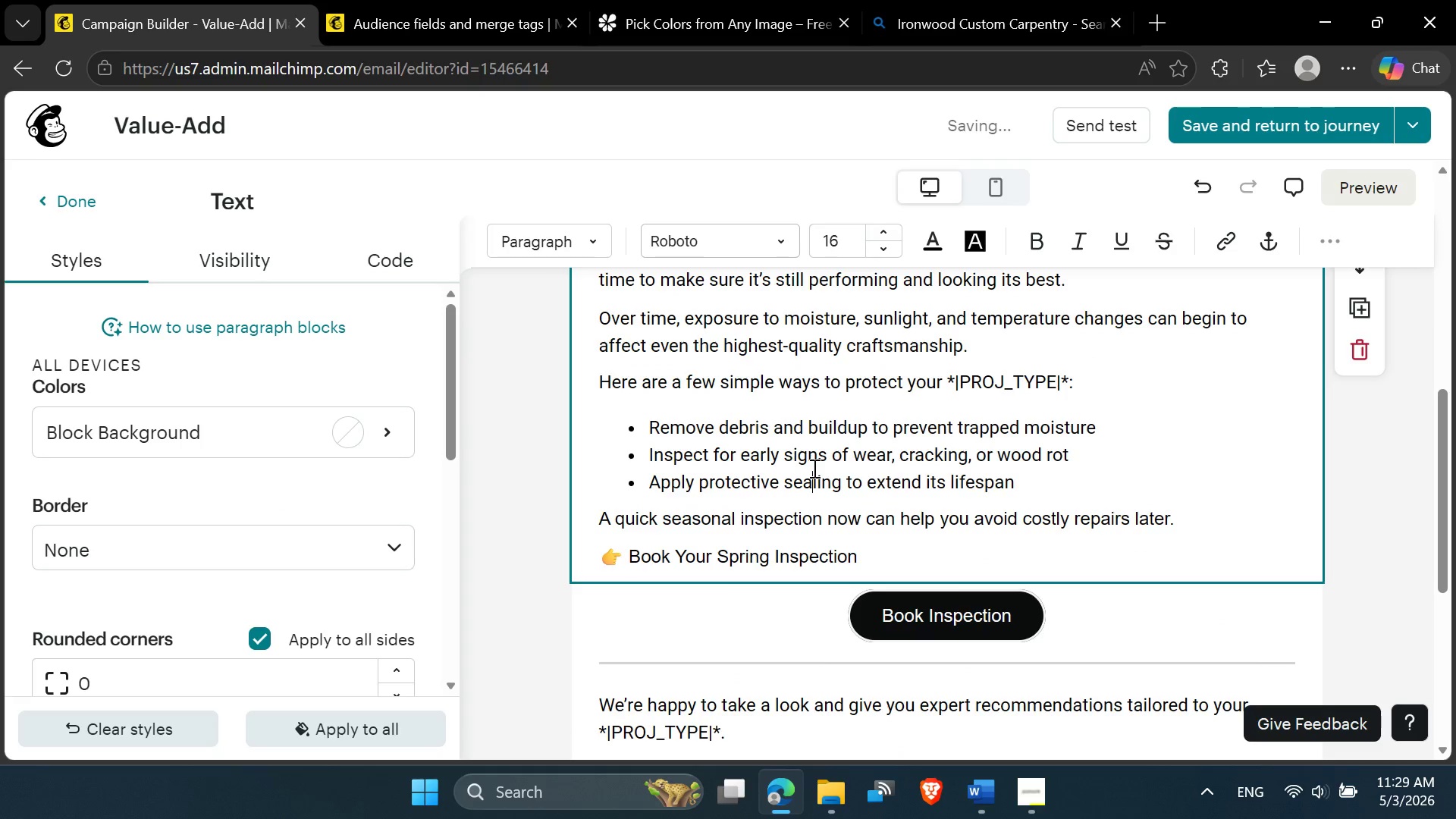 
key(Control+A)
 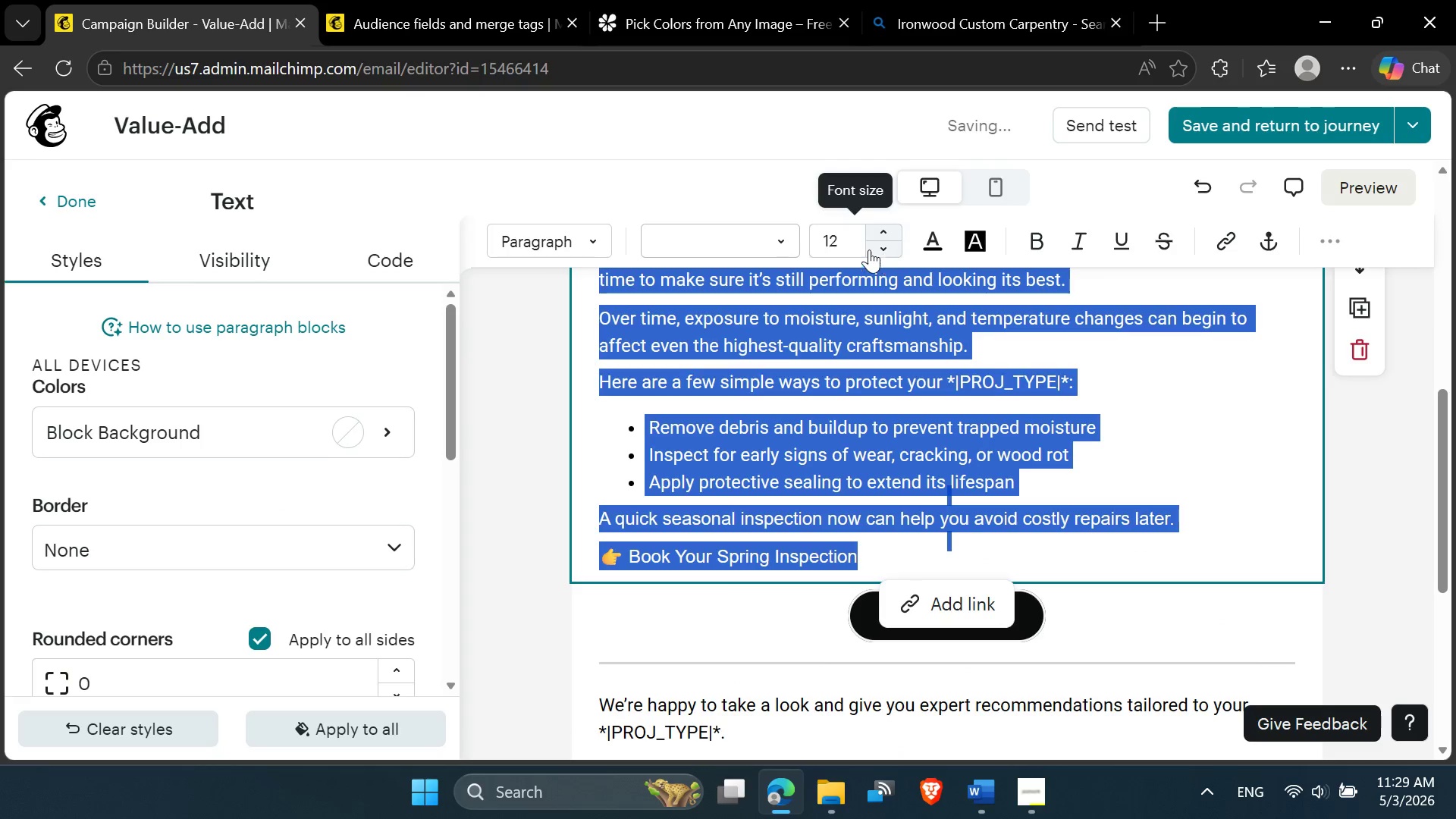 
left_click_drag(start_coordinate=[837, 240], to_coordinate=[825, 237])
 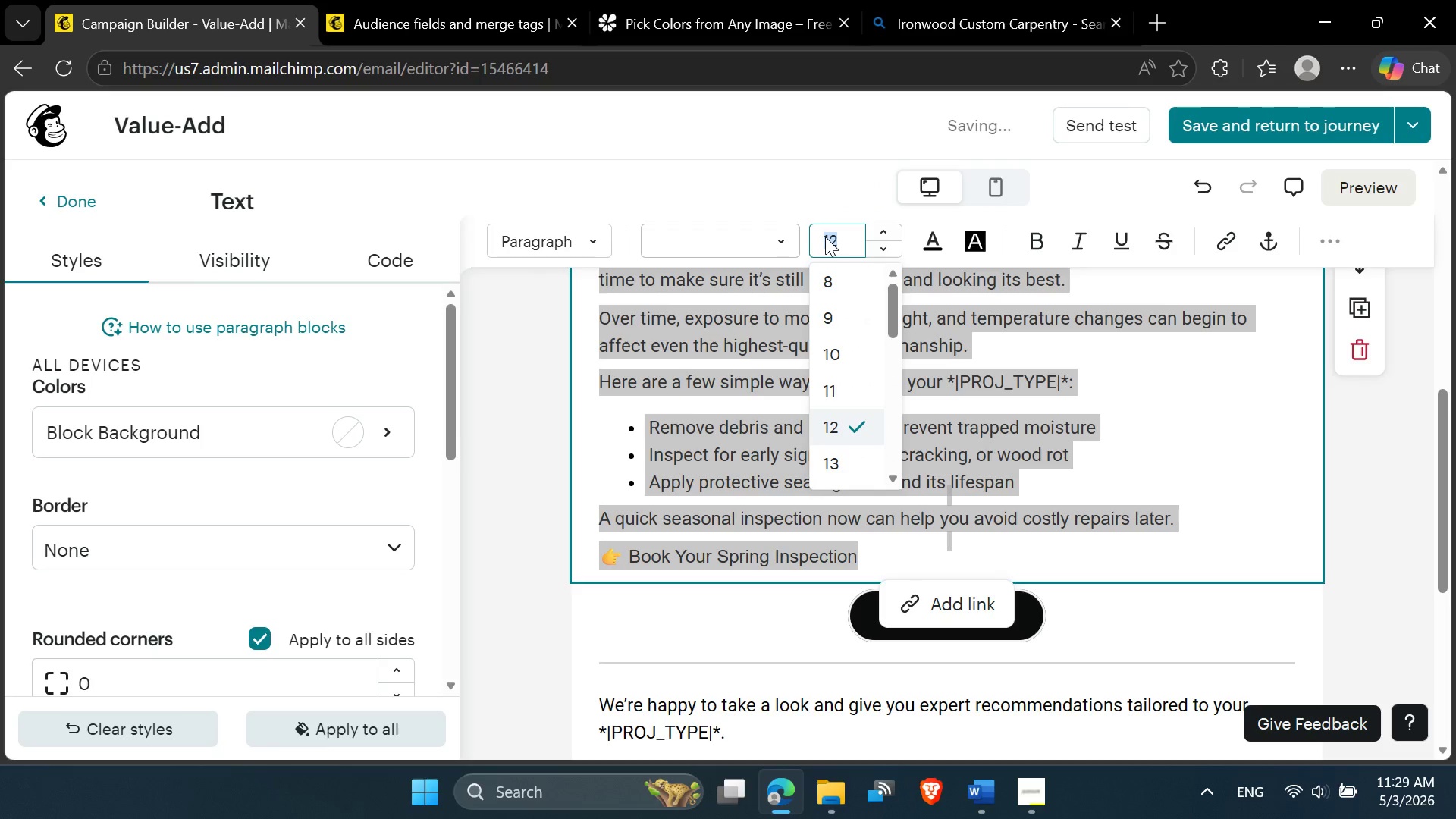 
type(14)
 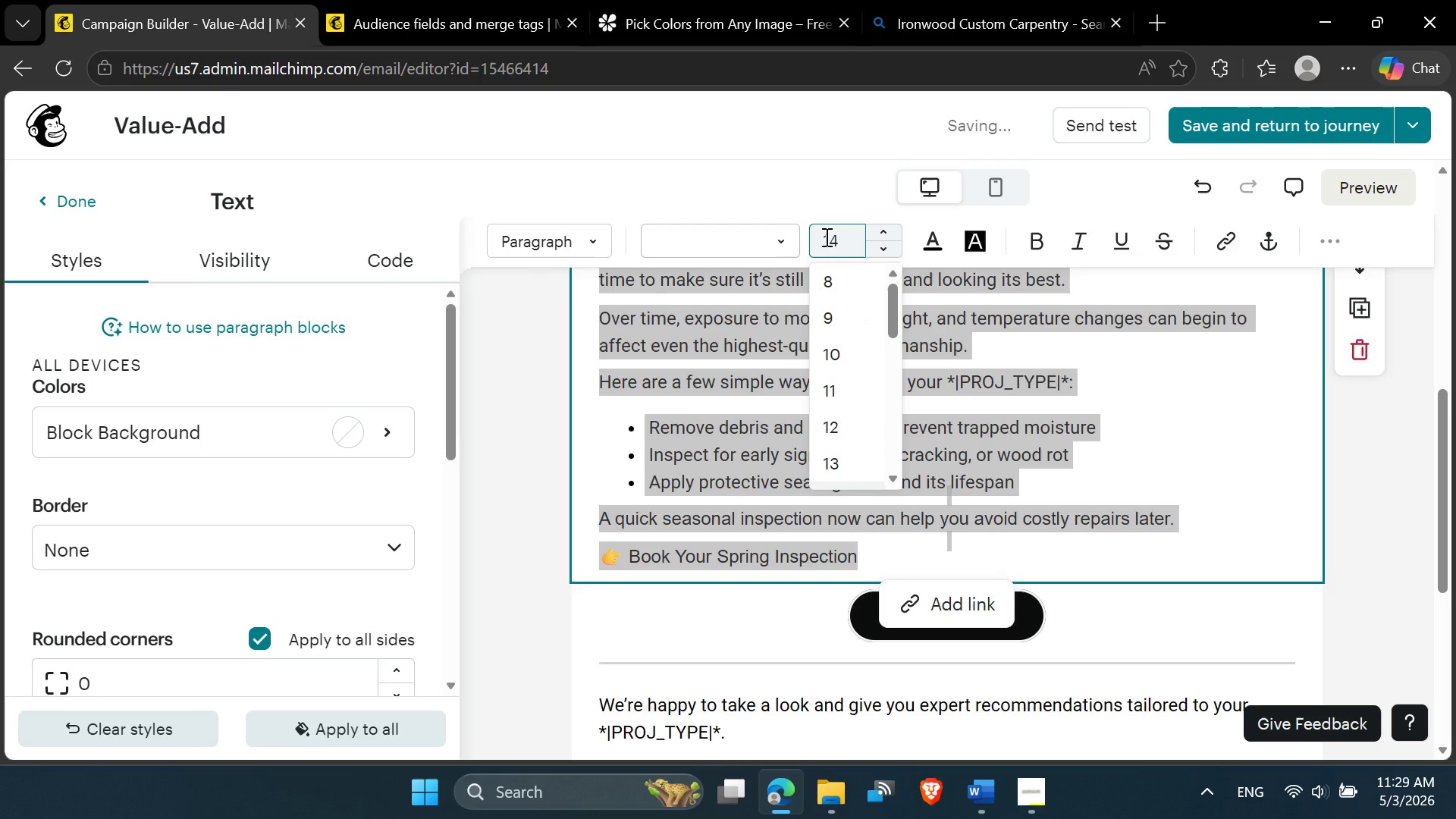 
key(Enter)
 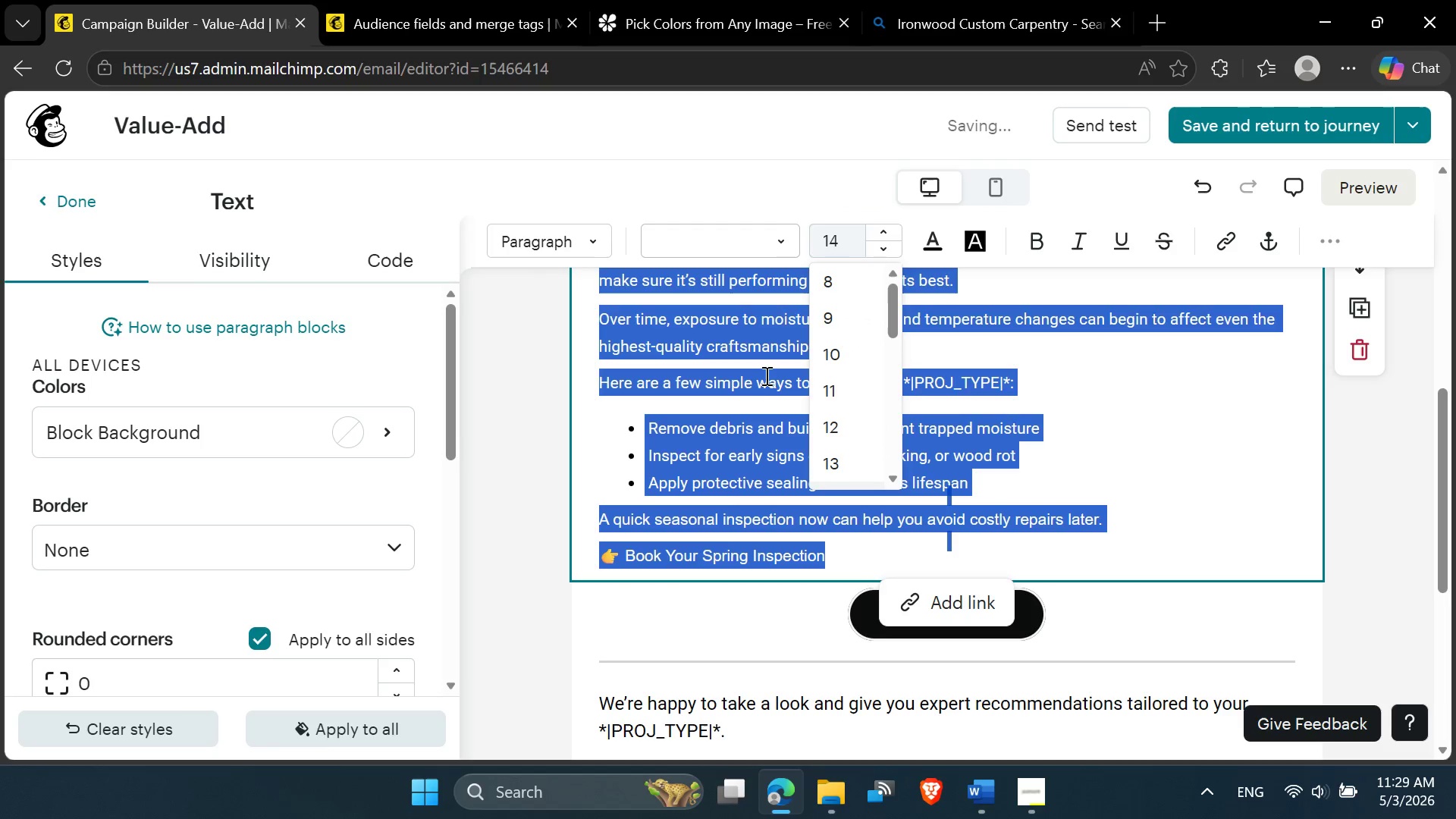 
left_click([722, 404])
 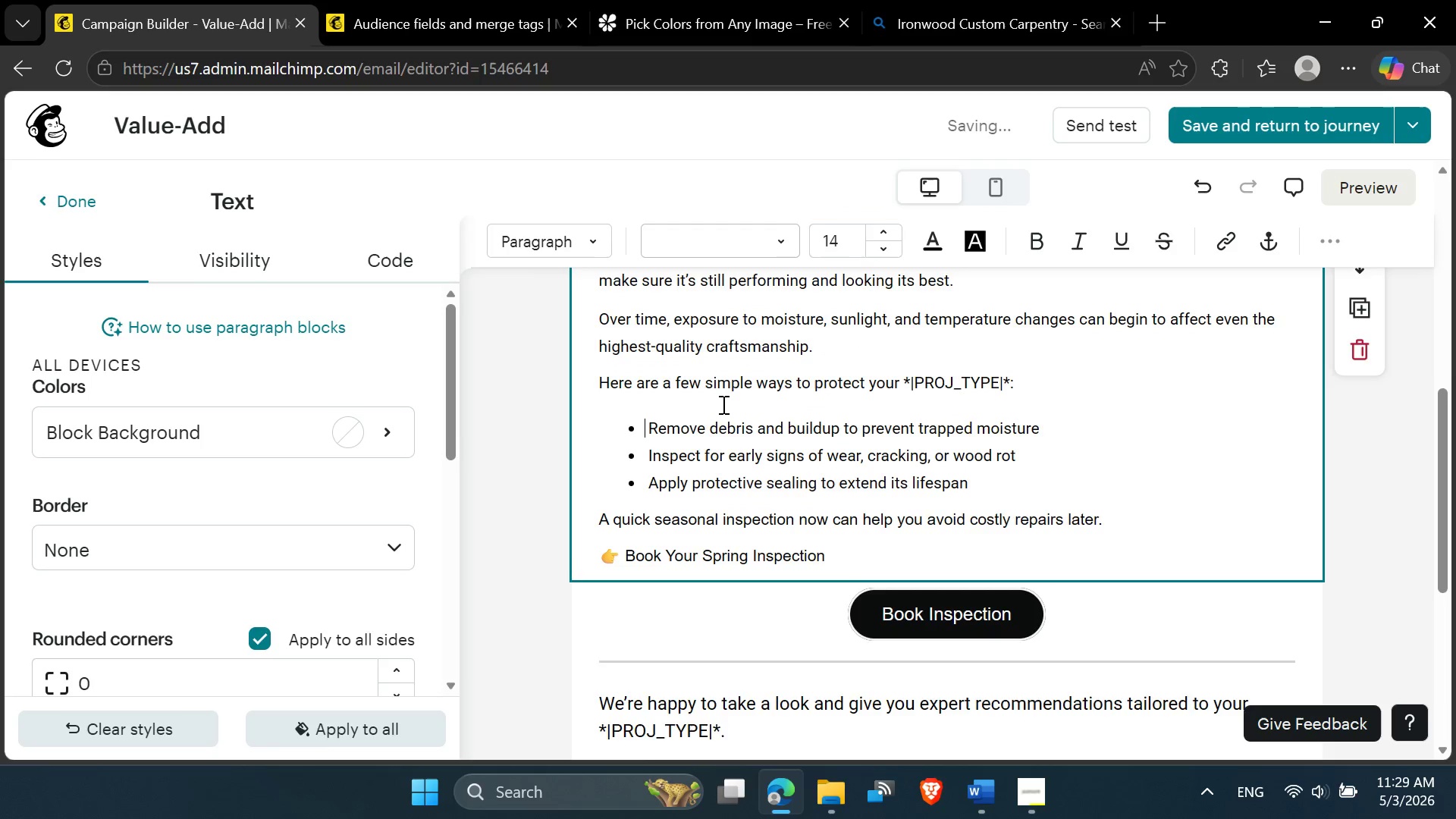 
scroll: coordinate [726, 405], scroll_direction: up, amount: 3.0
 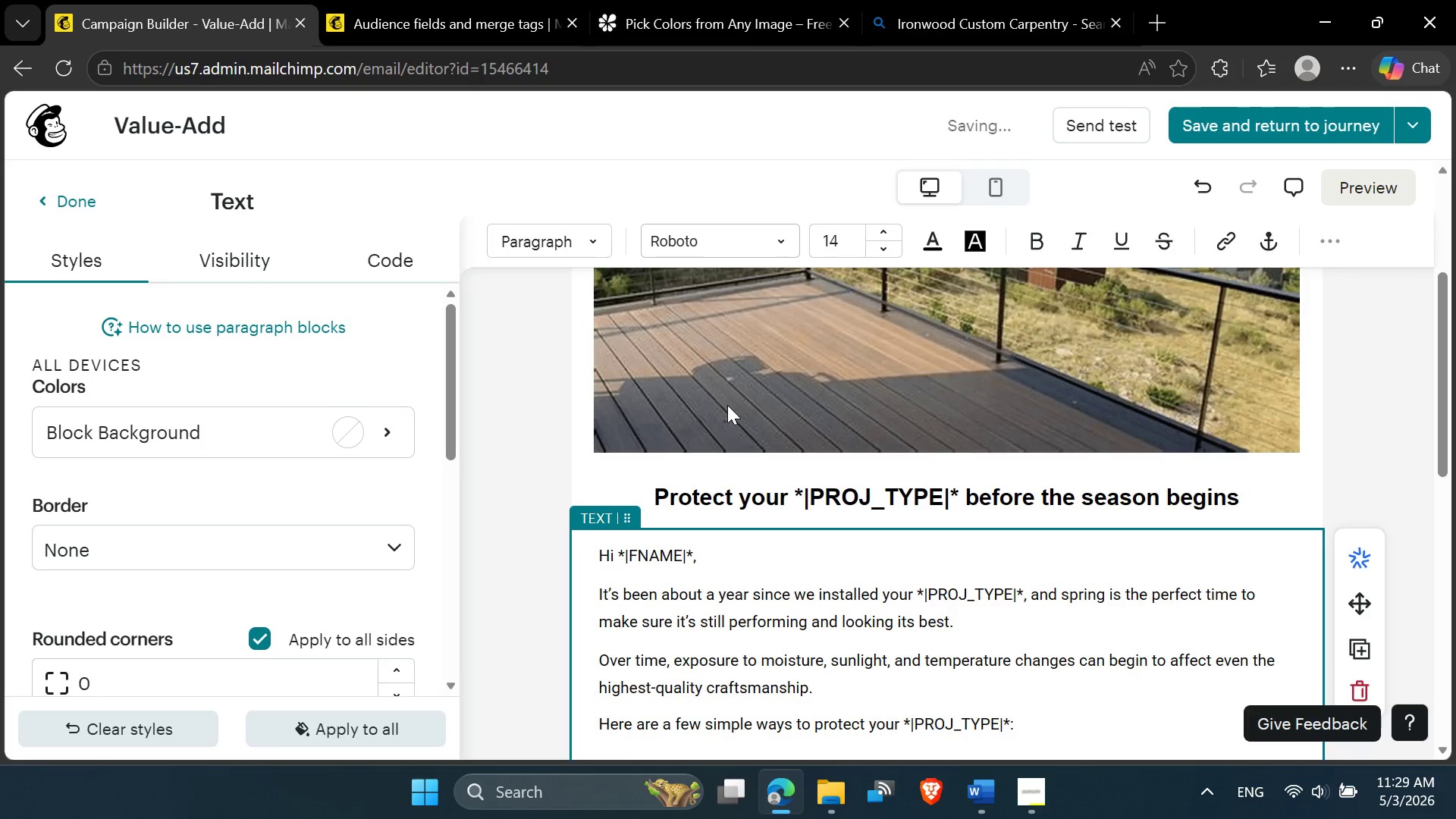 
scroll: coordinate [759, 497], scroll_direction: down, amount: 5.0
 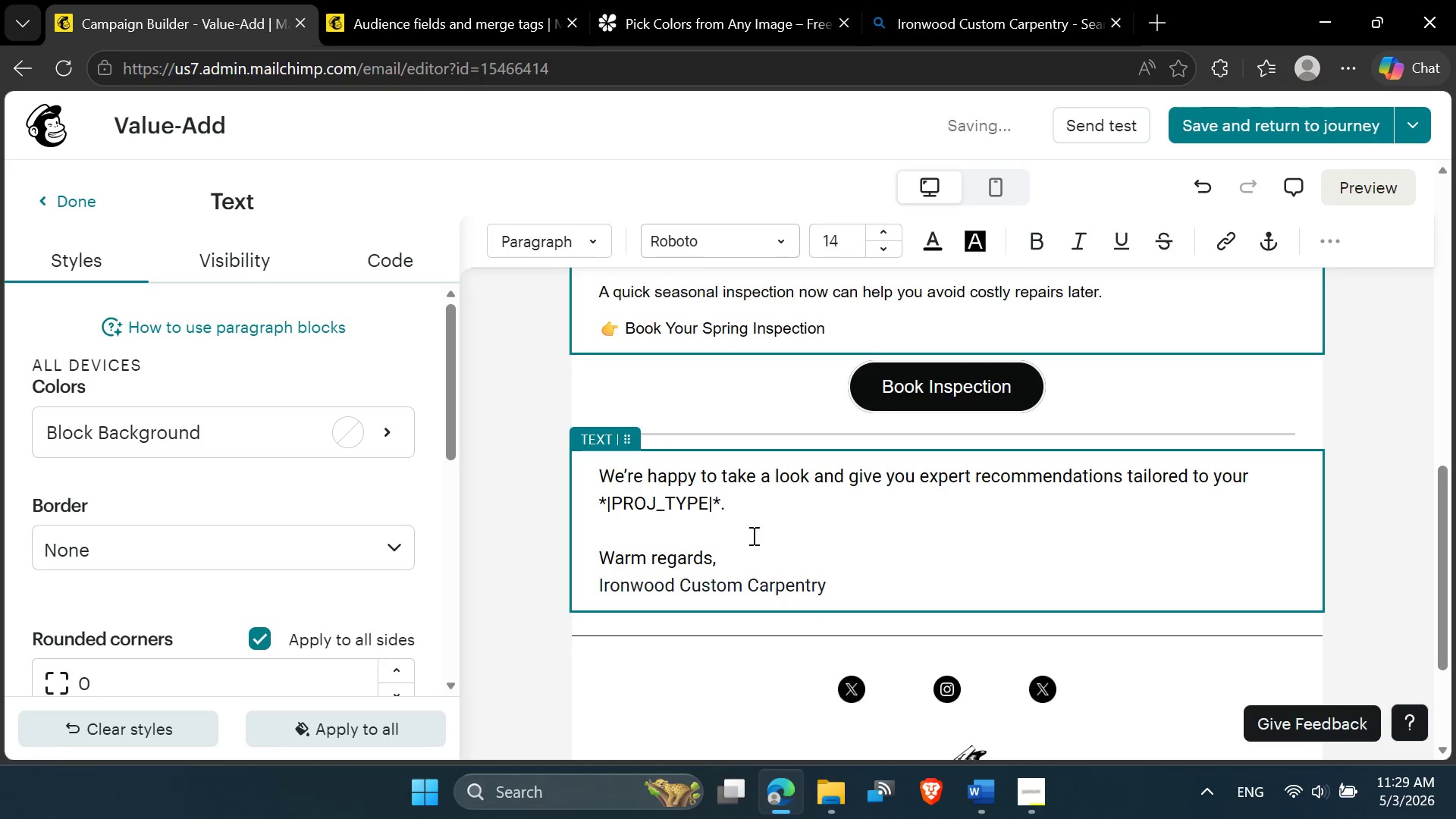 
left_click_drag(start_coordinate=[739, 511], to_coordinate=[593, 474])
 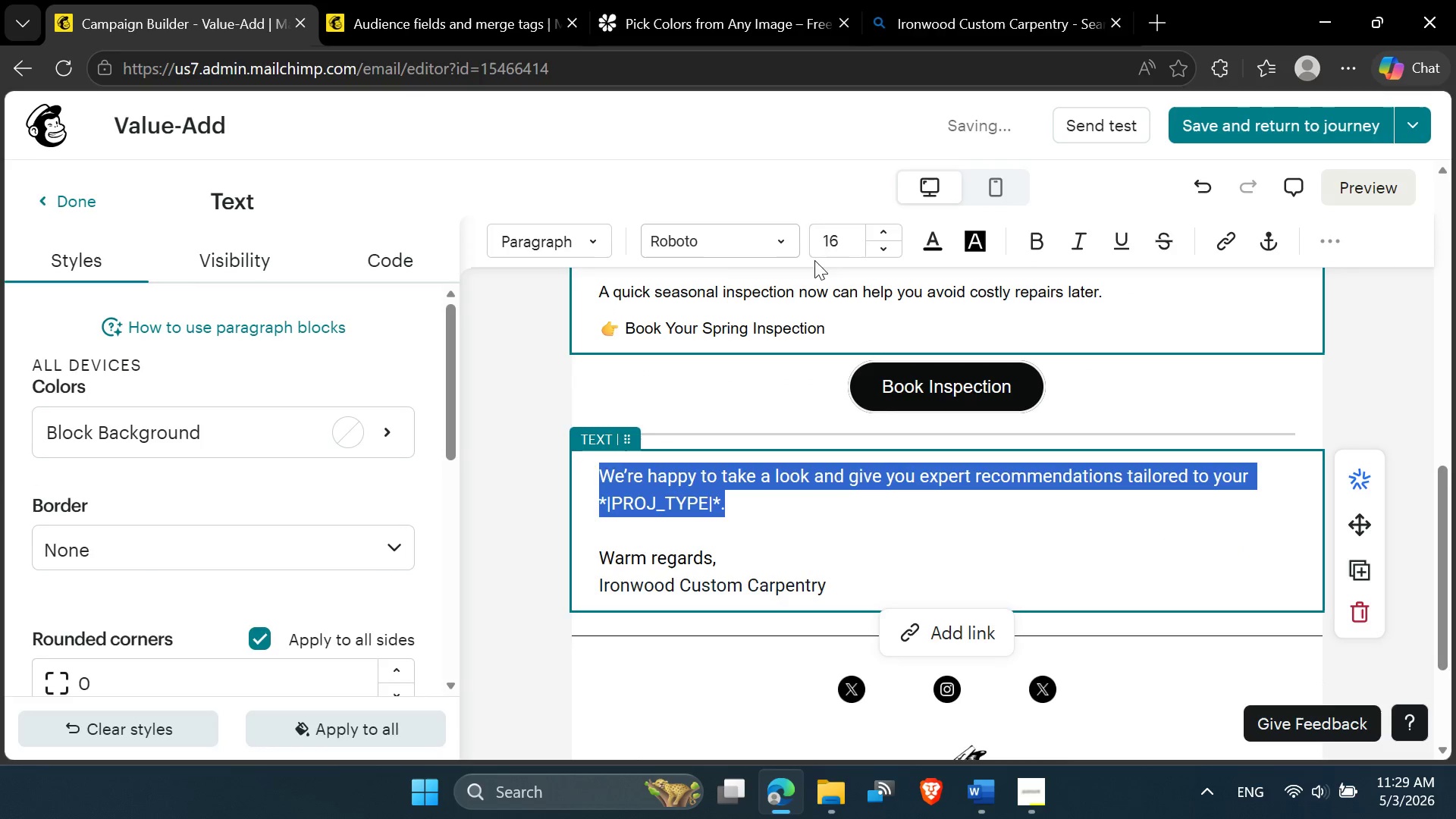 
left_click([832, 243])
 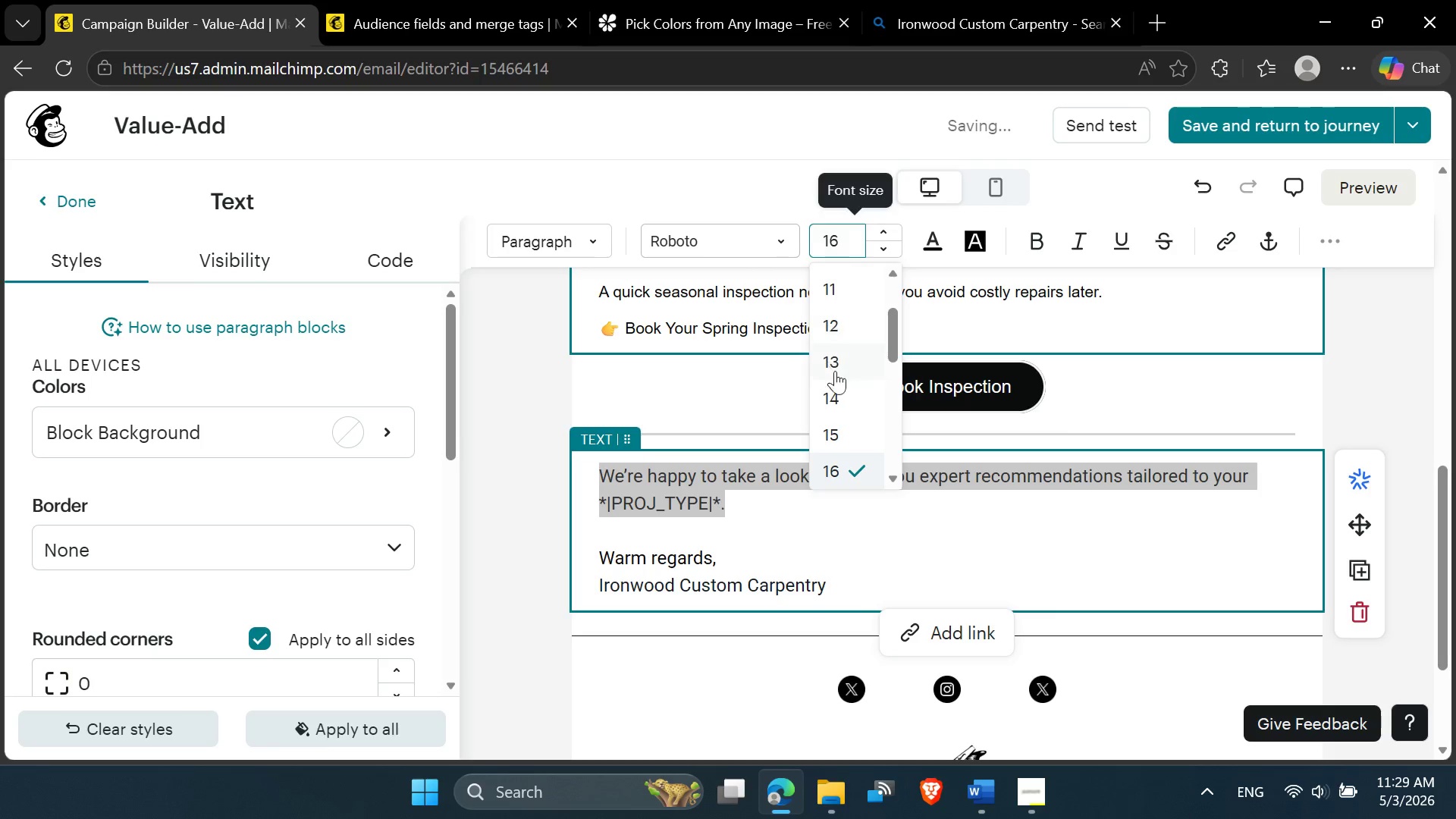 
left_click([836, 390])
 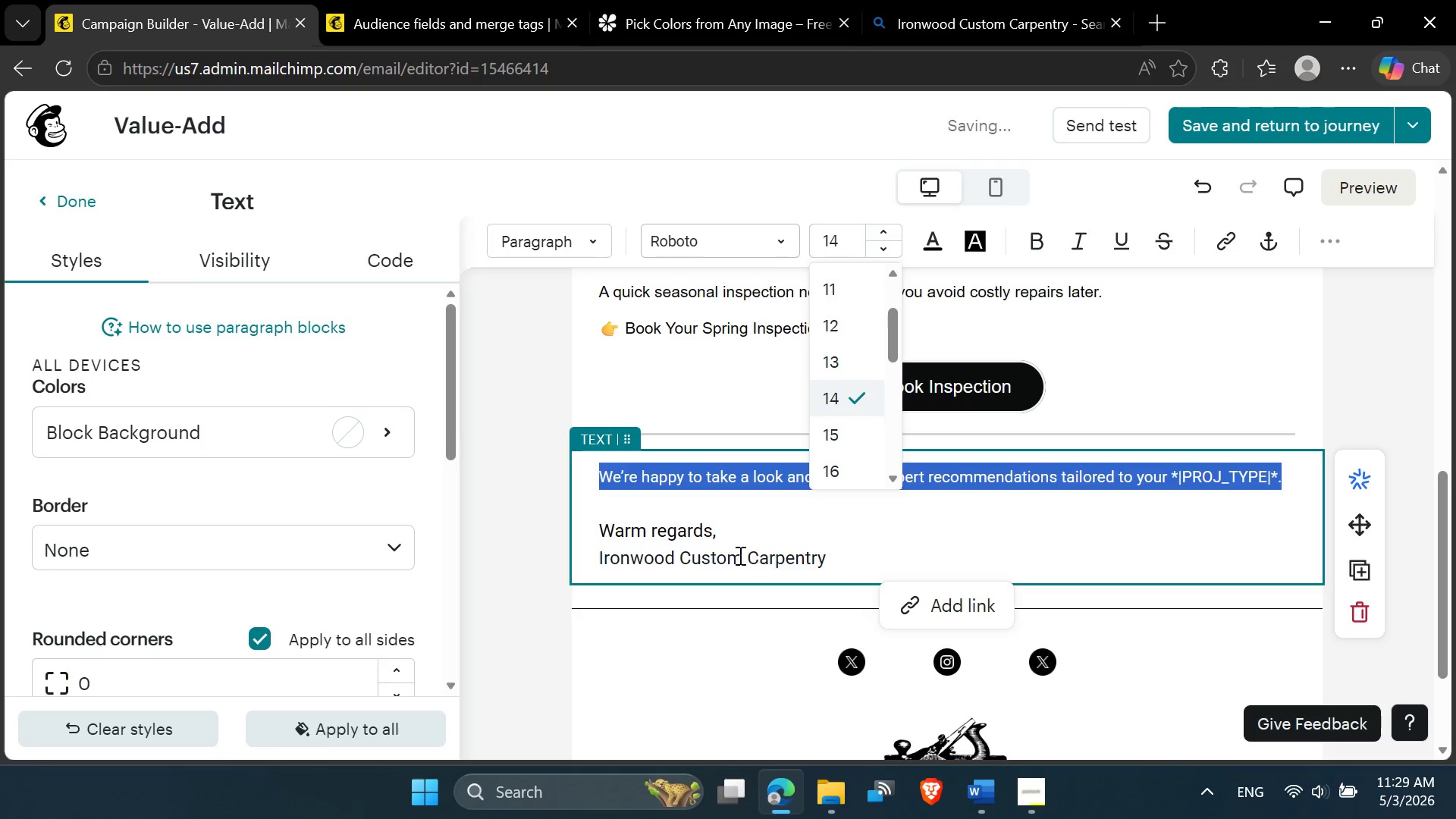 
left_click([713, 524])
 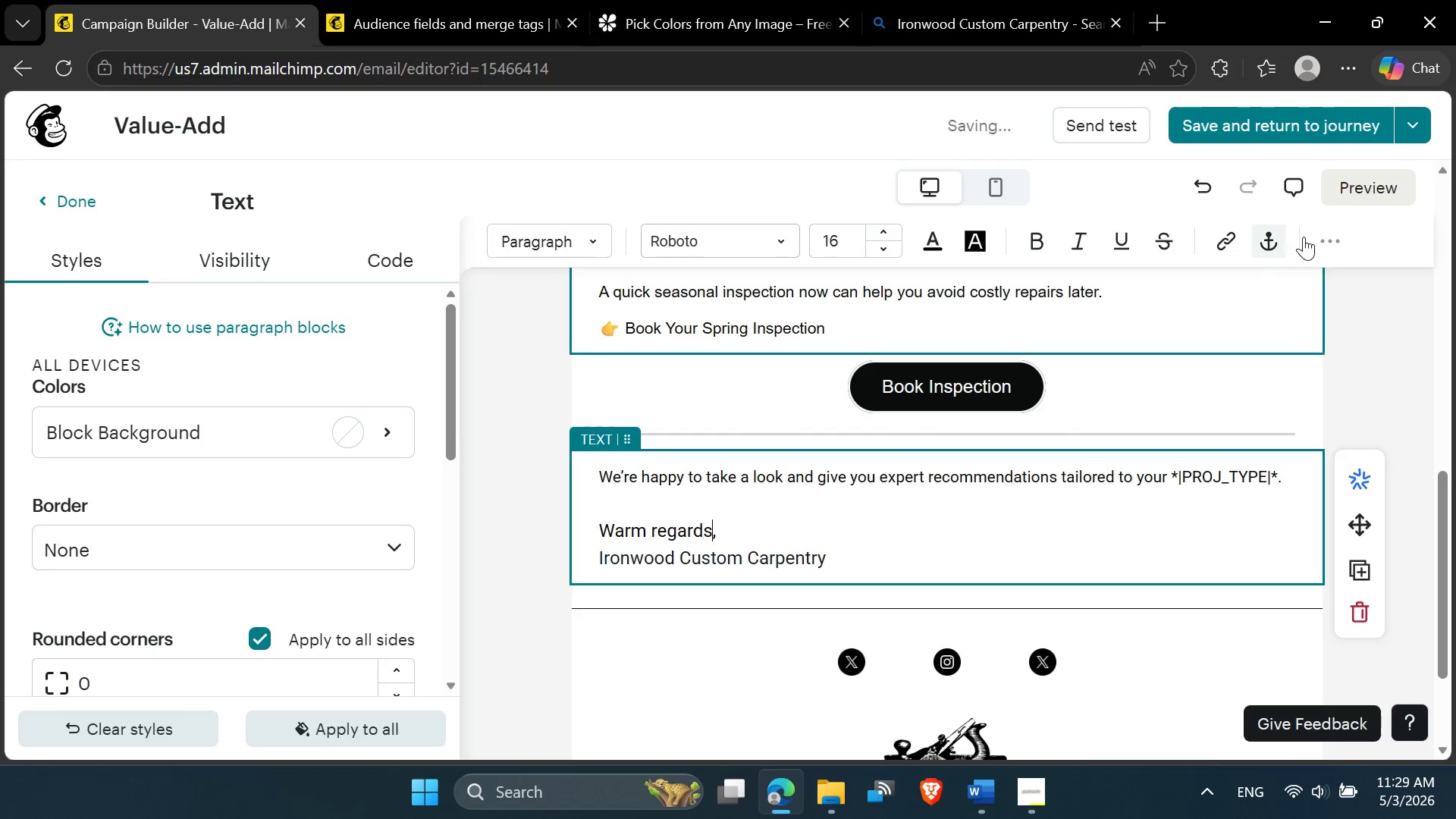 
left_click([1342, 192])
 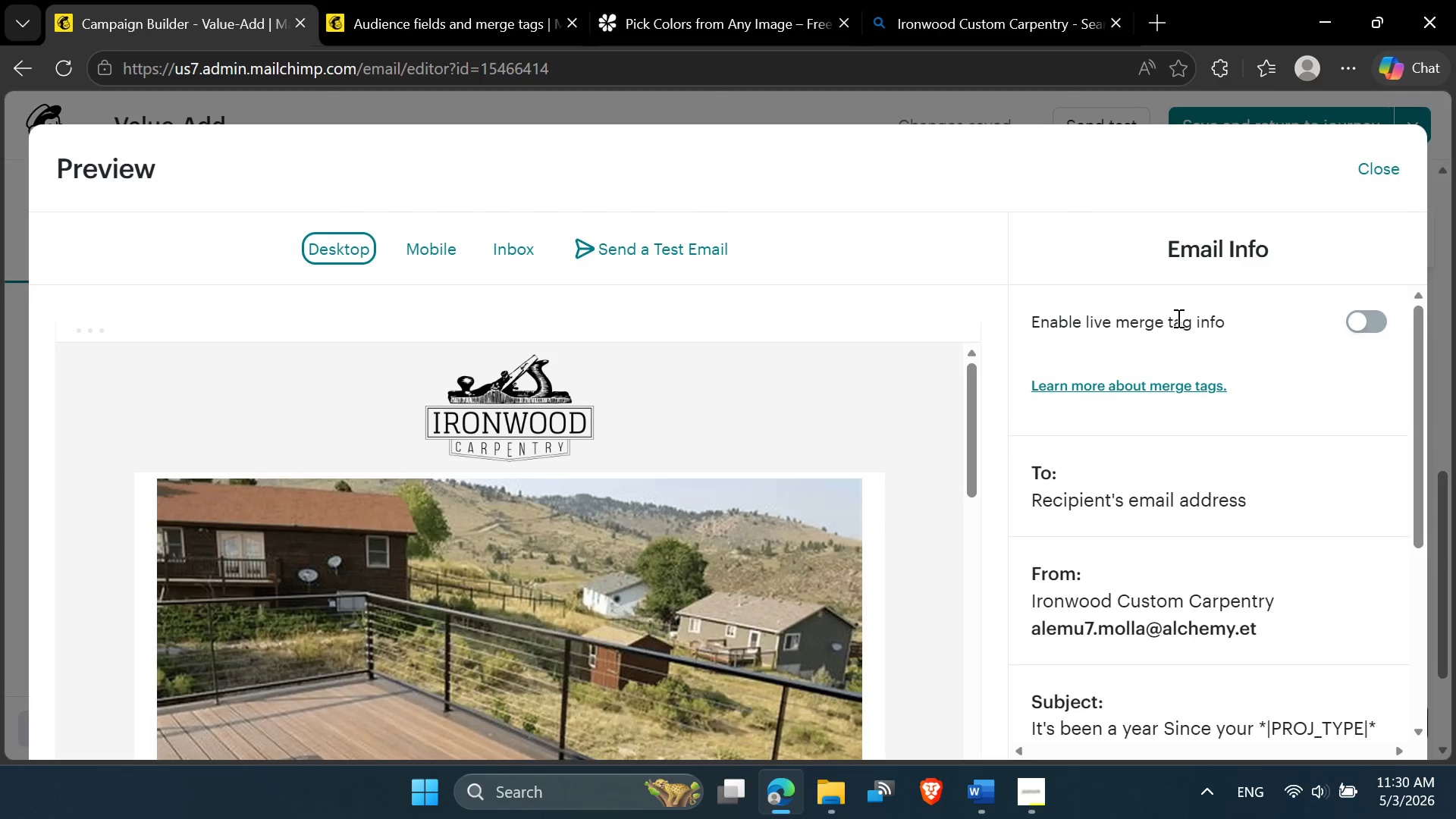 
wait(15.59)
 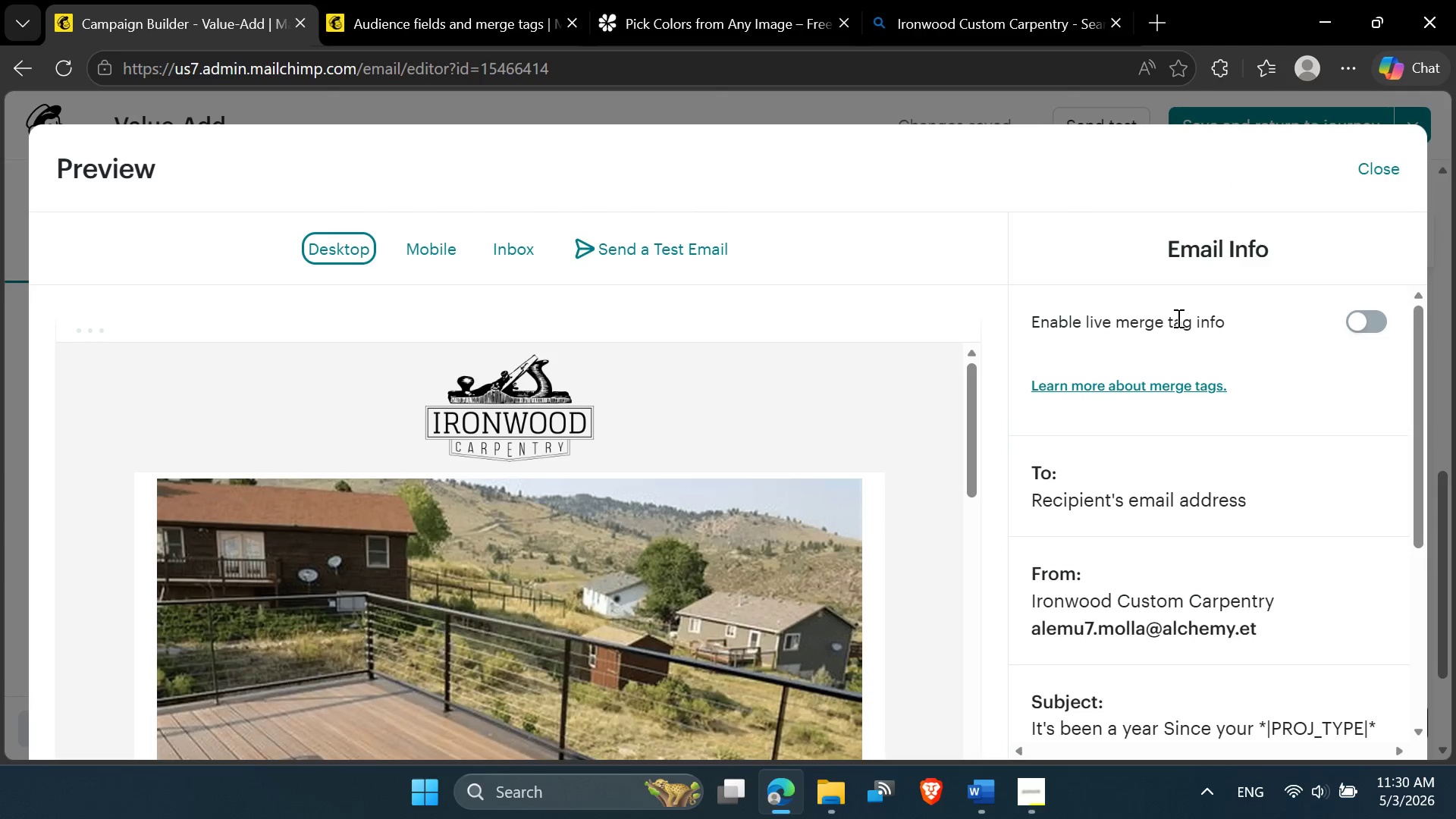 
scroll: coordinate [511, 535], scroll_direction: down, amount: 8.0
 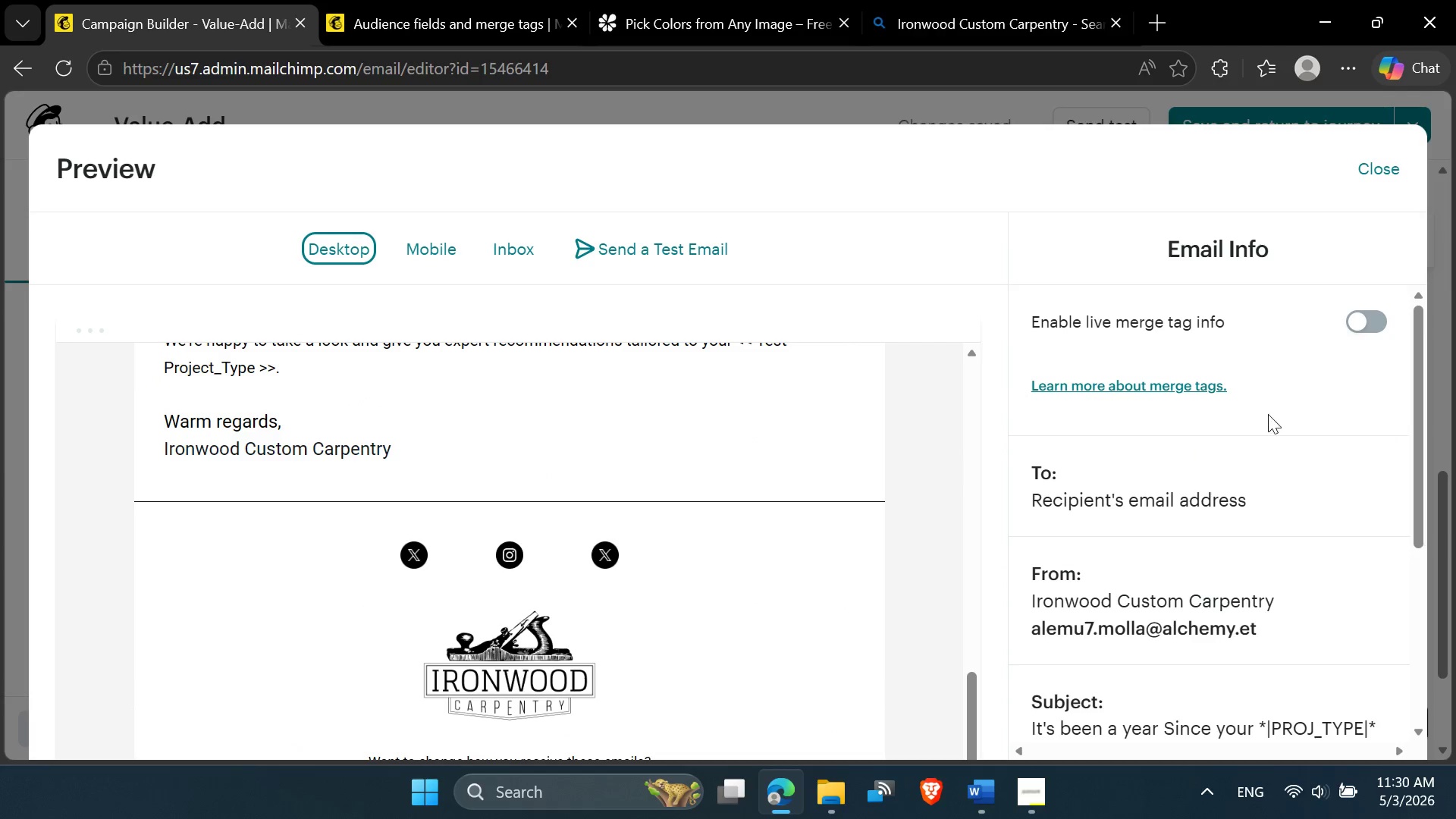 
left_click([1371, 308])
 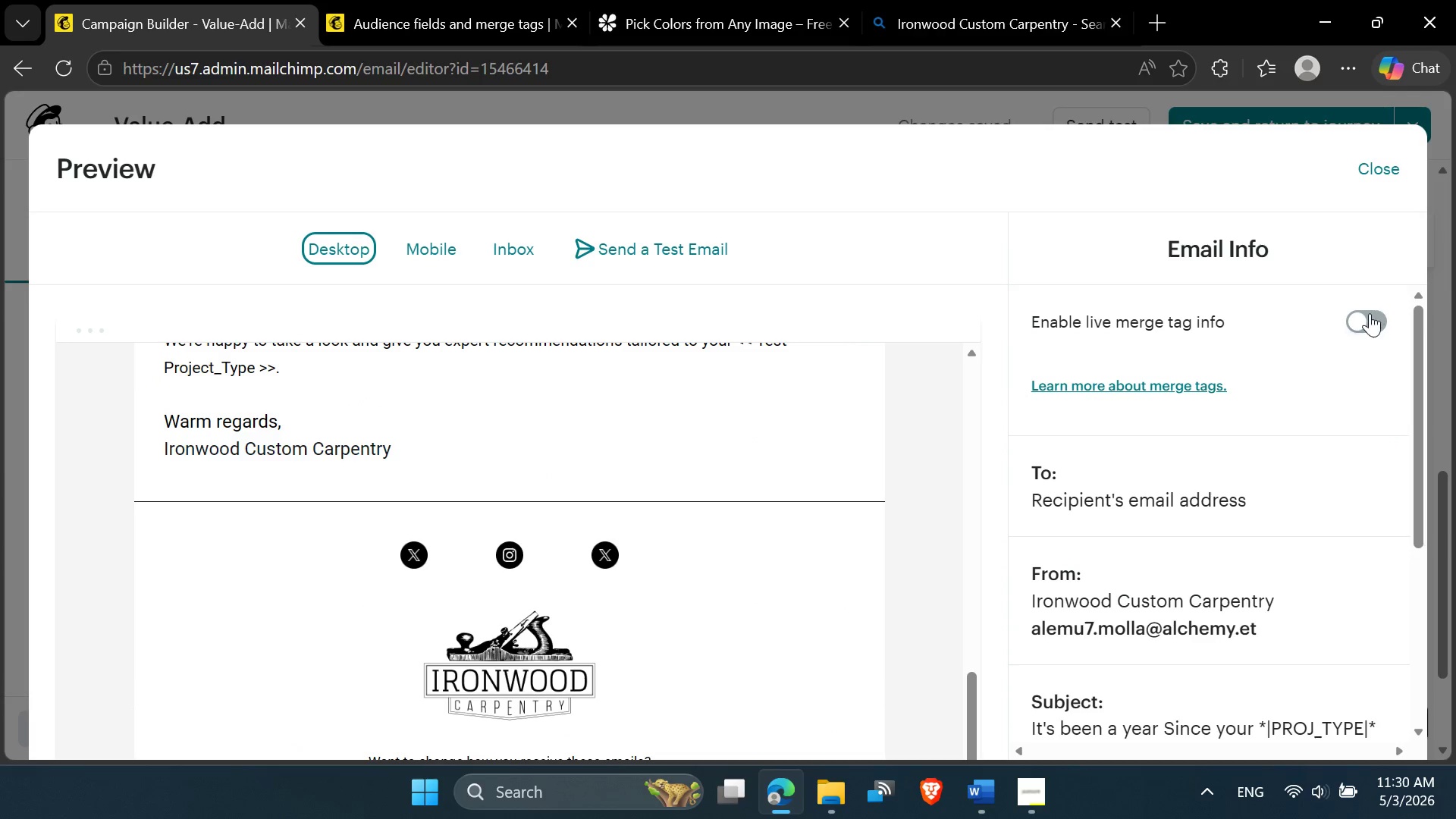 
left_click_drag(start_coordinate=[1367, 318], to_coordinate=[1363, 325])
 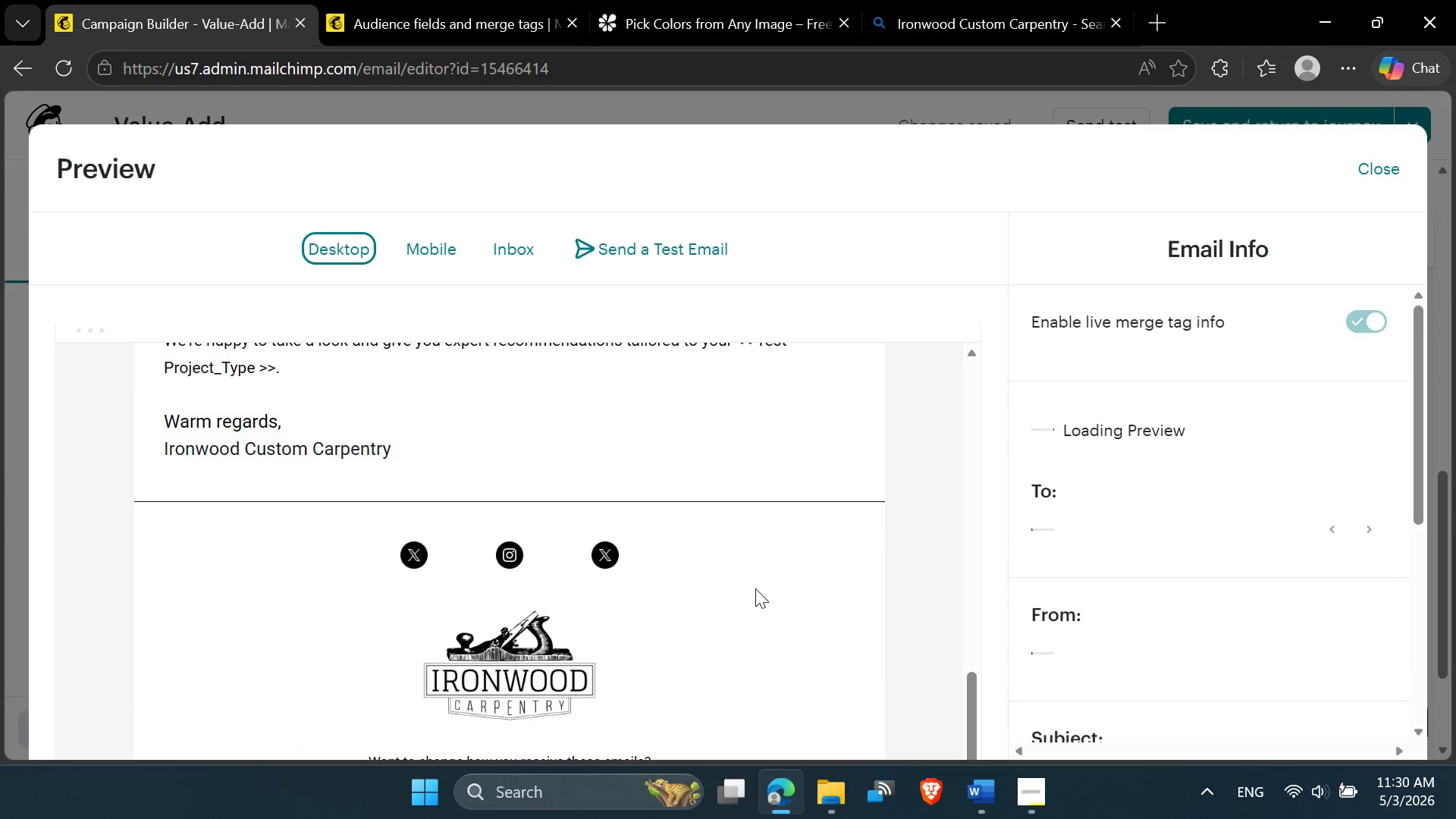 
scroll: coordinate [729, 598], scroll_direction: up, amount: 1.0
 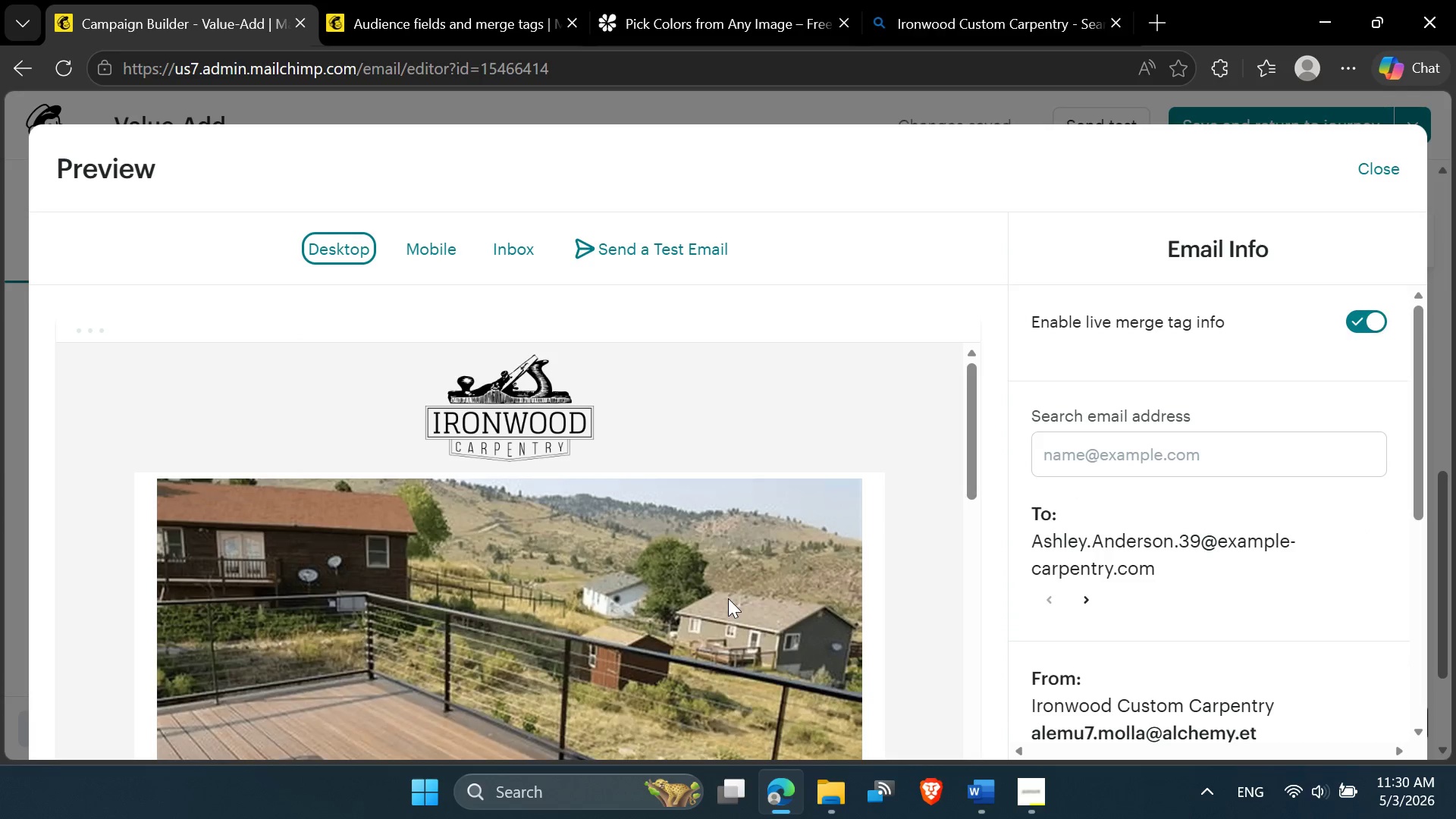 
scroll: coordinate [484, 641], scroll_direction: down, amount: 16.0
 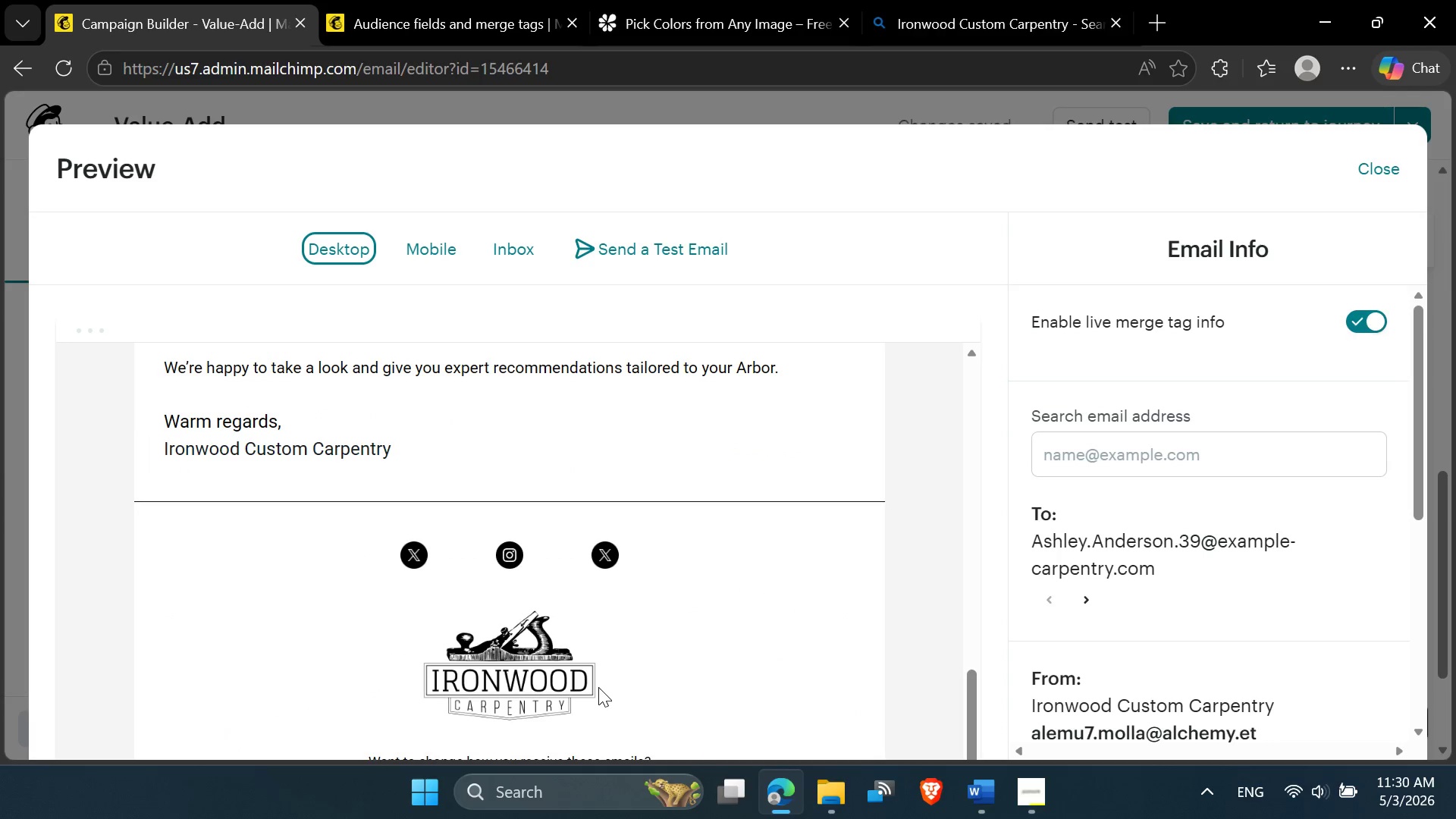 
wait(7.0)
 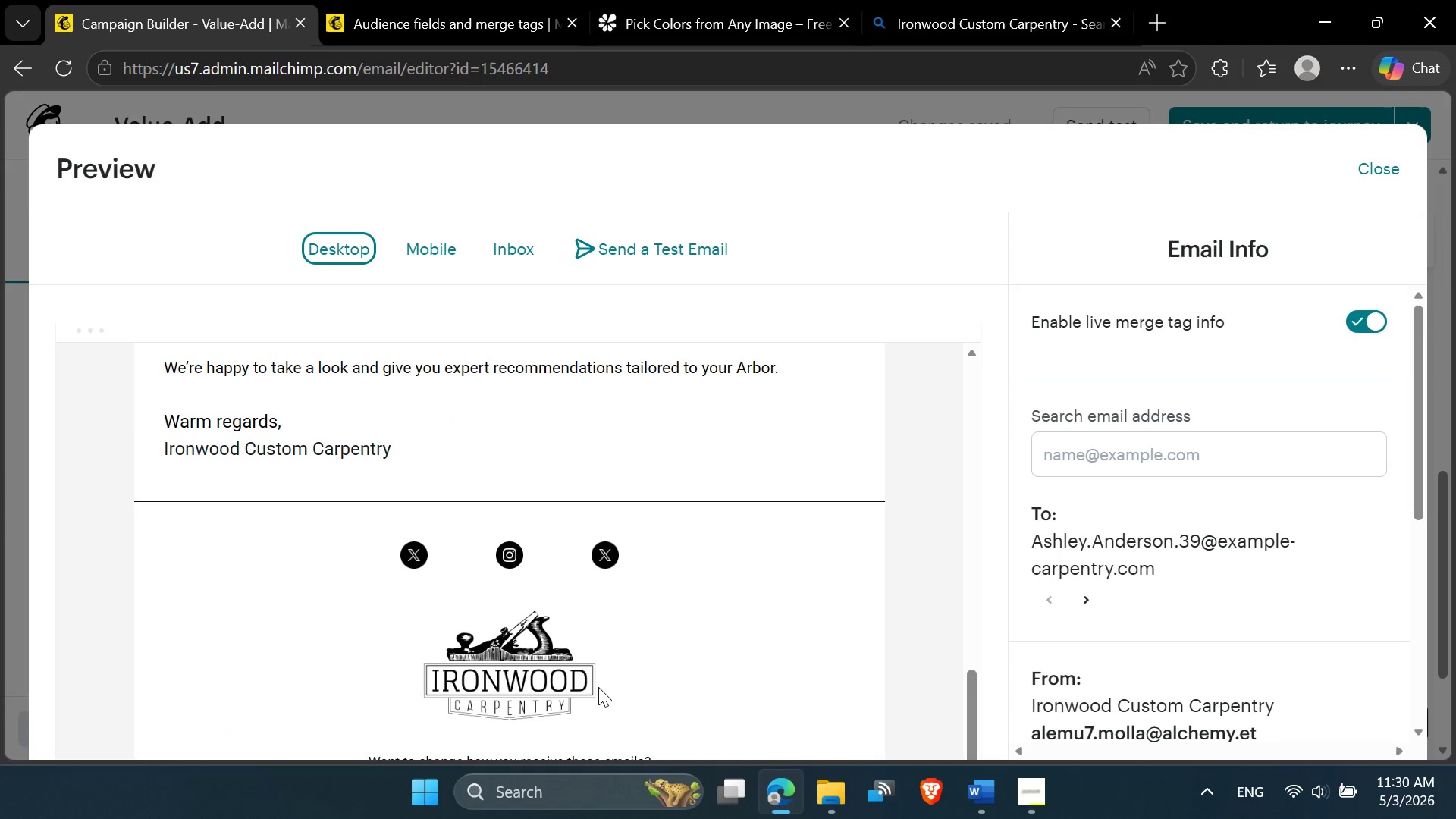 
scroll: coordinate [573, 629], scroll_direction: down, amount: 6.0
 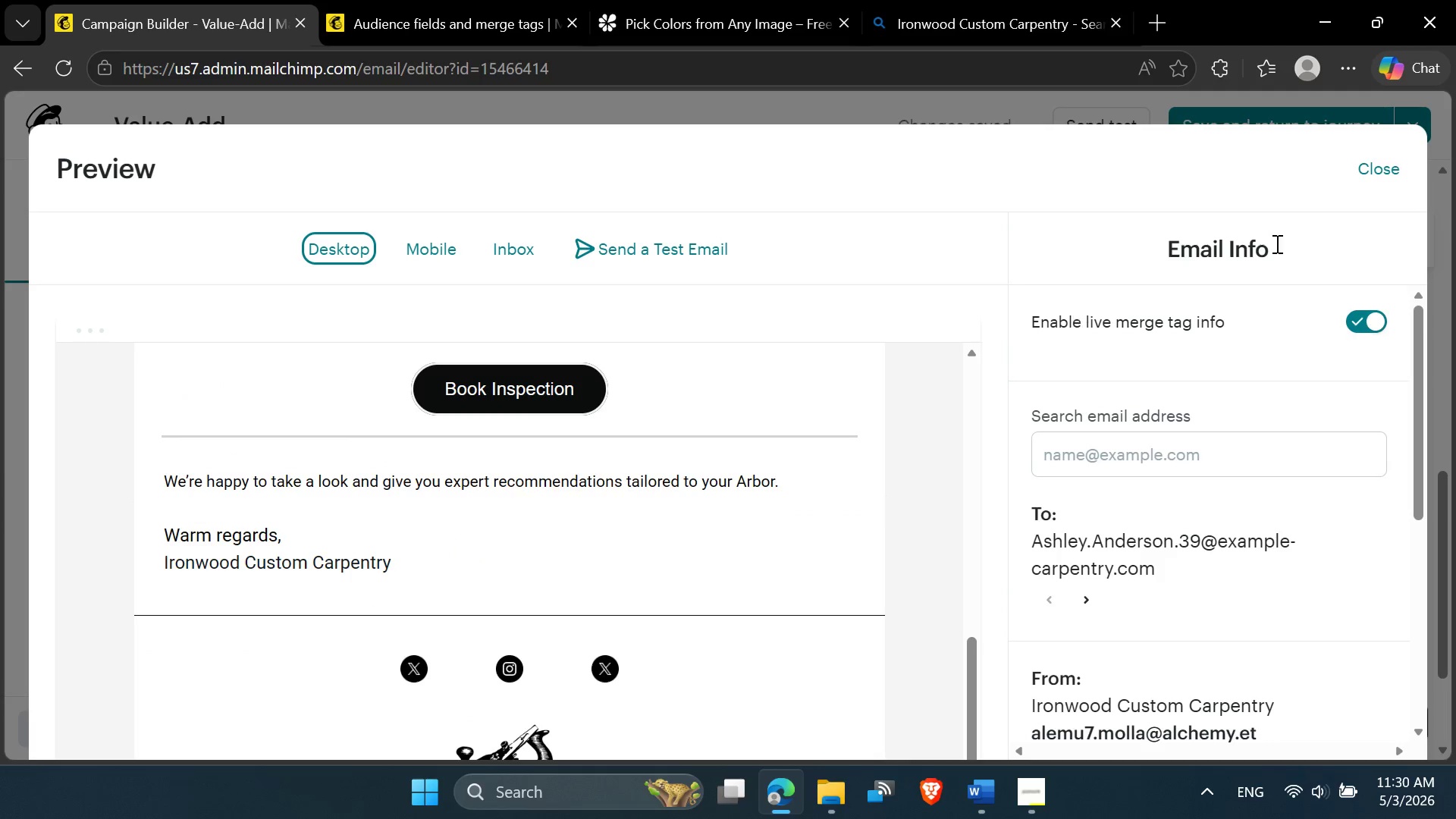 
scroll: coordinate [683, 466], scroll_direction: up, amount: 12.0
 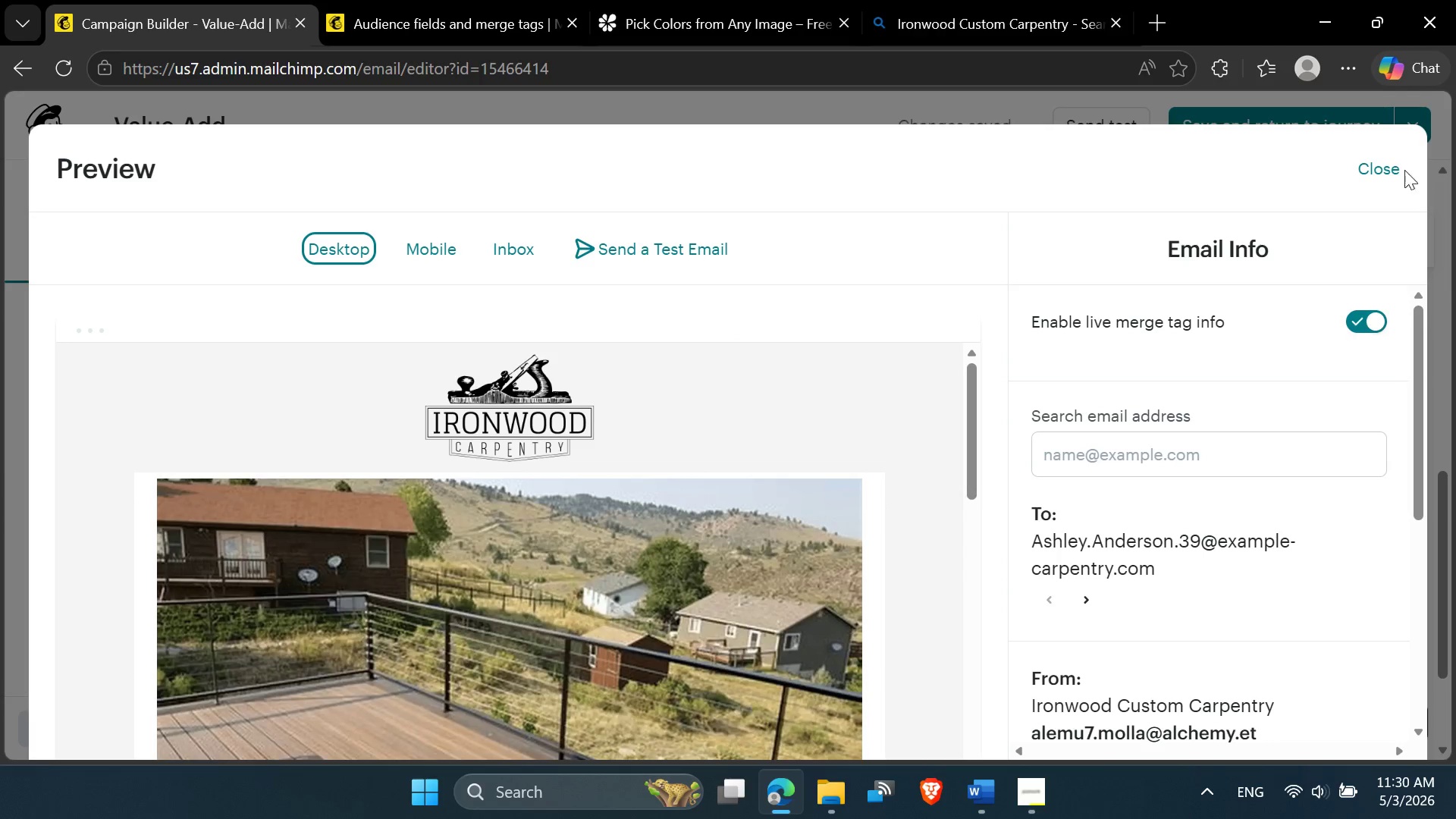 
left_click([1392, 169])
 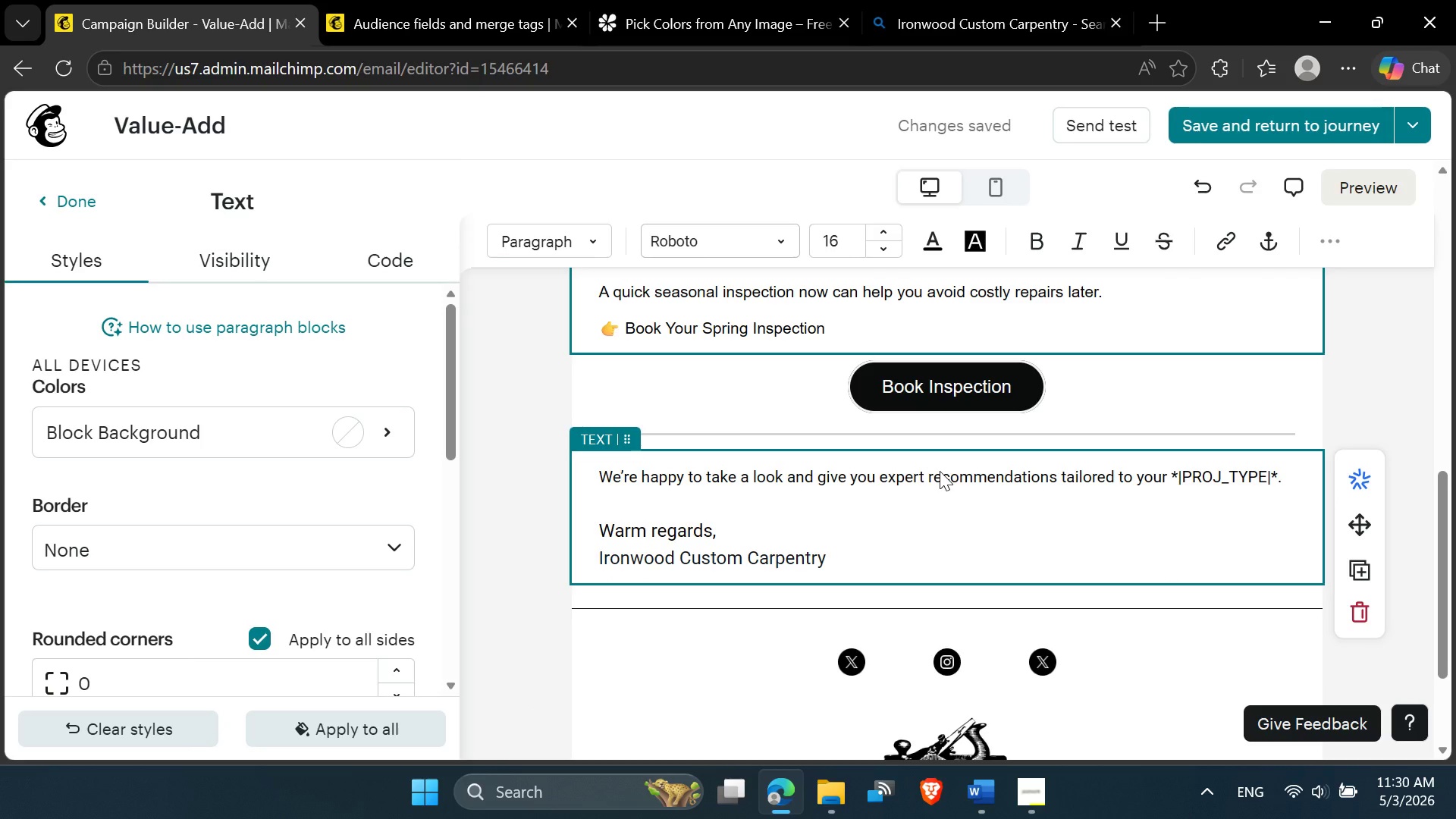 
scroll: coordinate [936, 473], scroll_direction: down, amount: 3.0
 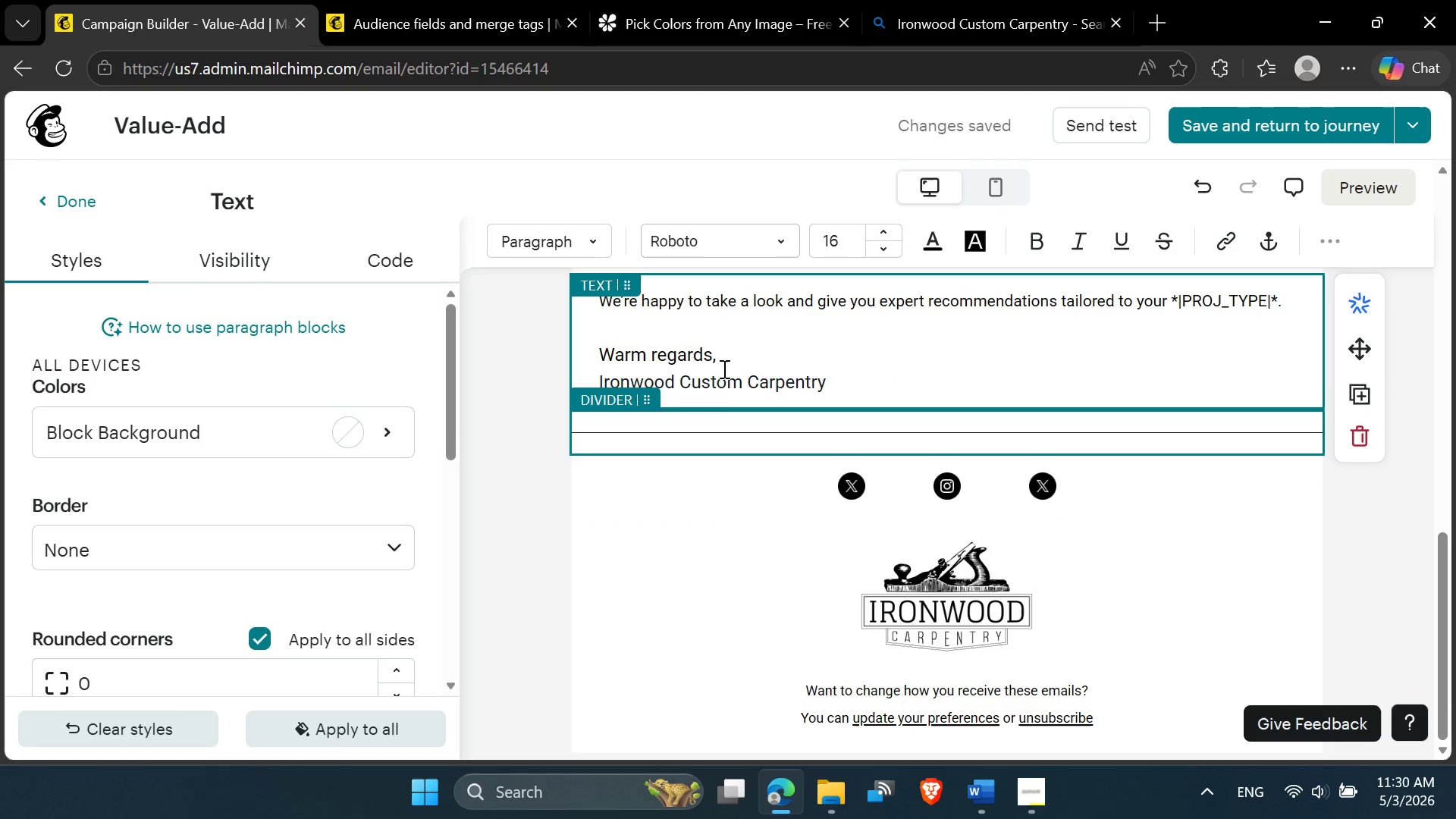 
left_click([676, 369])
 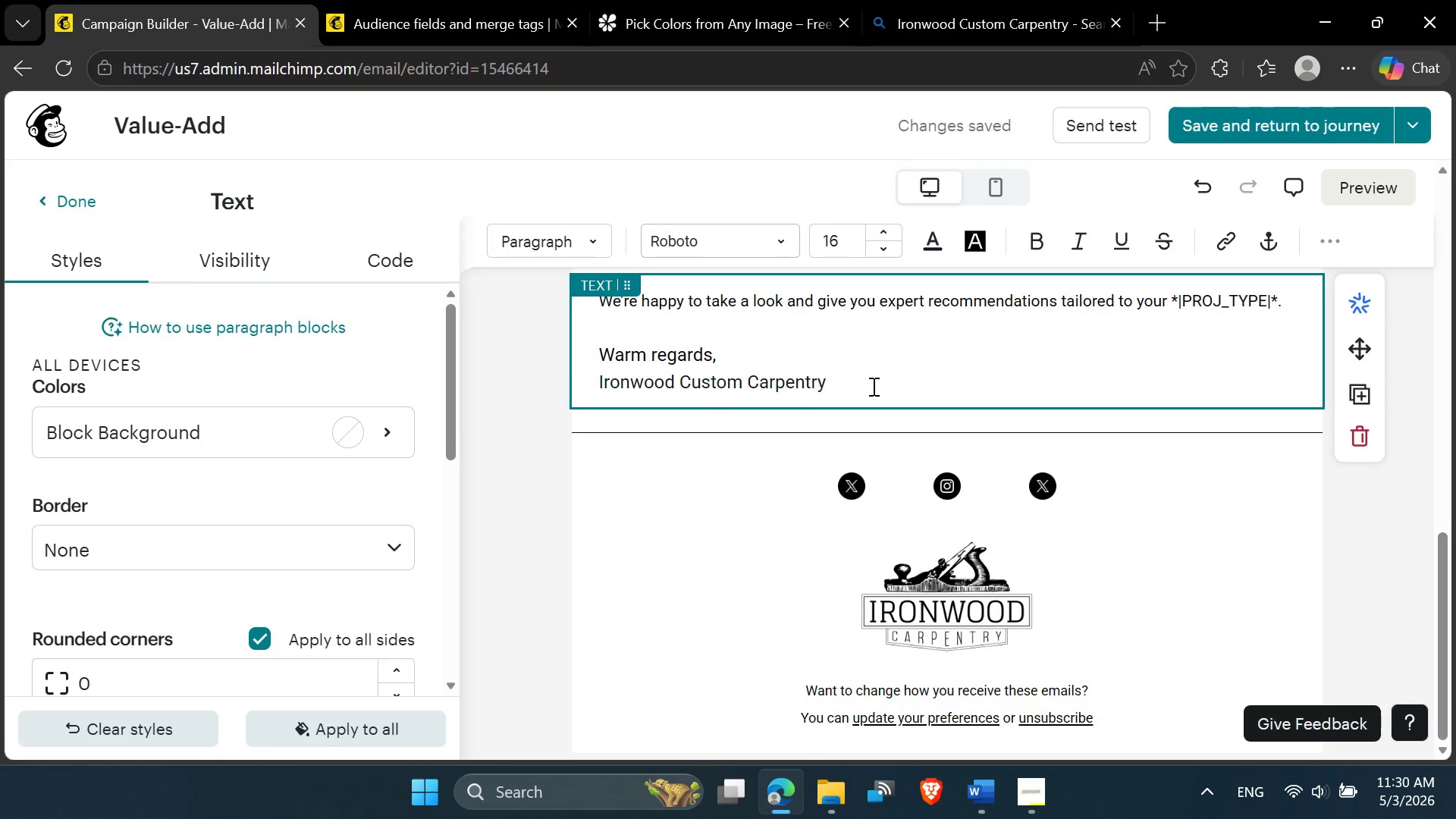 
scroll: coordinate [802, 532], scroll_direction: down, amount: 3.0
 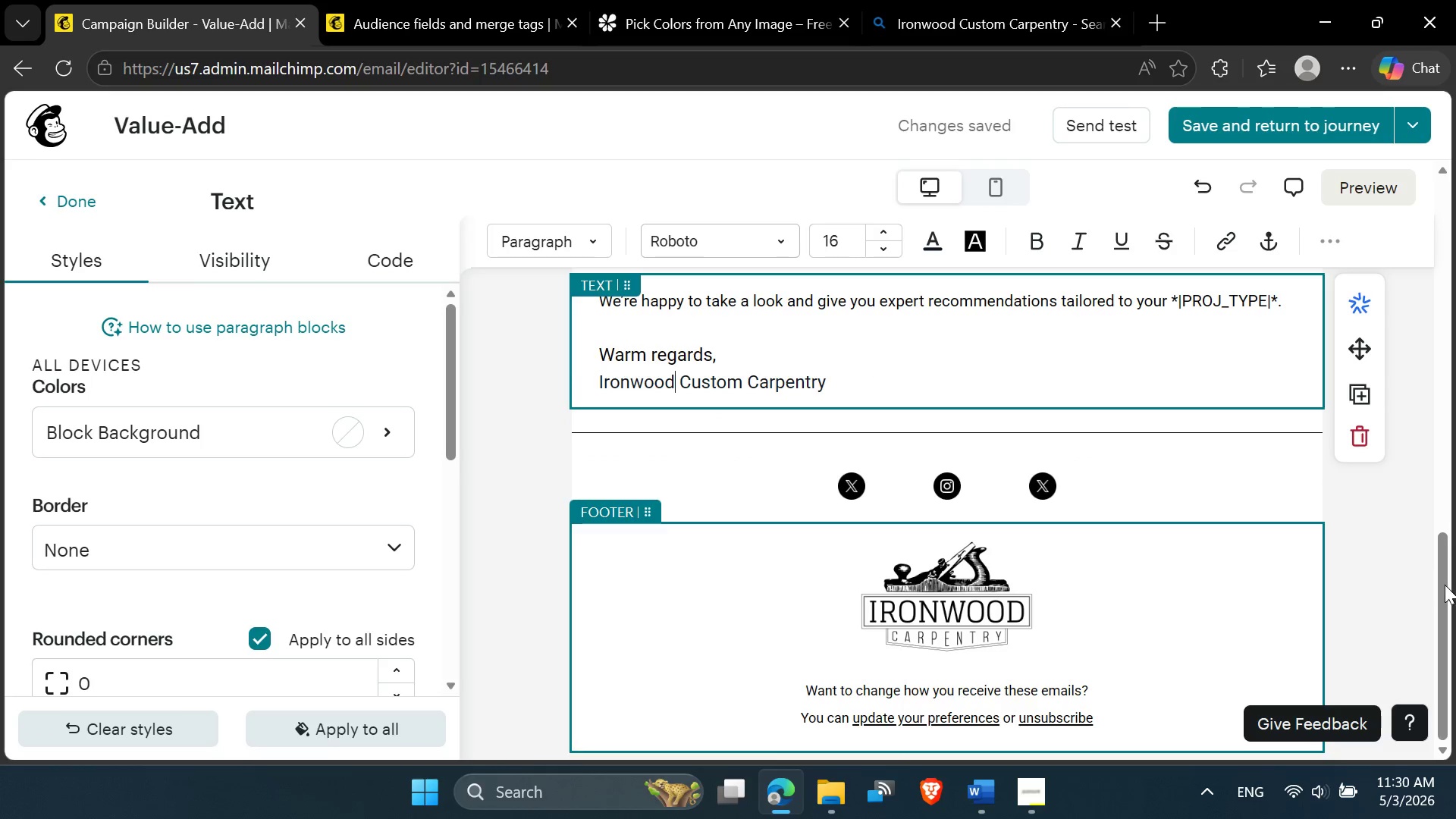 
left_click_drag(start_coordinate=[1445, 589], to_coordinate=[1430, 323])
 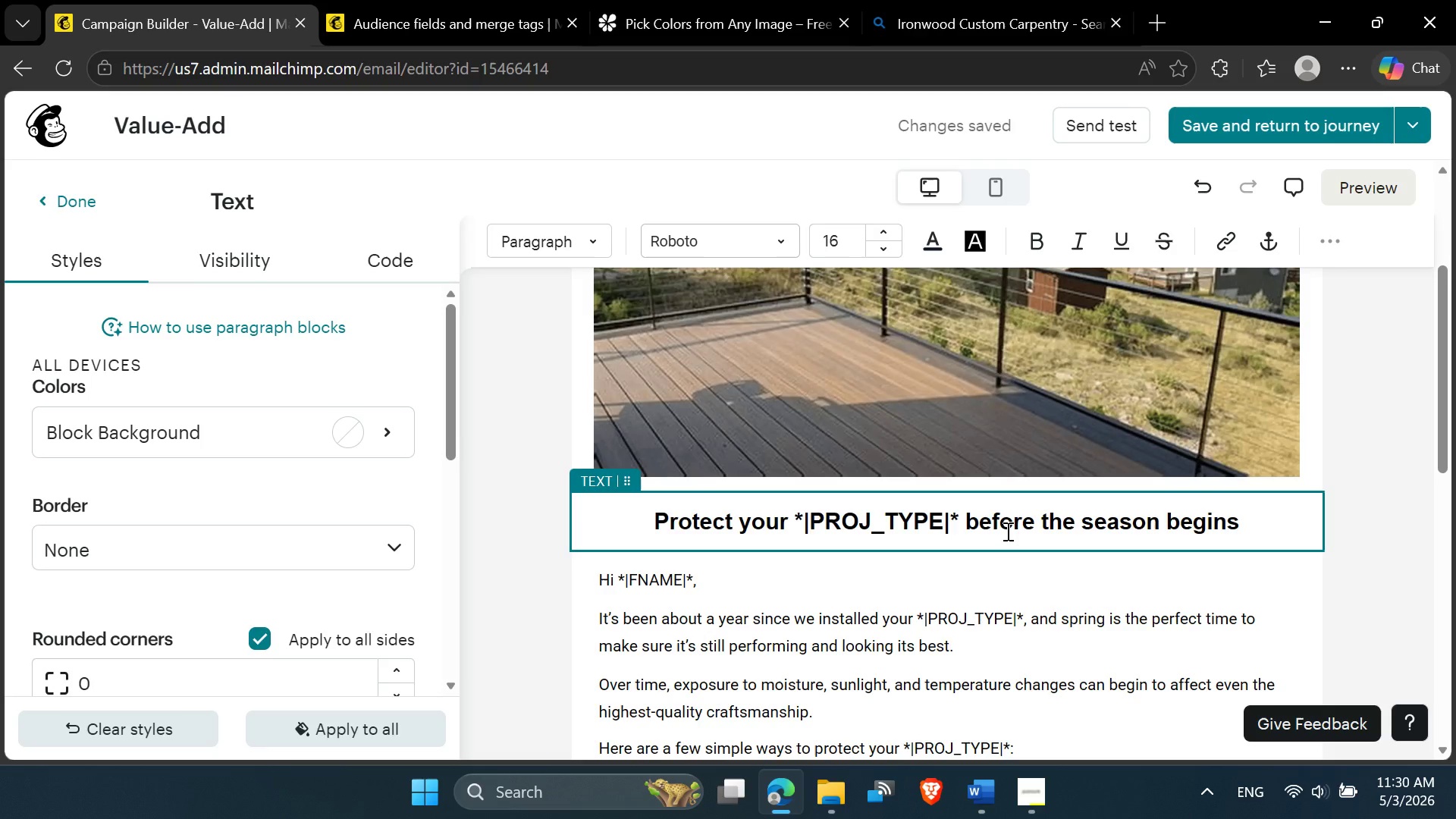 
left_click([1006, 531])
 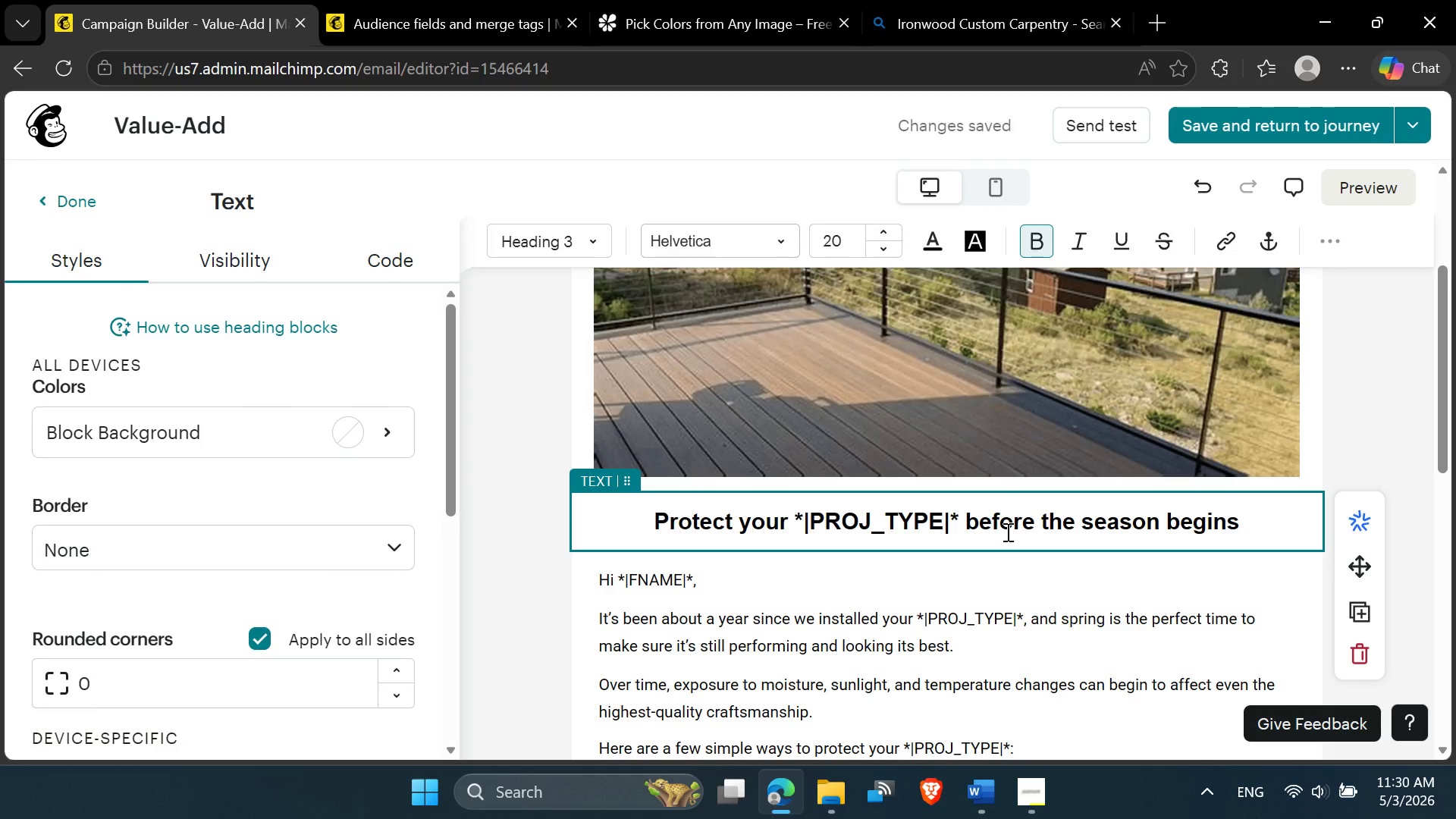 
key(Control+ControlLeft)
 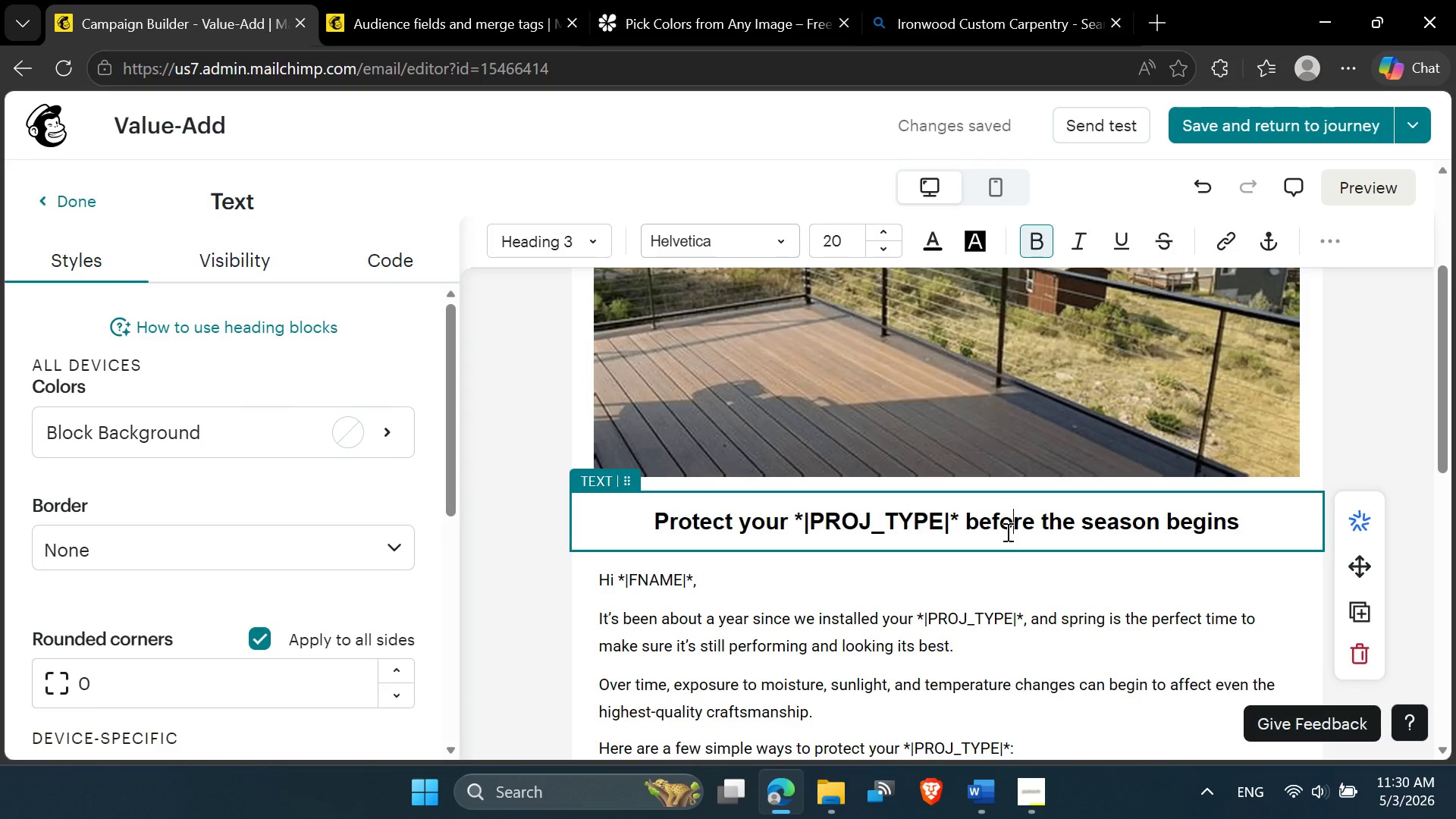 
key(Control+A)
 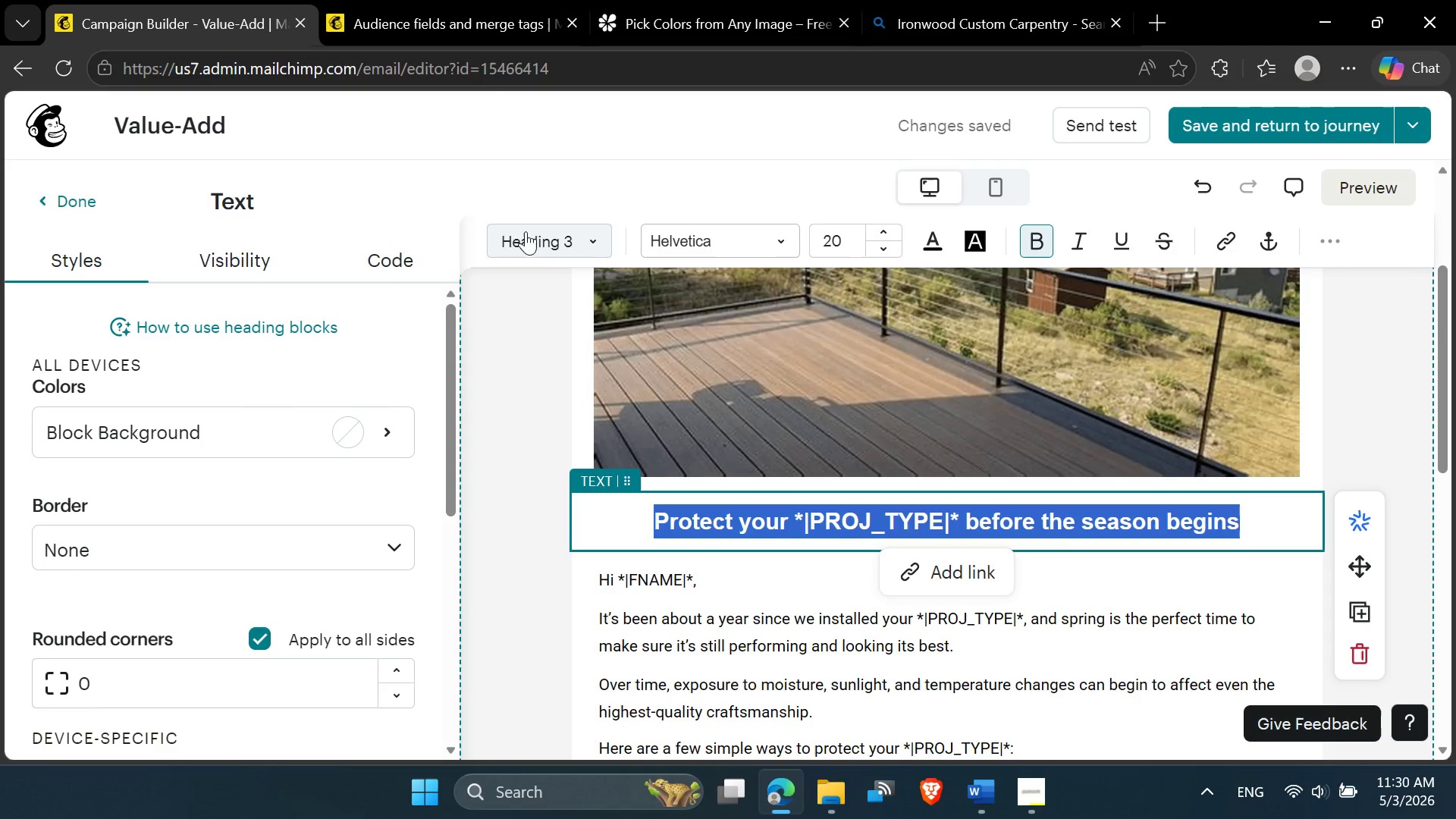 
left_click([589, 243])
 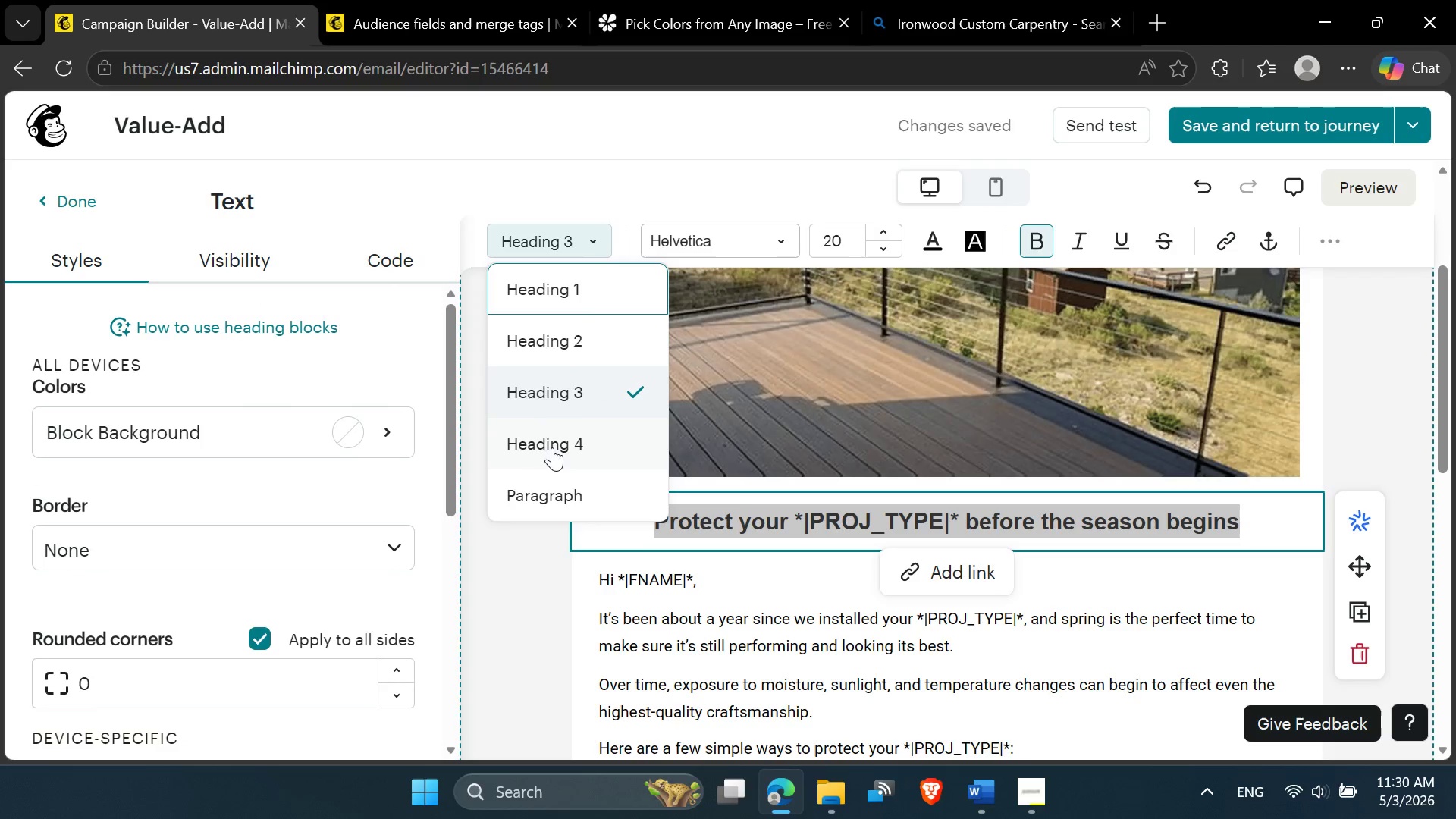 
left_click([553, 450])
 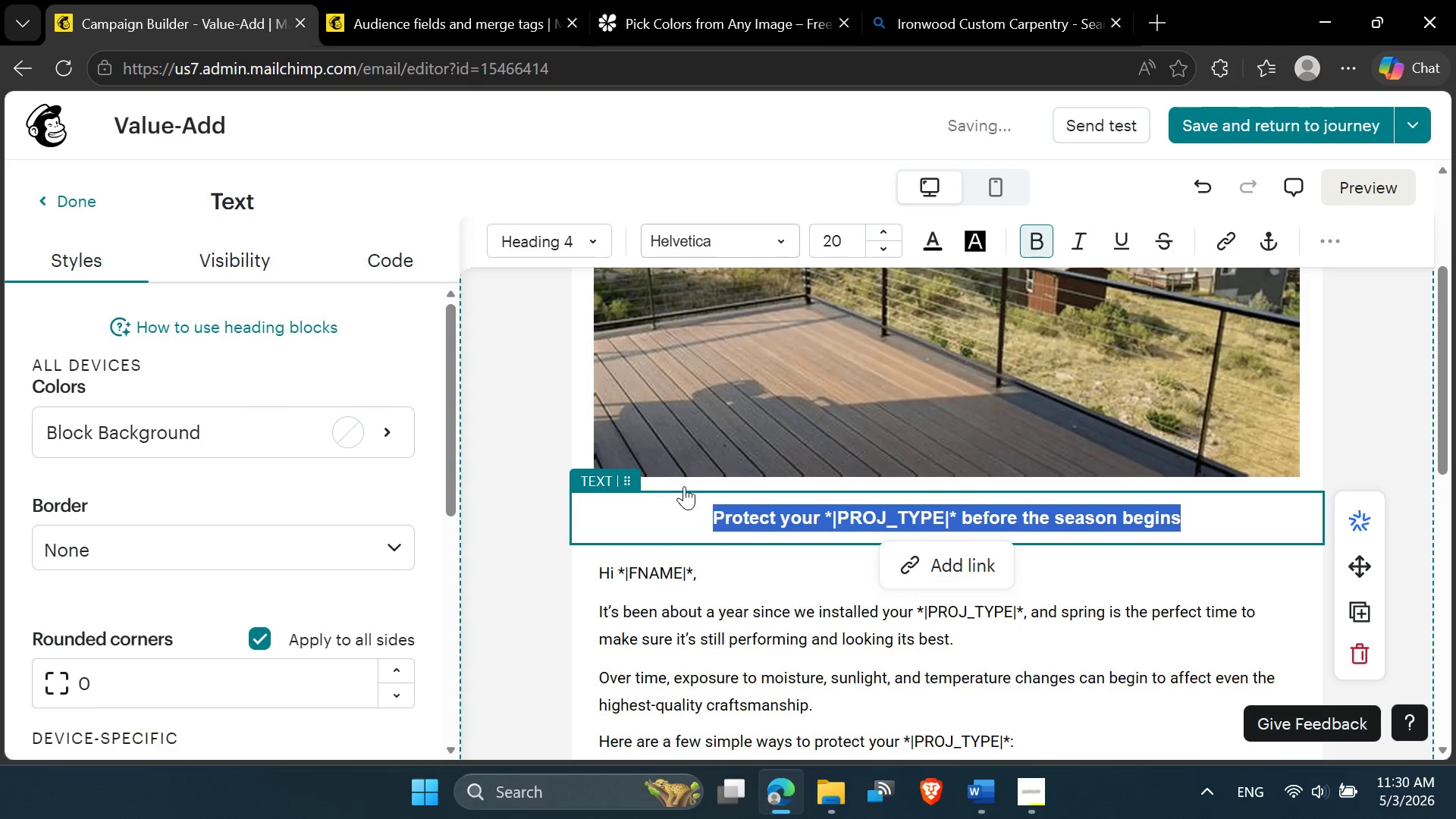 
left_click([770, 503])
 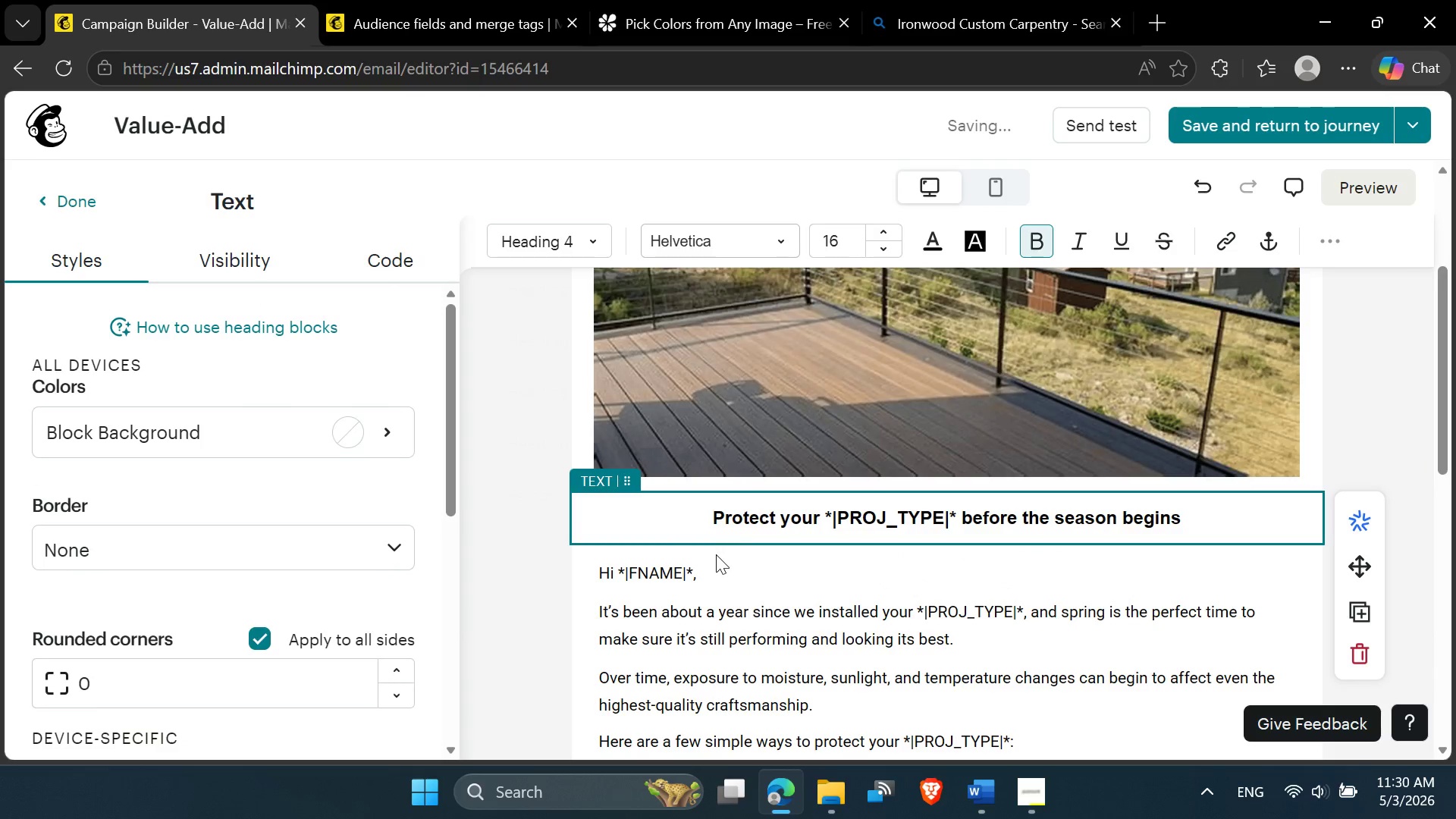 
left_click([716, 554])
 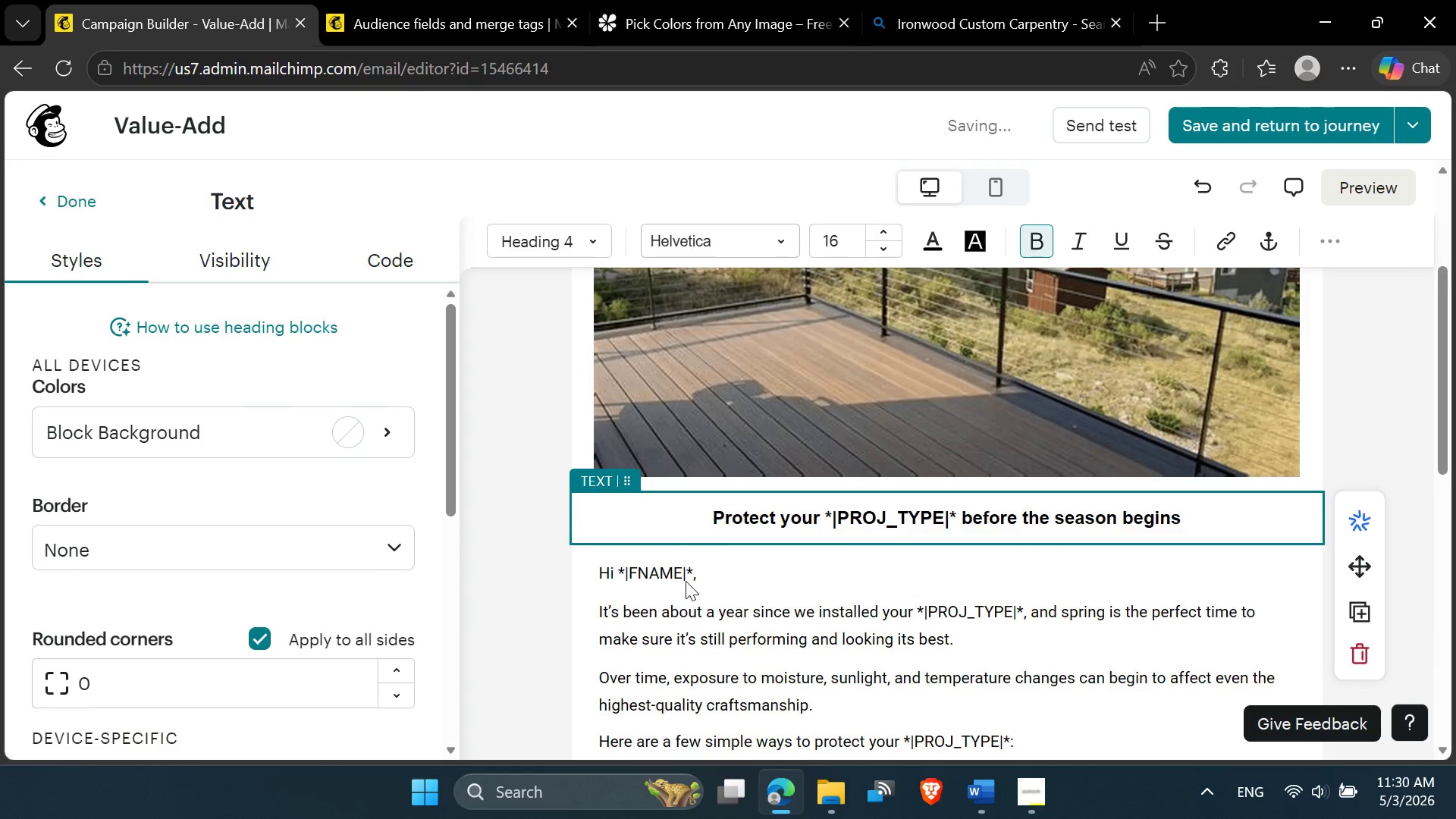 
left_click([686, 582])
 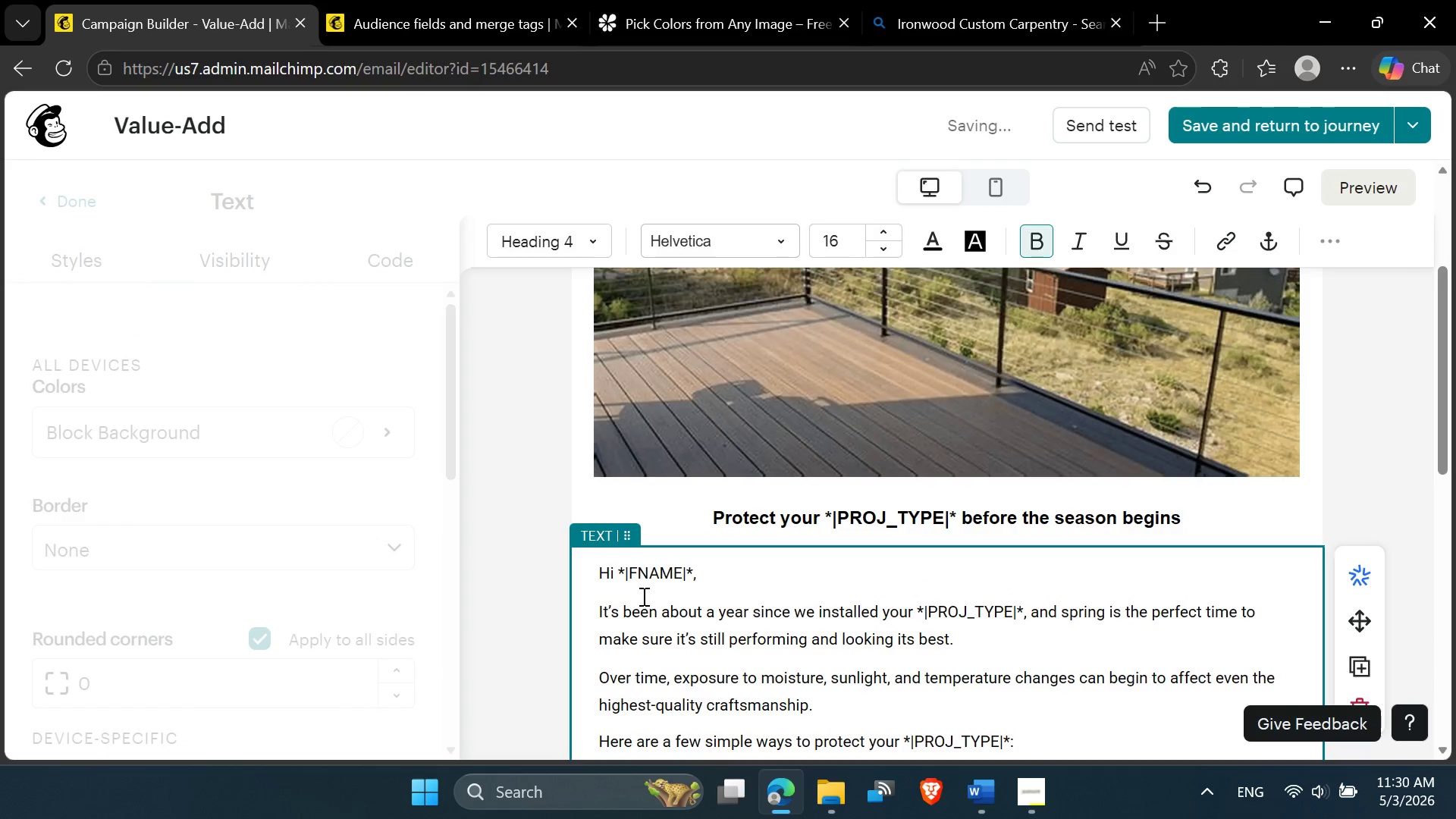 
left_click([642, 596])
 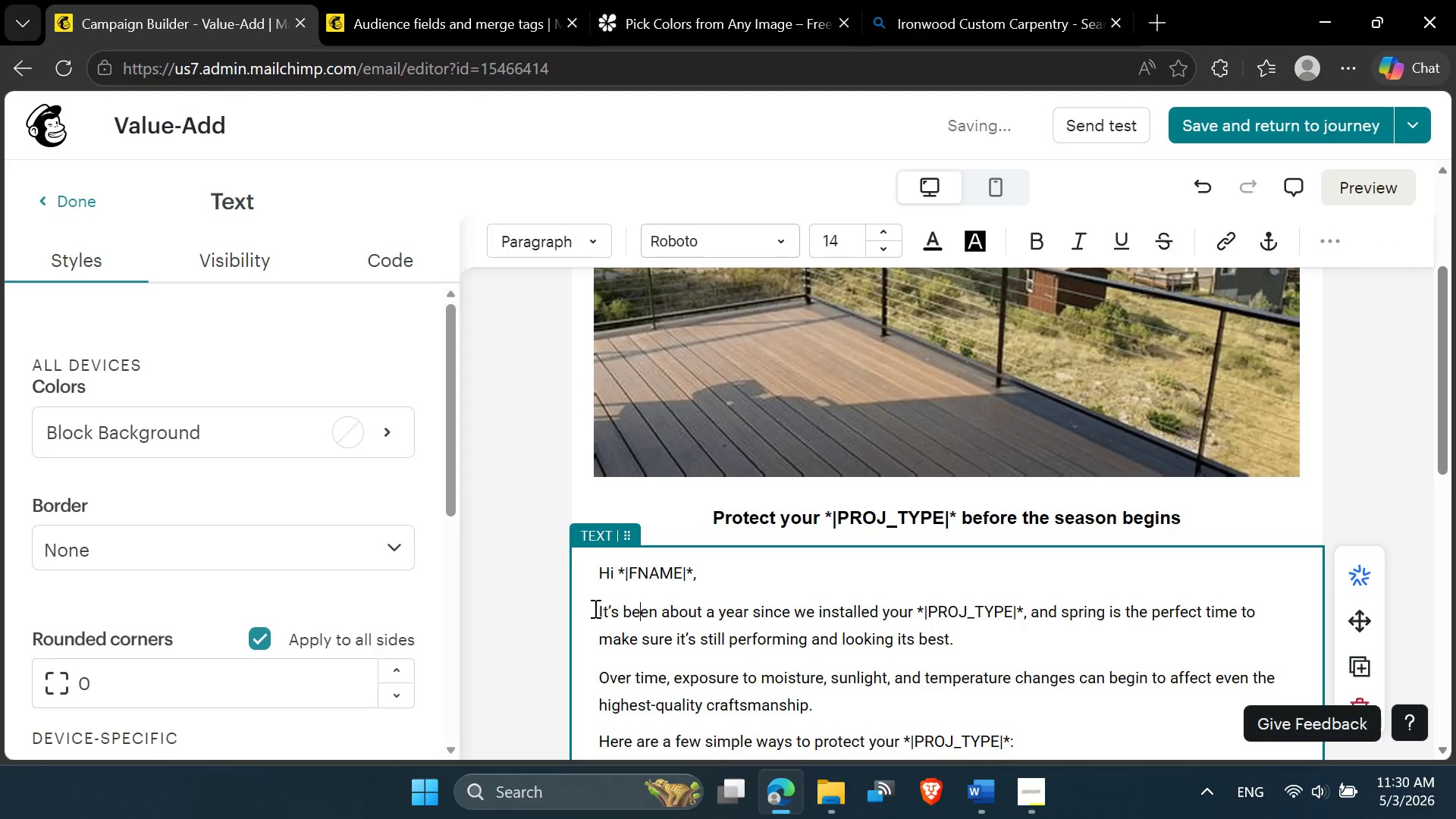 
left_click([554, 608])
 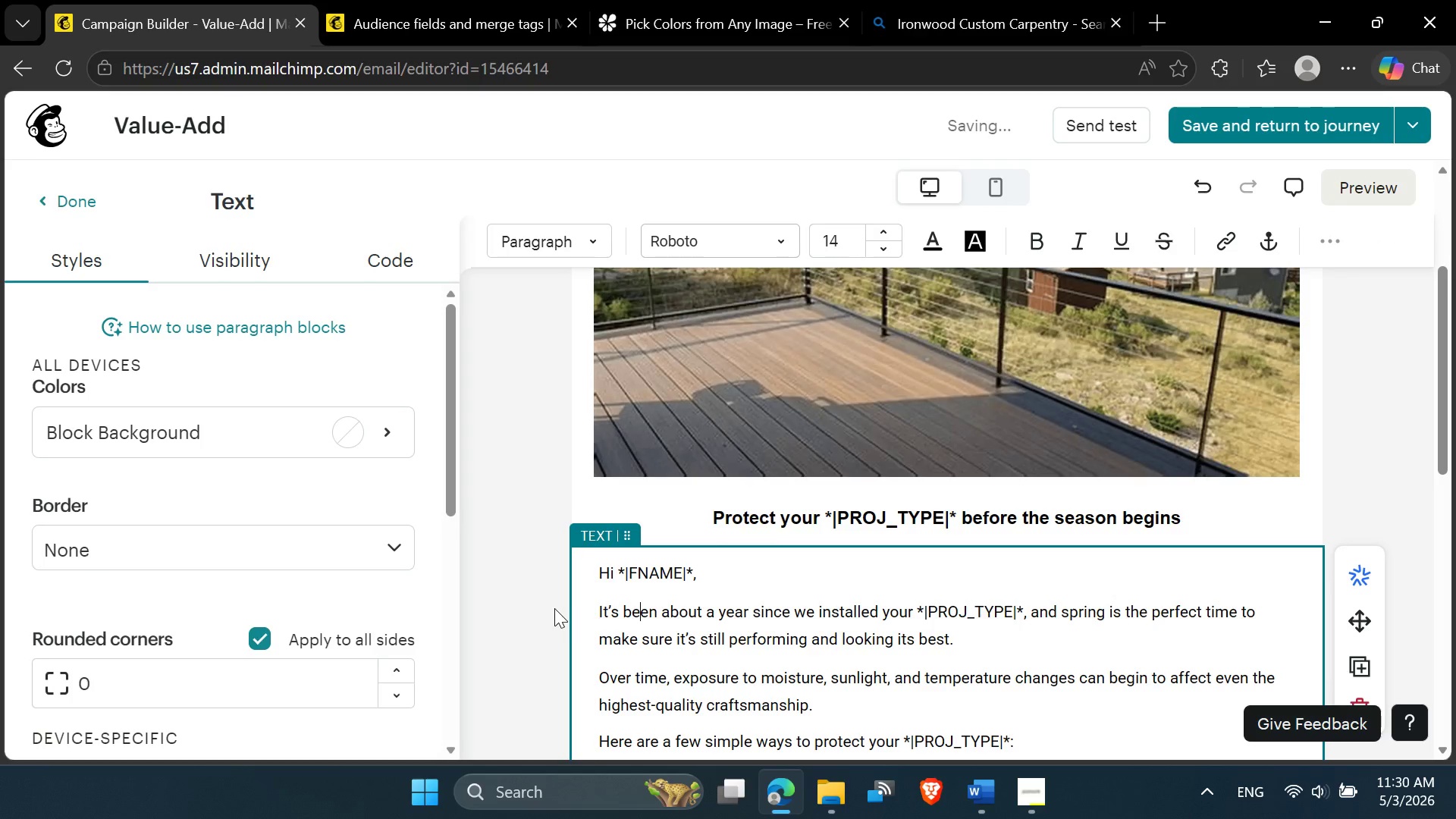 
scroll: coordinate [554, 609], scroll_direction: down, amount: 1.0
 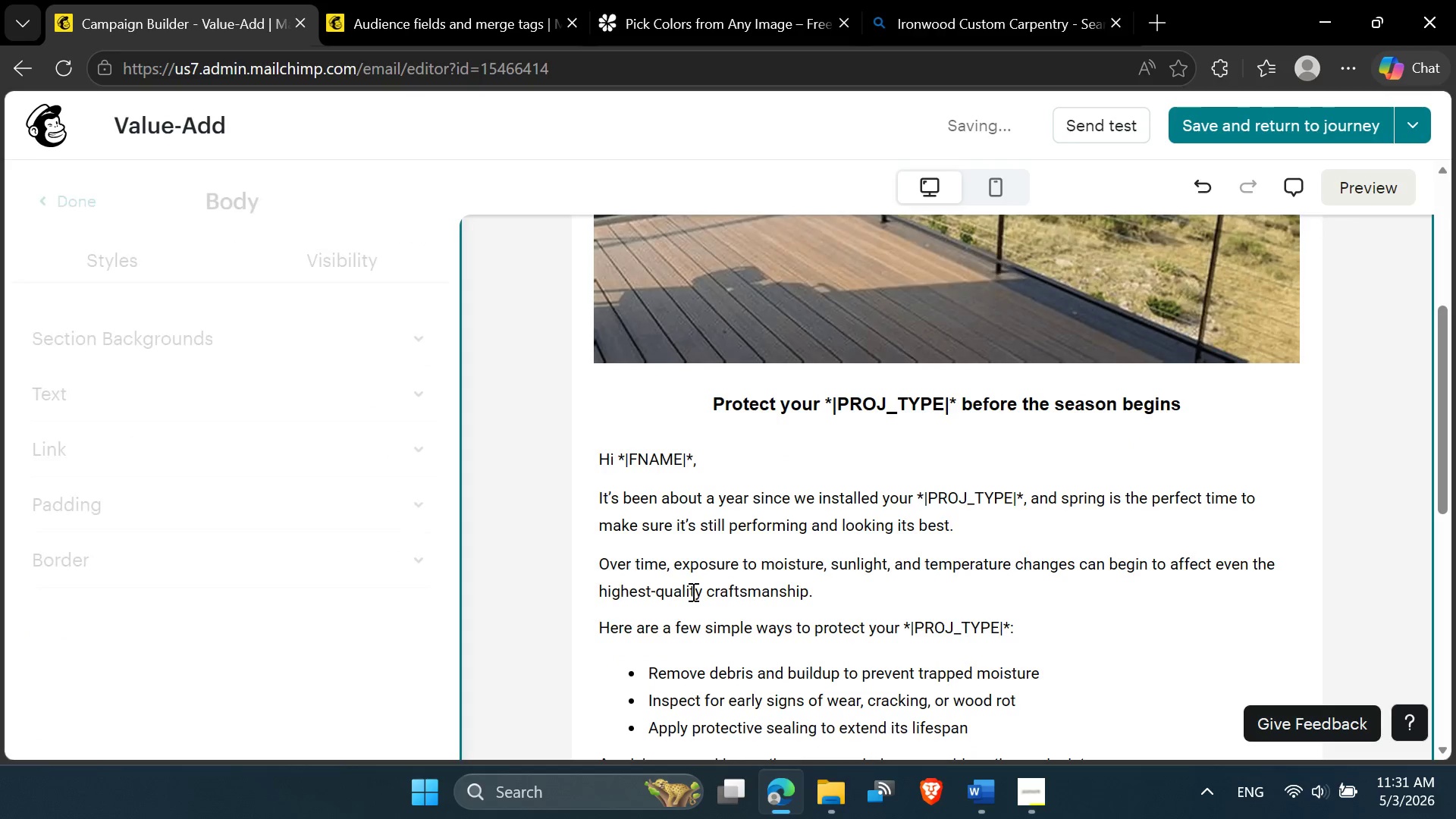 
left_click([692, 592])
 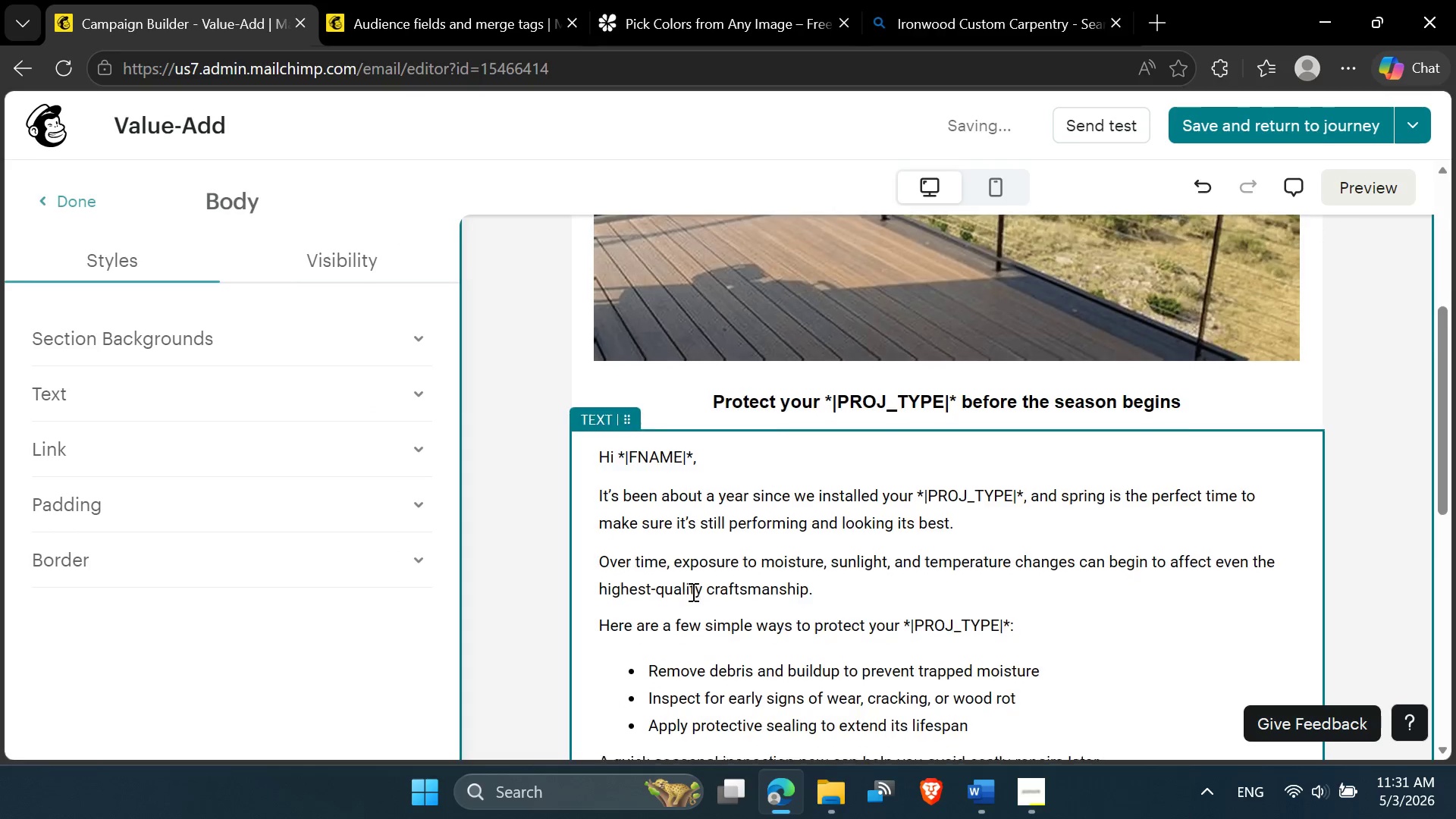 
scroll: coordinate [692, 592], scroll_direction: down, amount: 2.0
 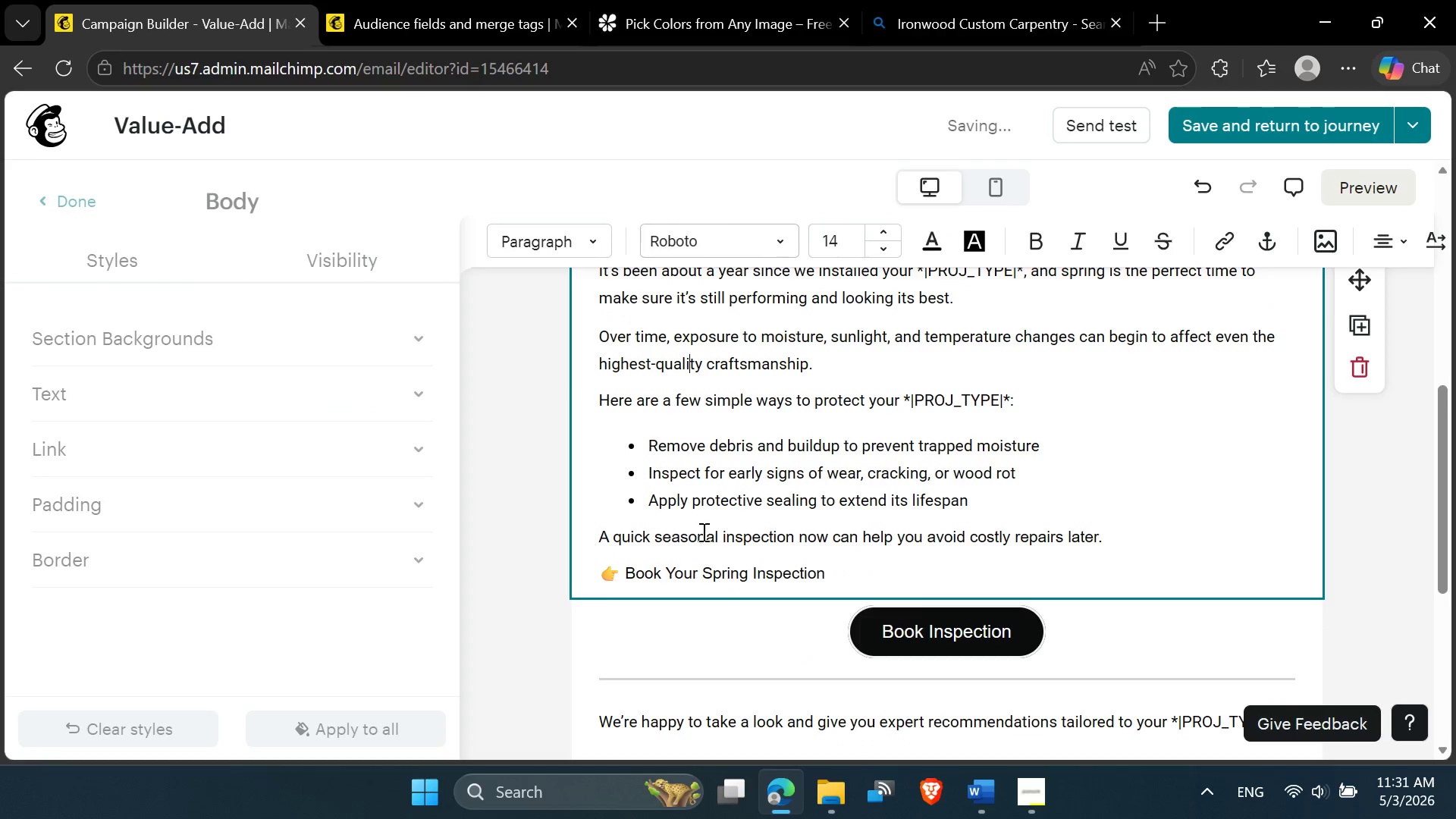 
left_click([703, 526])
 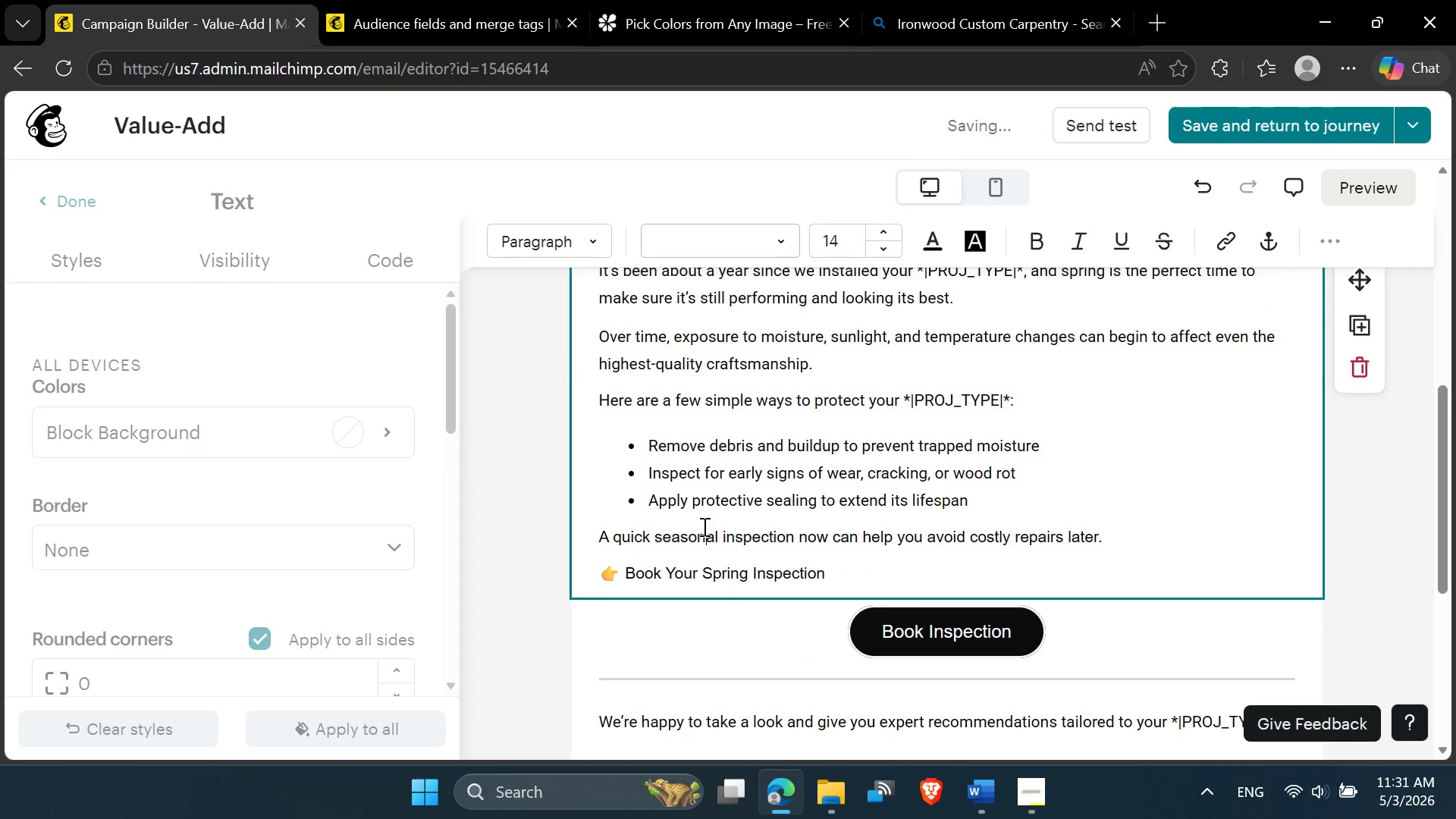 
scroll: coordinate [703, 526], scroll_direction: down, amount: 1.0
 